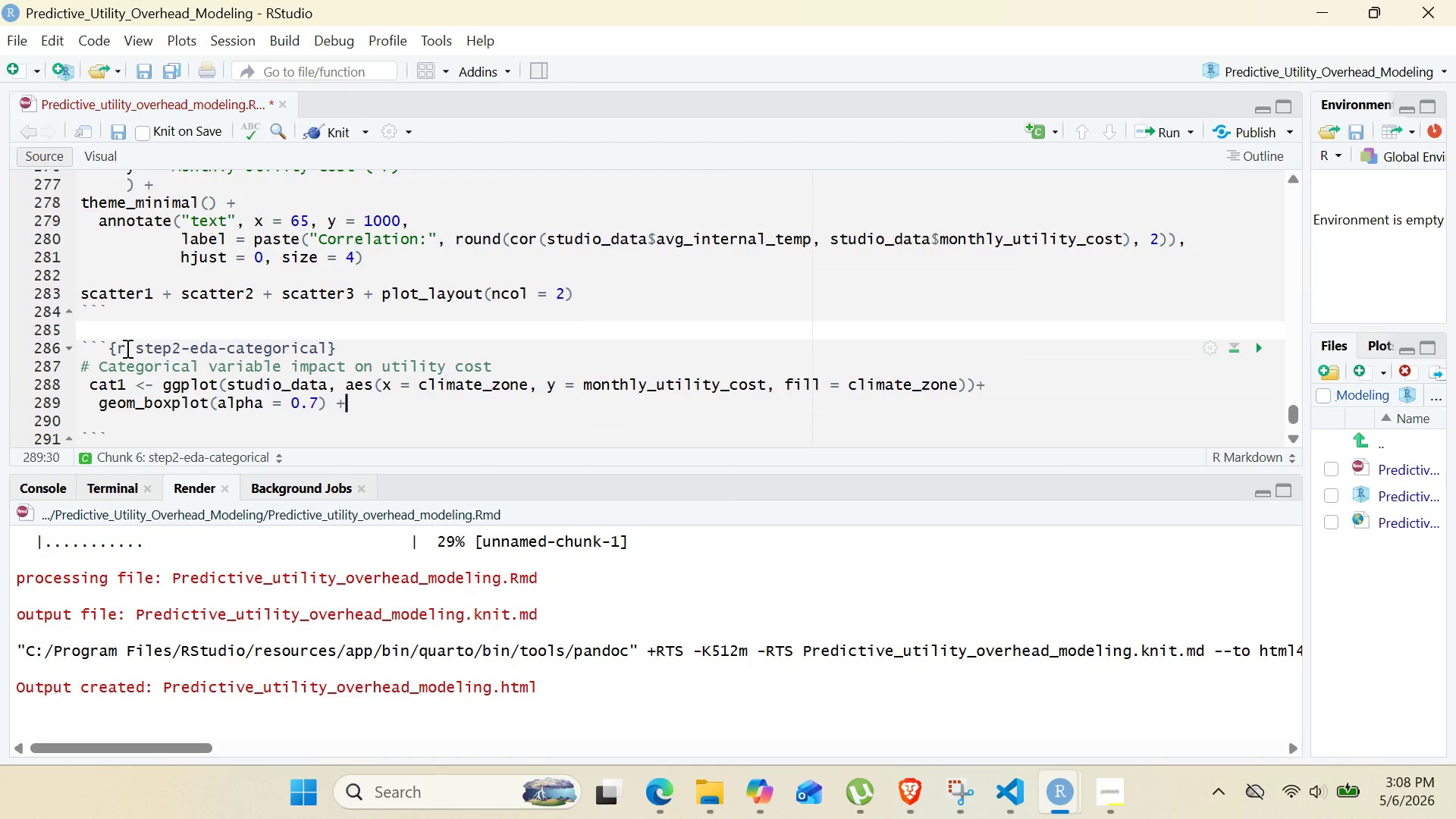 
key(Enter)
 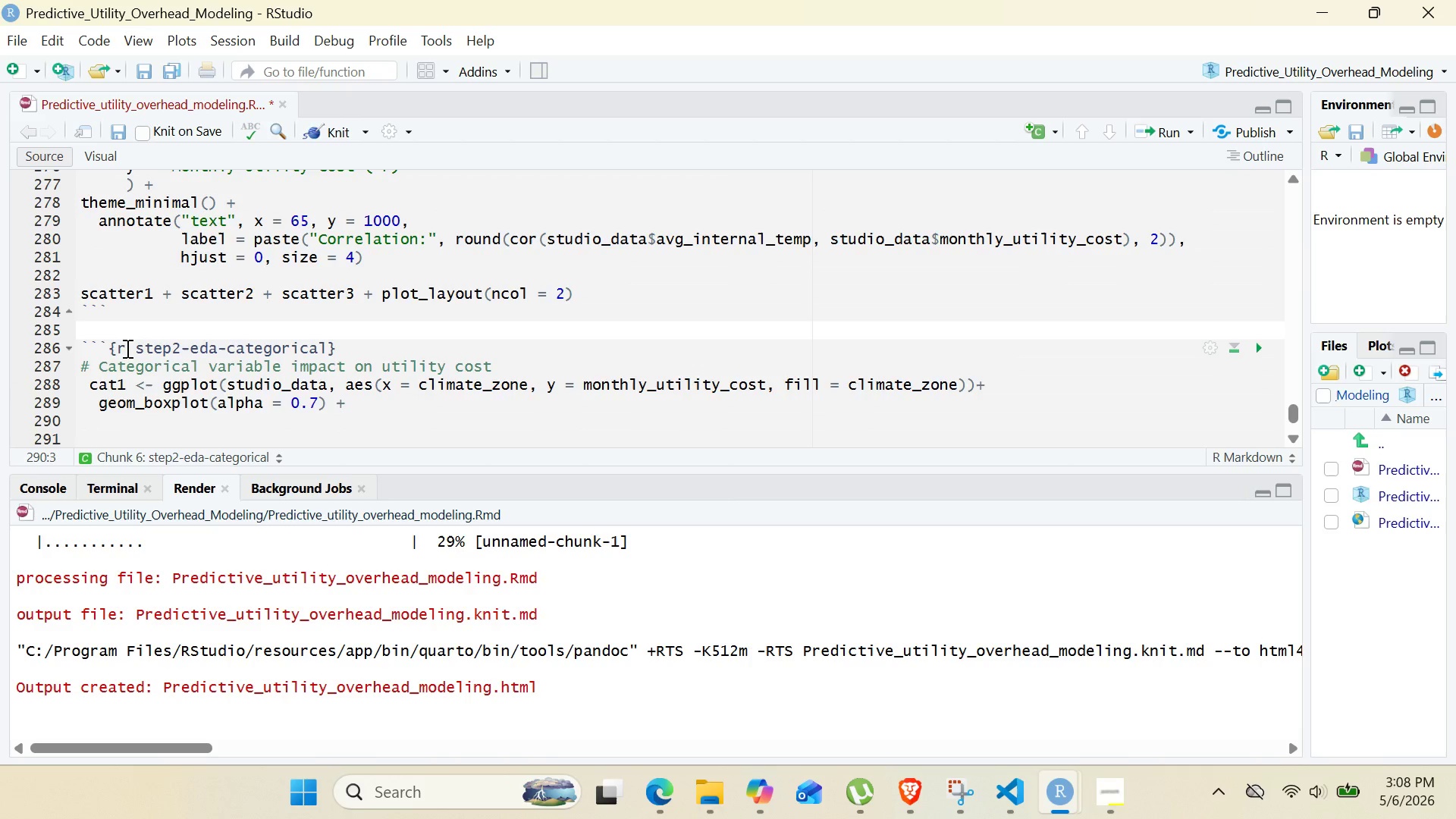 
type(scale_fill_brewer(palette = )
 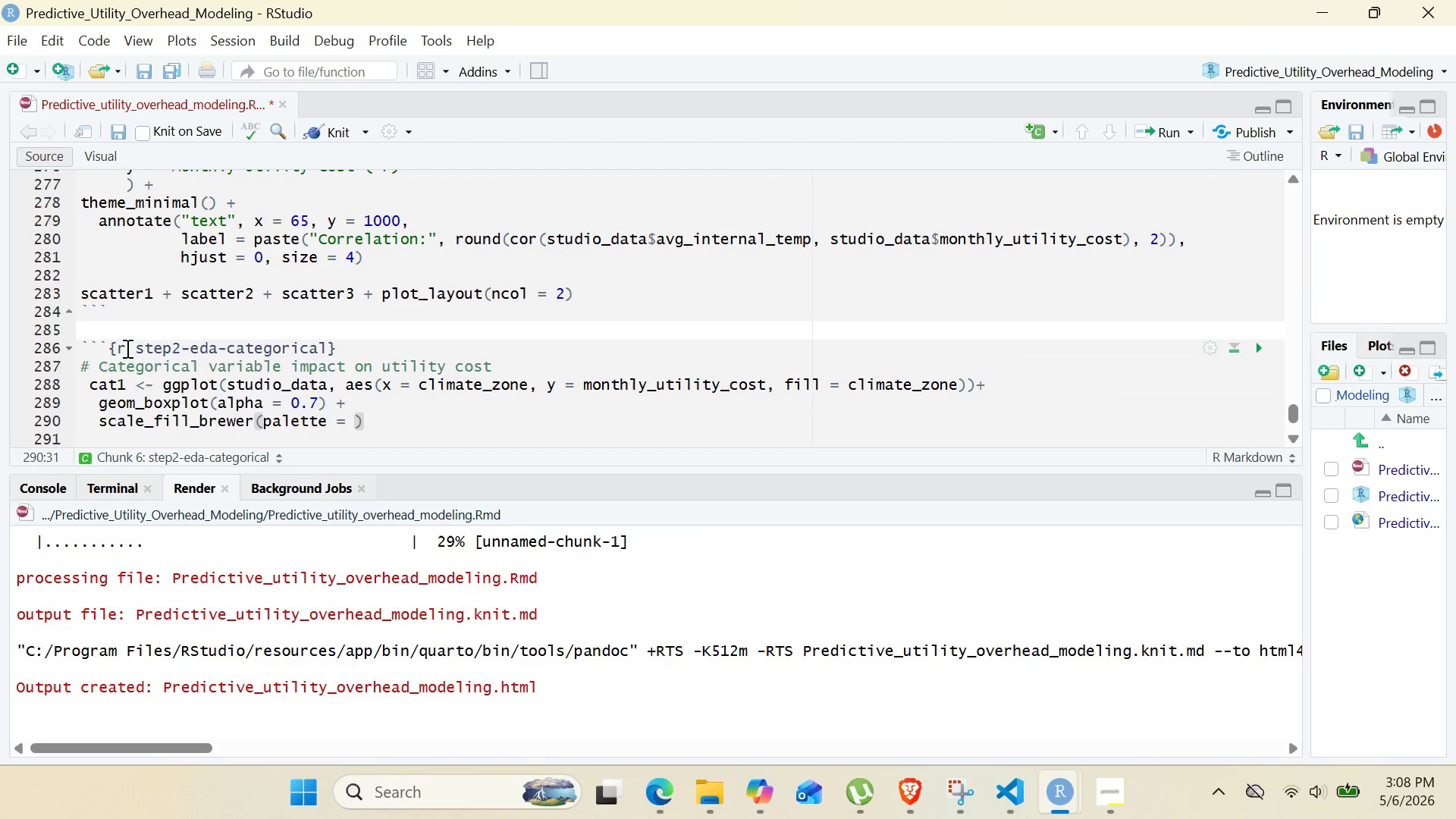 
type("Set2)
 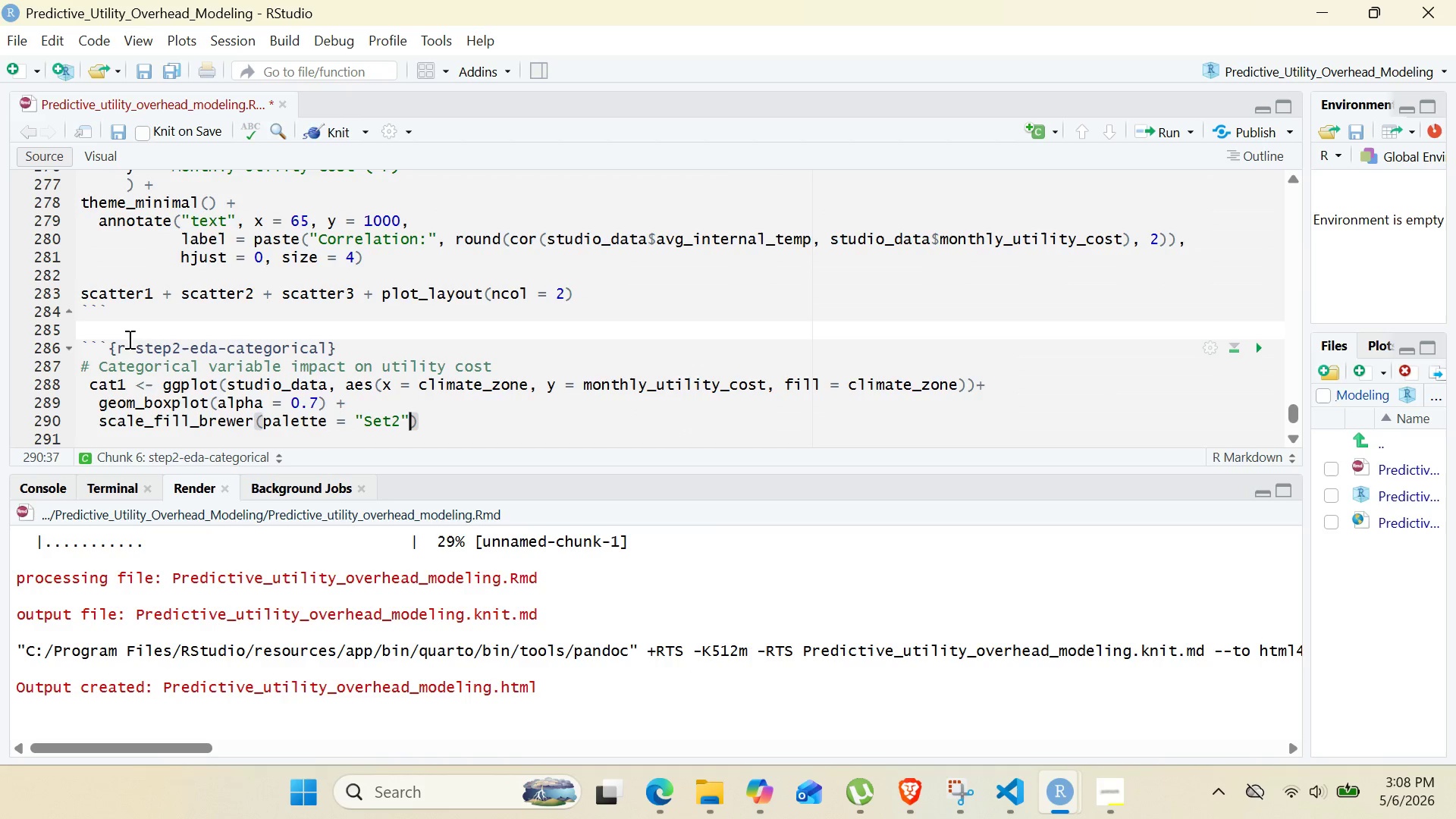 
 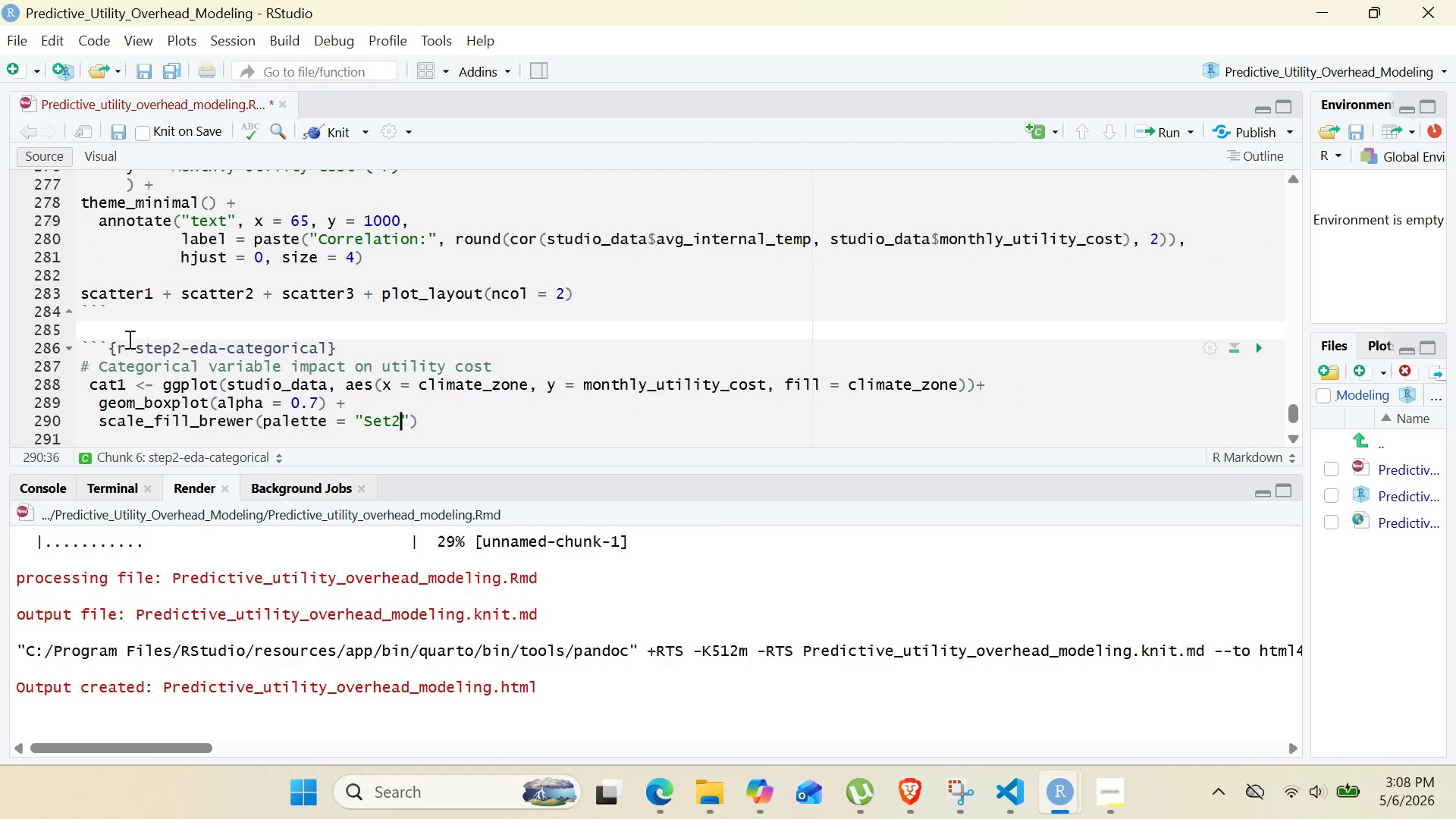 
key(ArrowRight)
 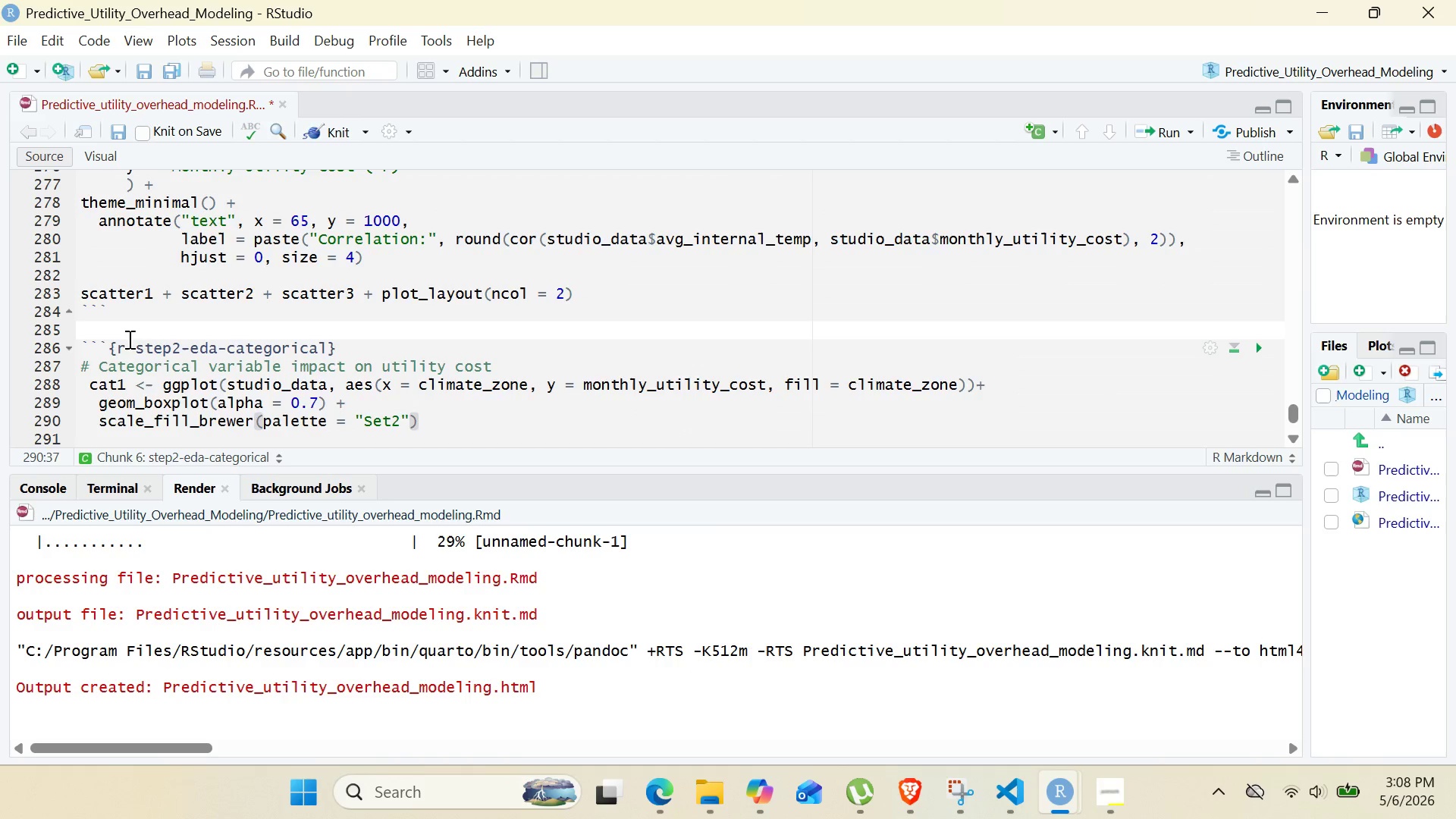 
key(ArrowRight)
 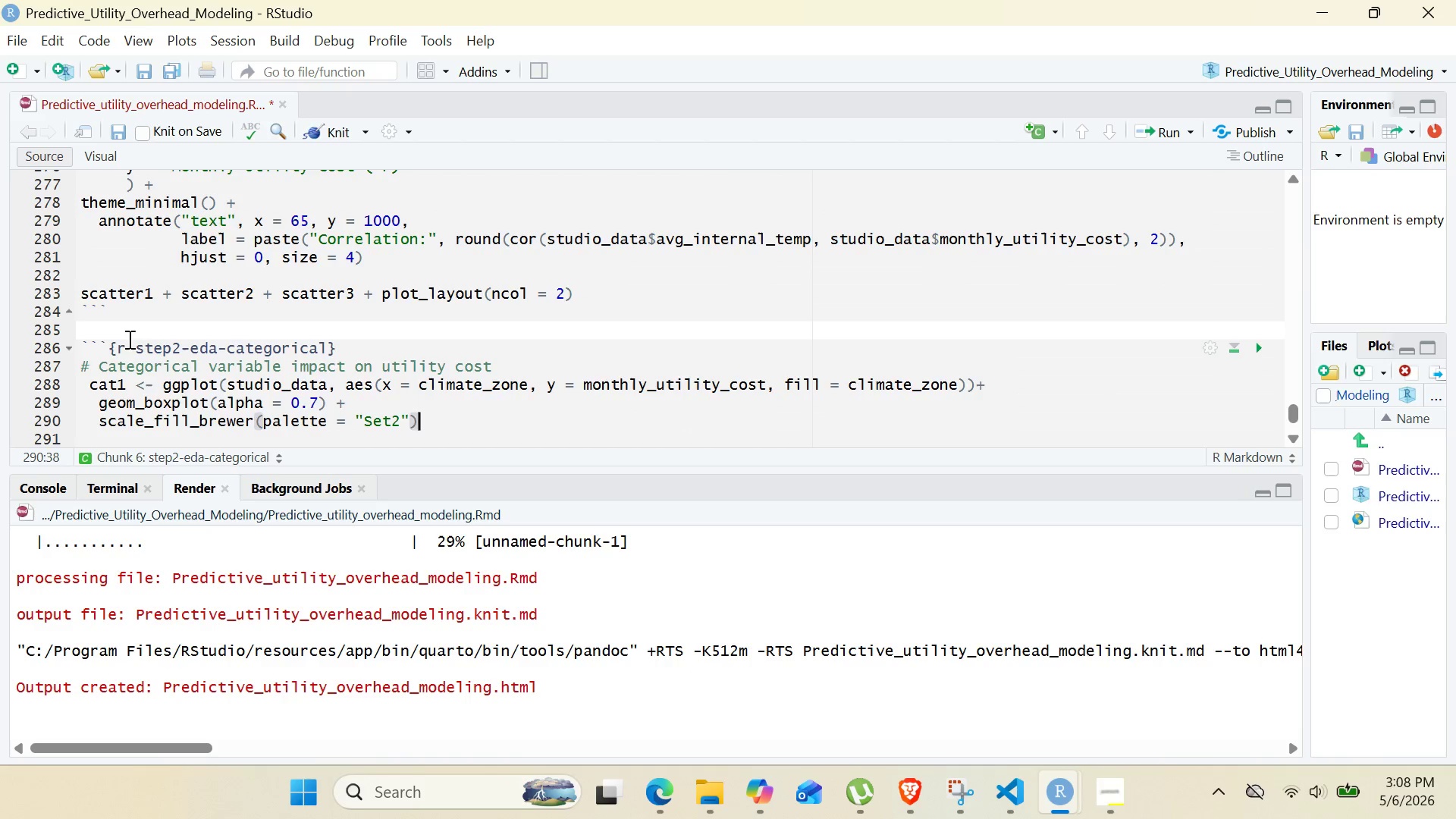 
key(Space)
 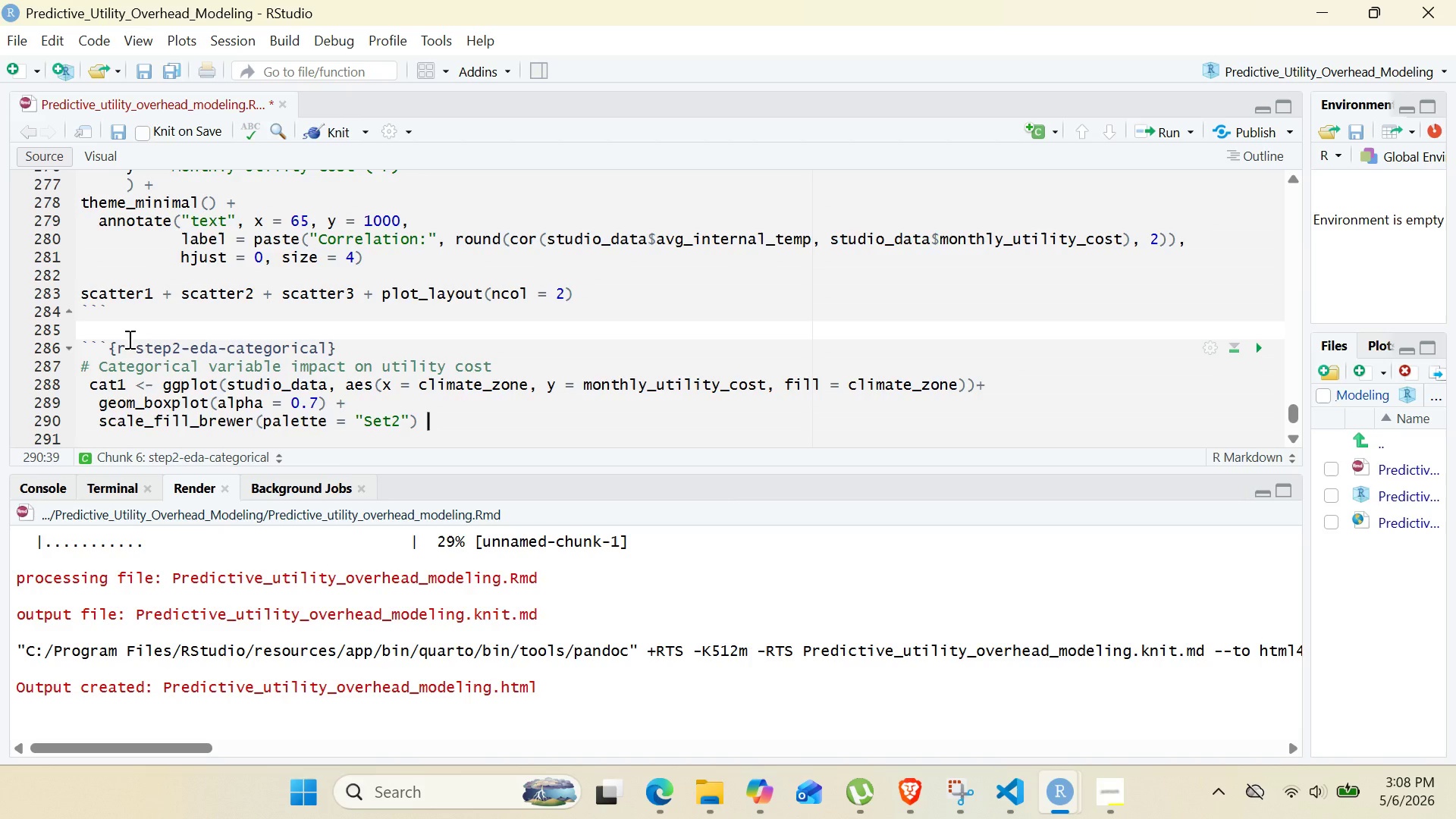 
key(Shift+Equal)
 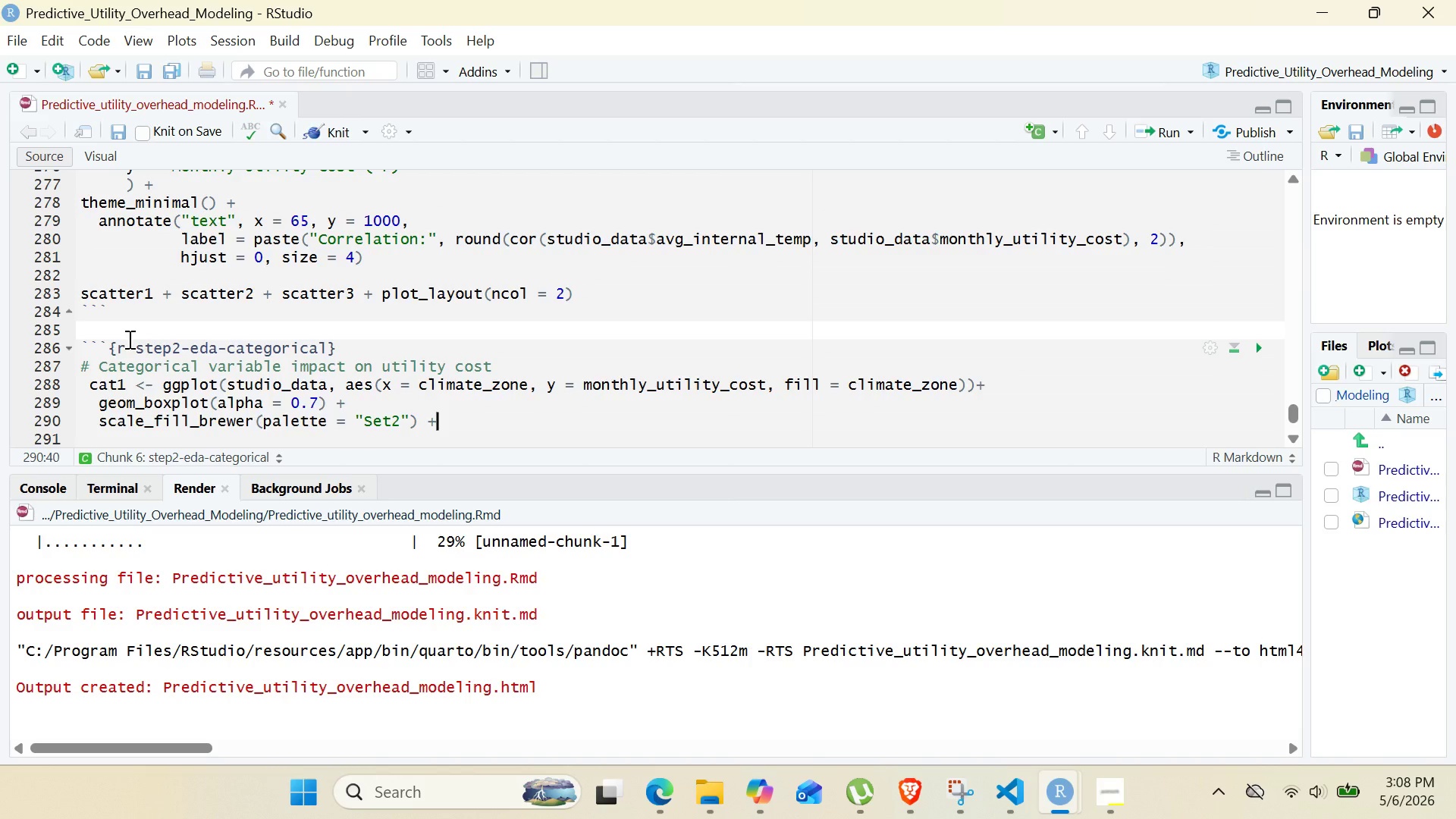 
key(Space)
 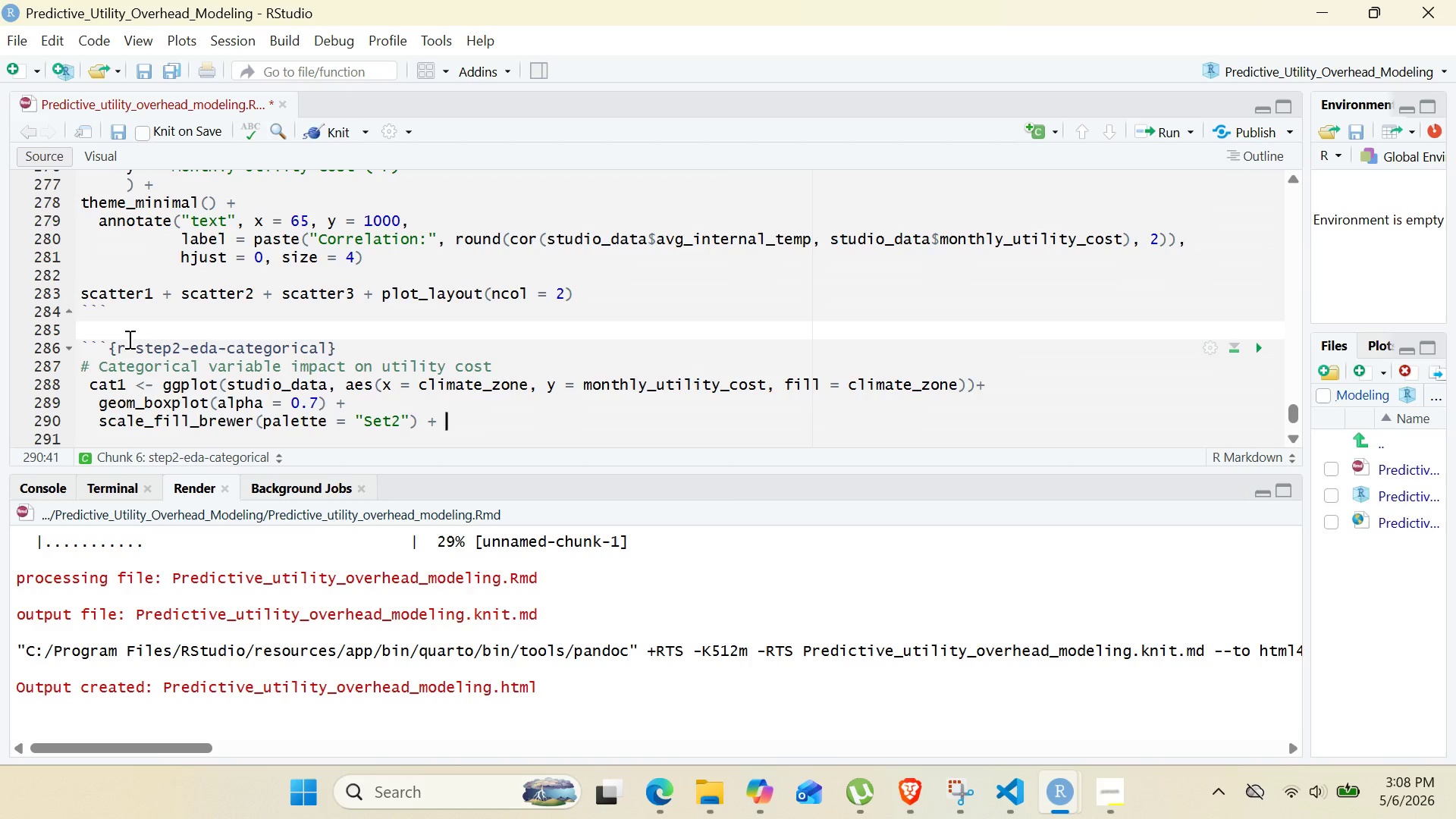 
key(Enter)
 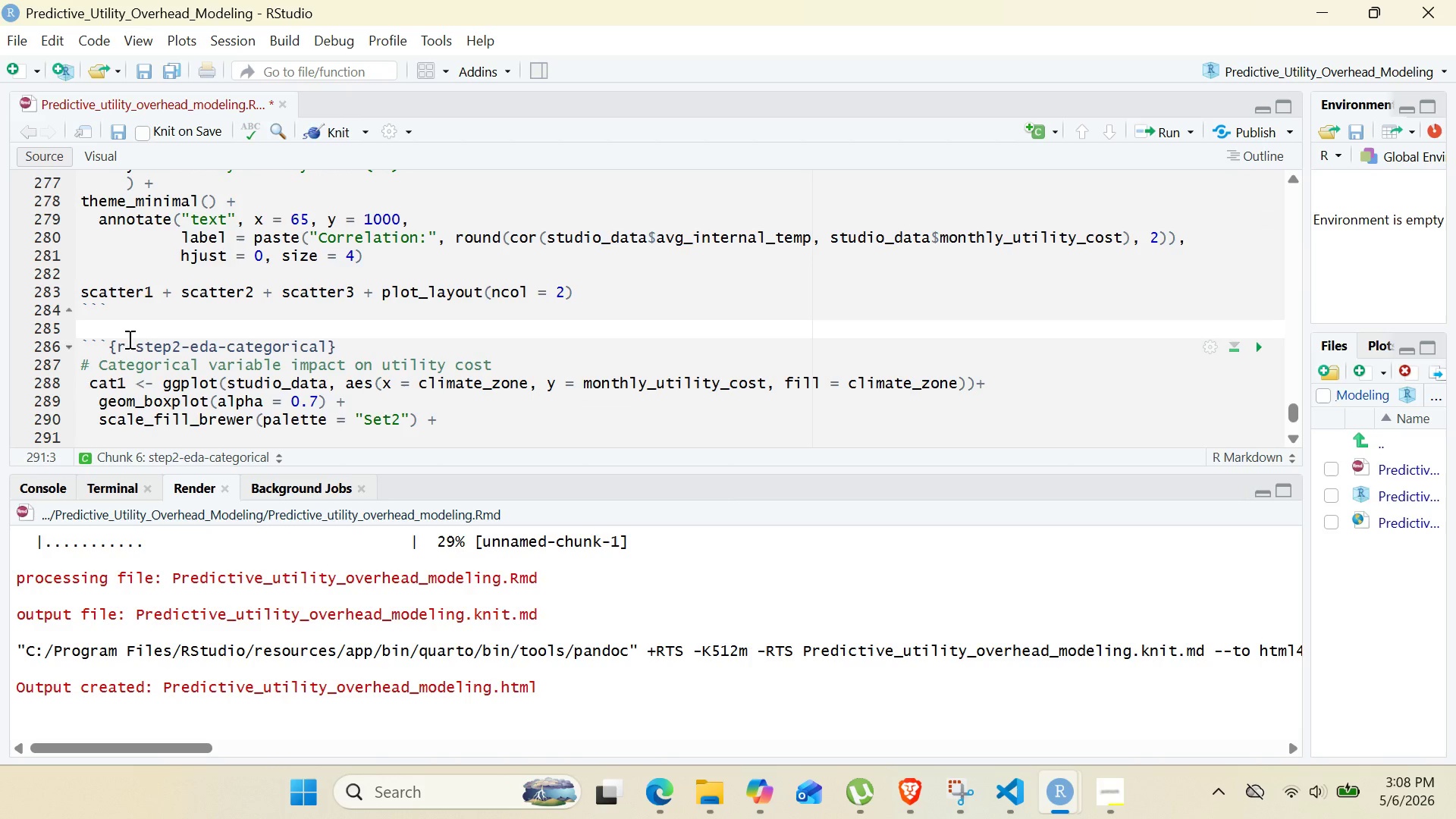 
type(labs)
 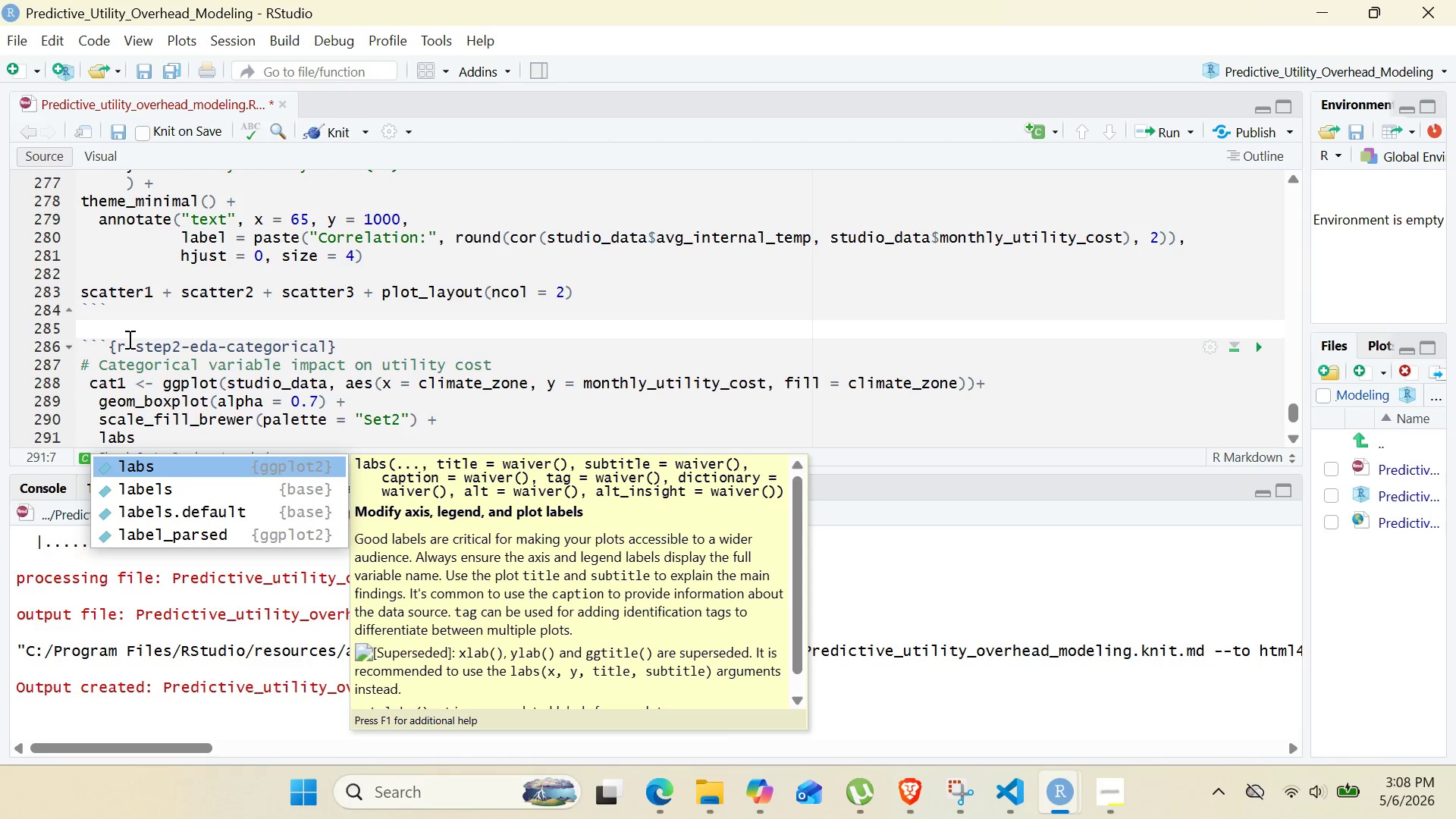 
key(Enter)
 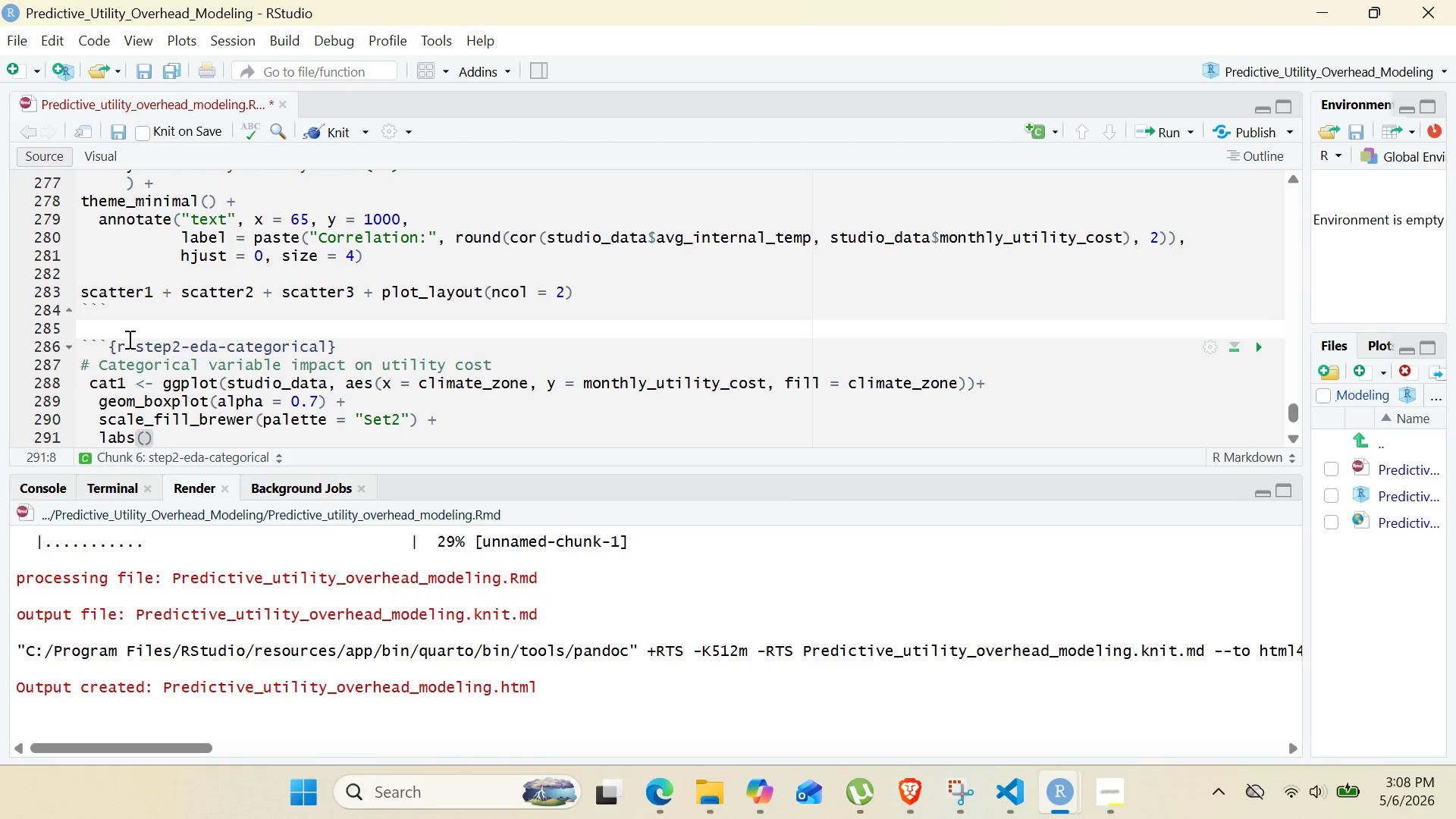 
type(title = "Utility Cost by Climate Zone)
 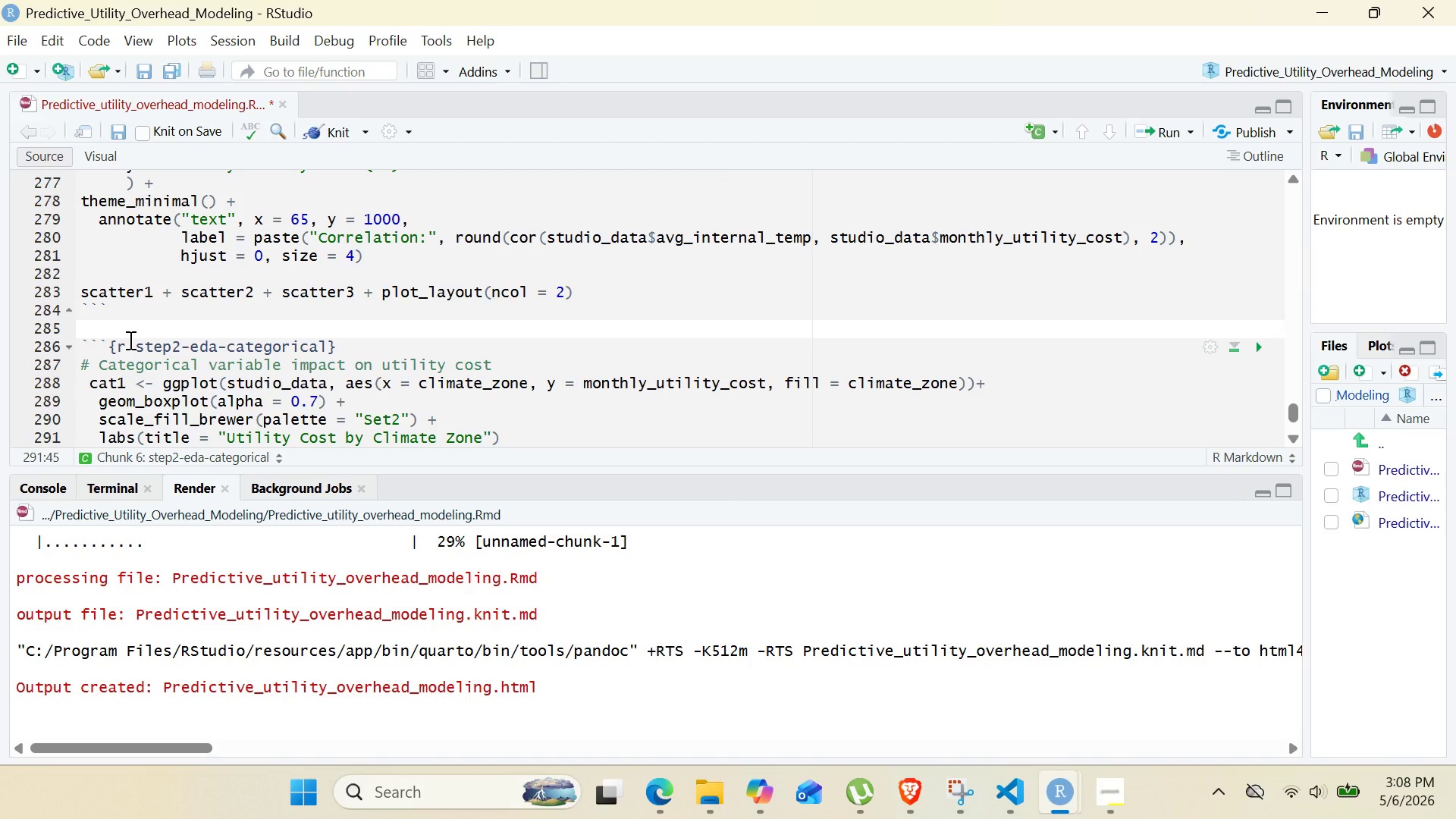 
key(ArrowRight)
 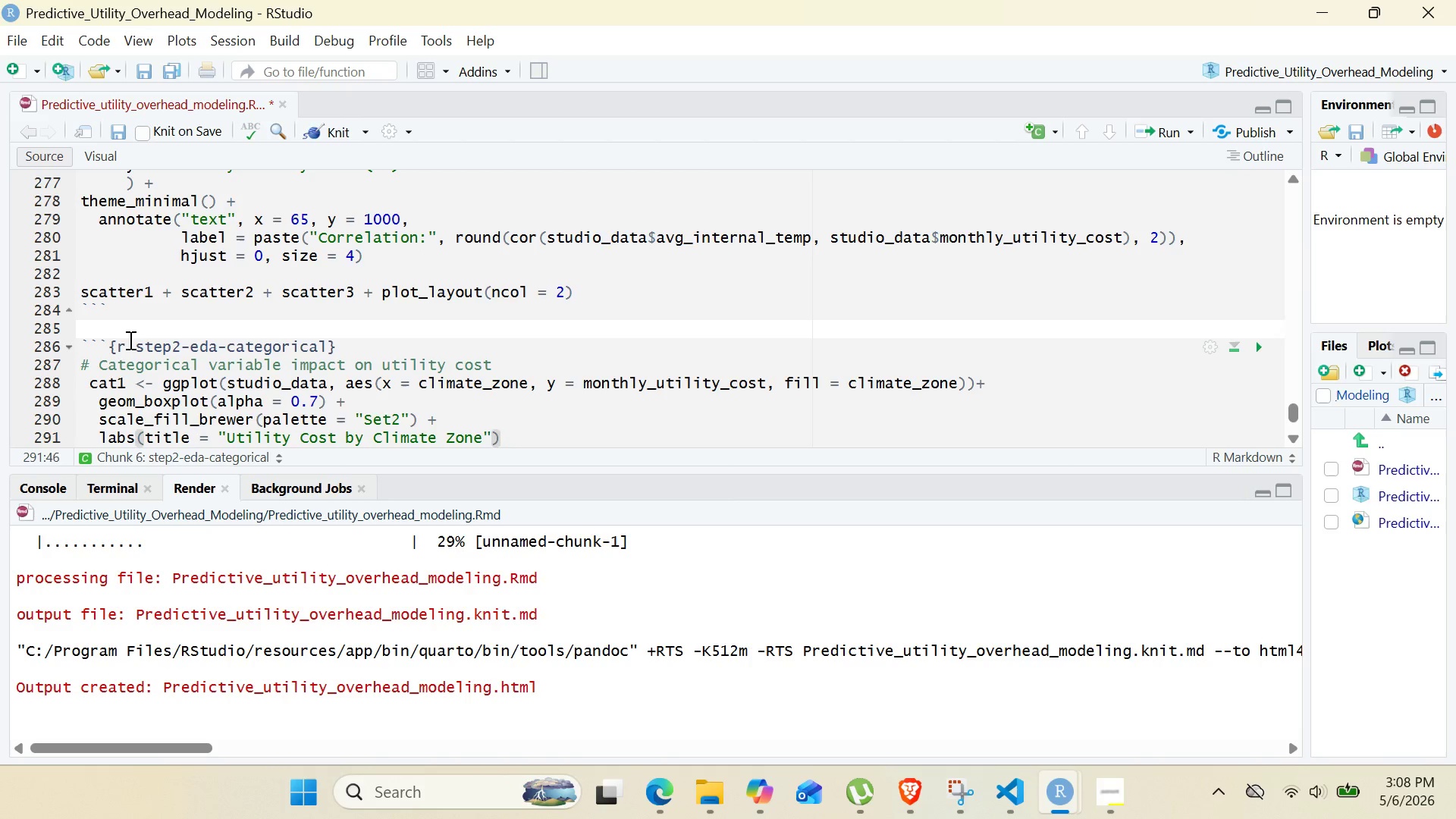 
key(Comma)
 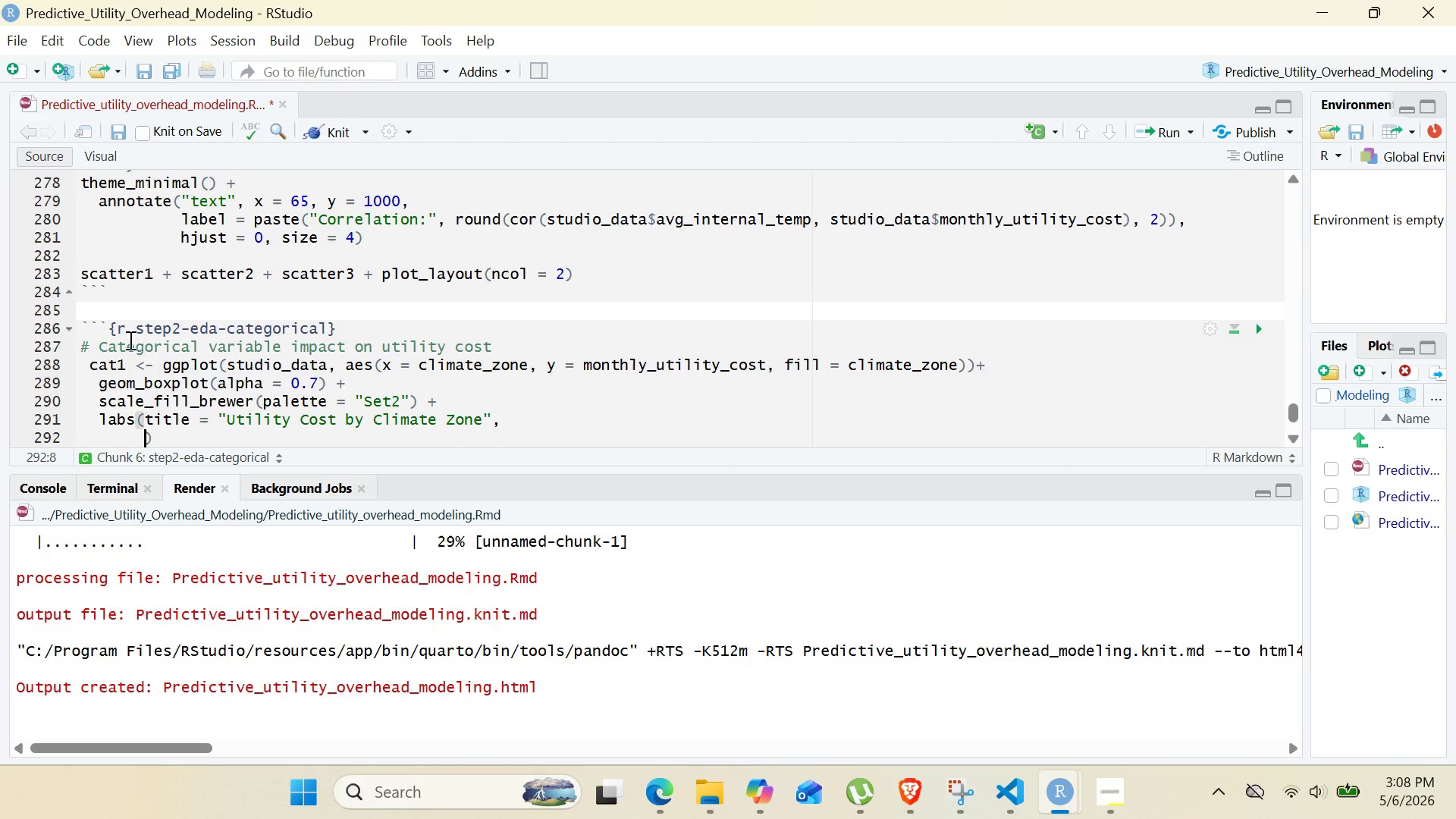 
key(Enter)
 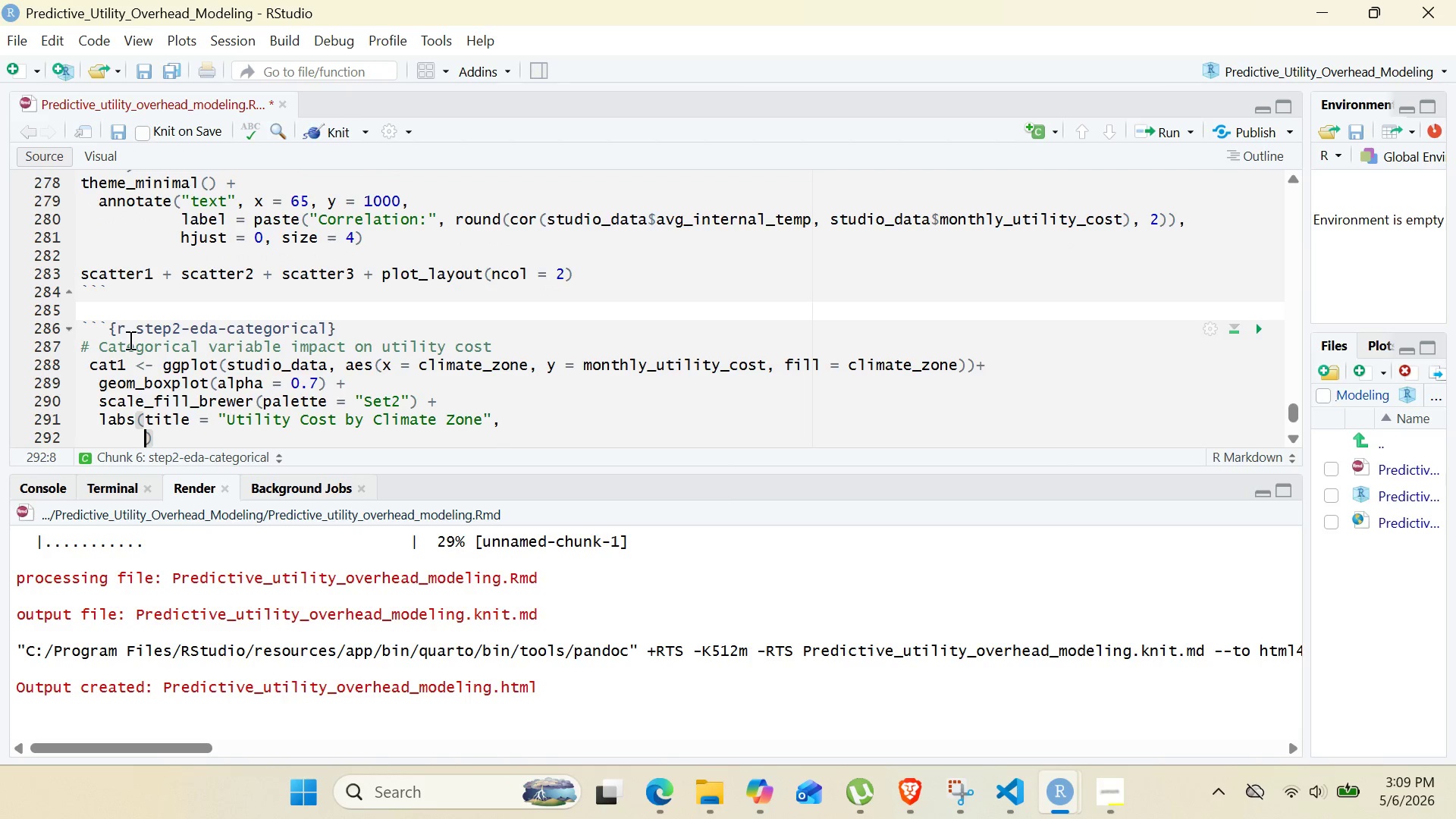 
type(x =x )
key(Backspace)
key(Backspace)
type( "Climate Zone)
 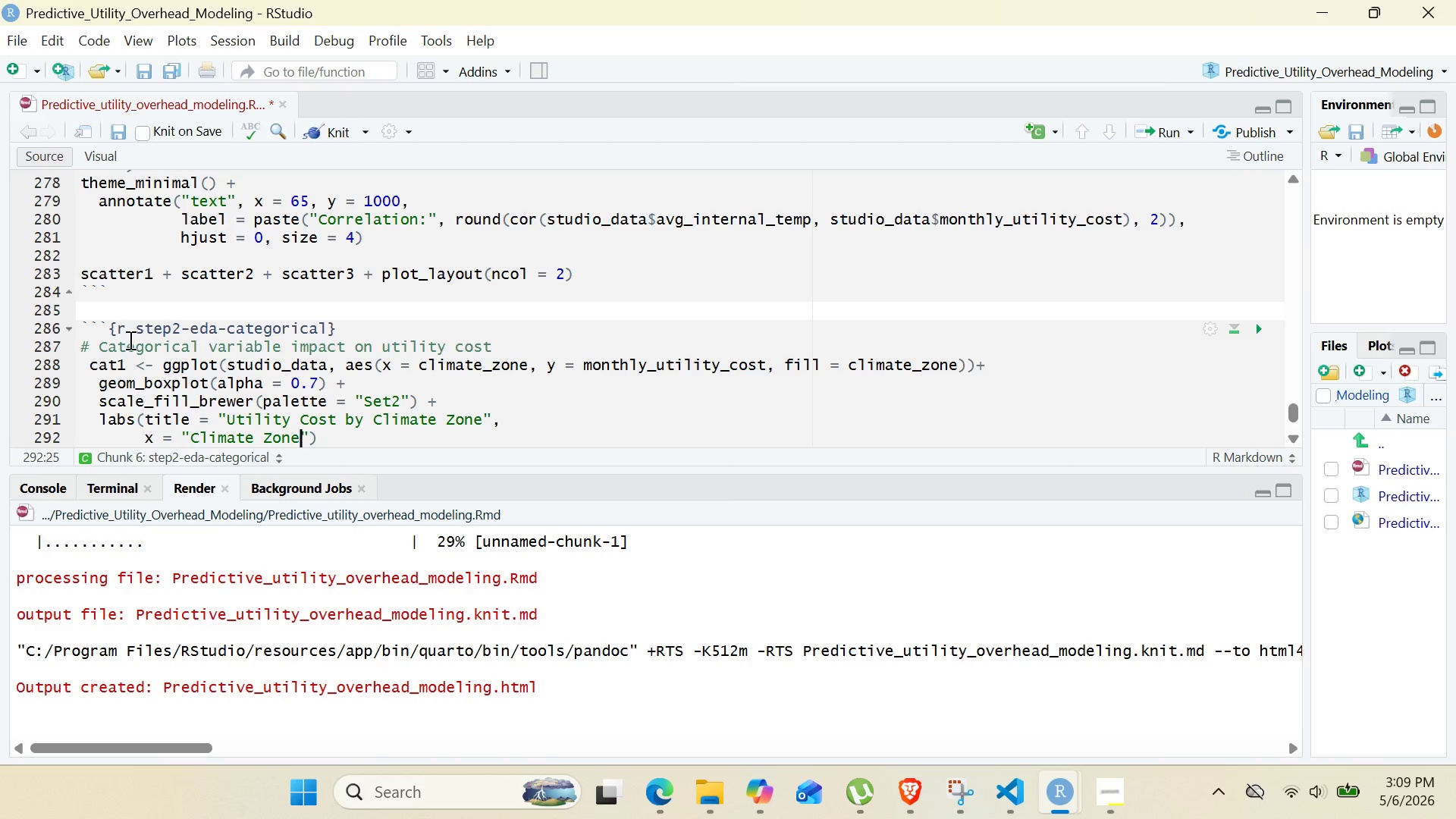 
key(ArrowRight)
 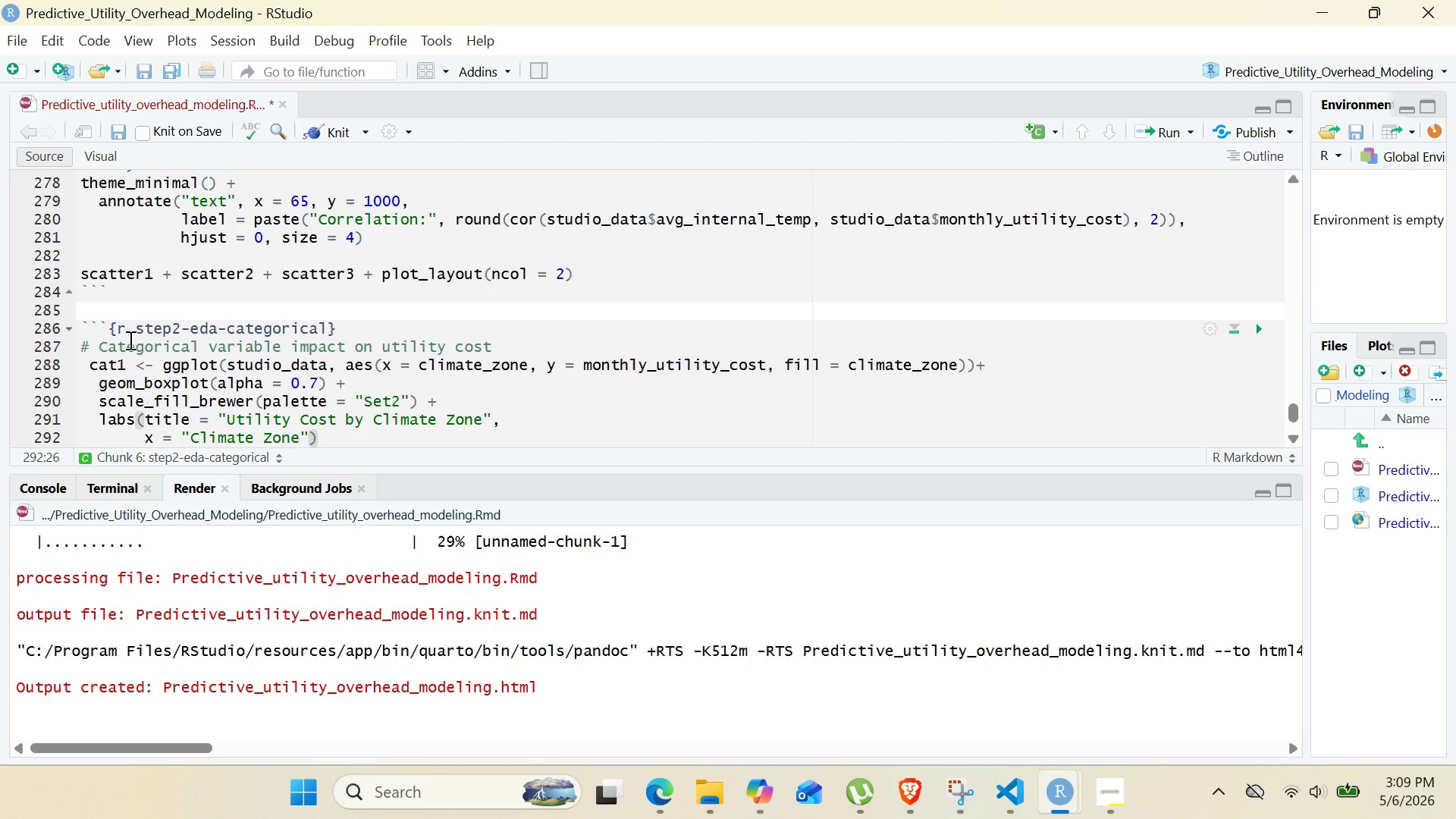 
key(Comma)
 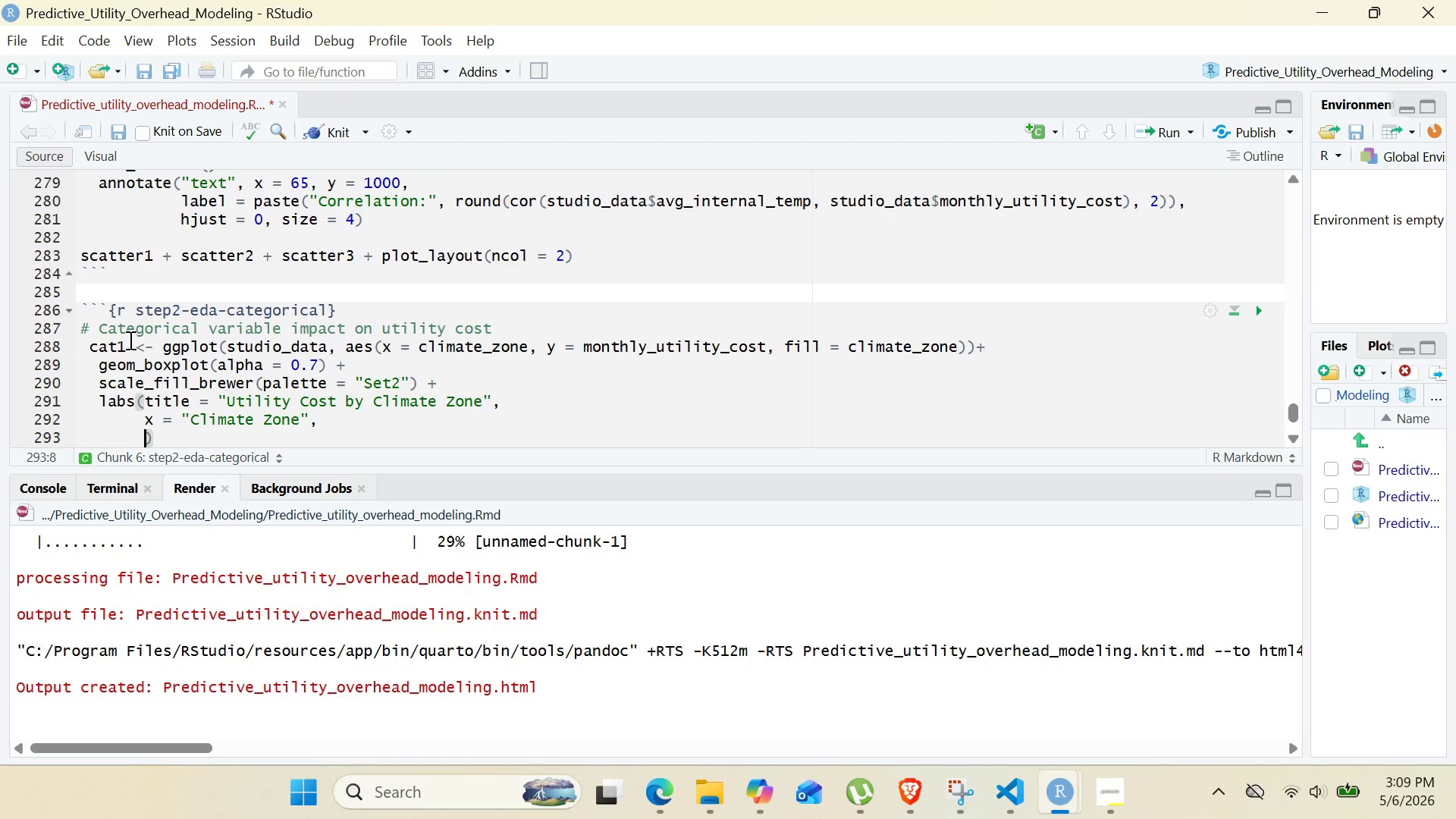 
key(Enter)
 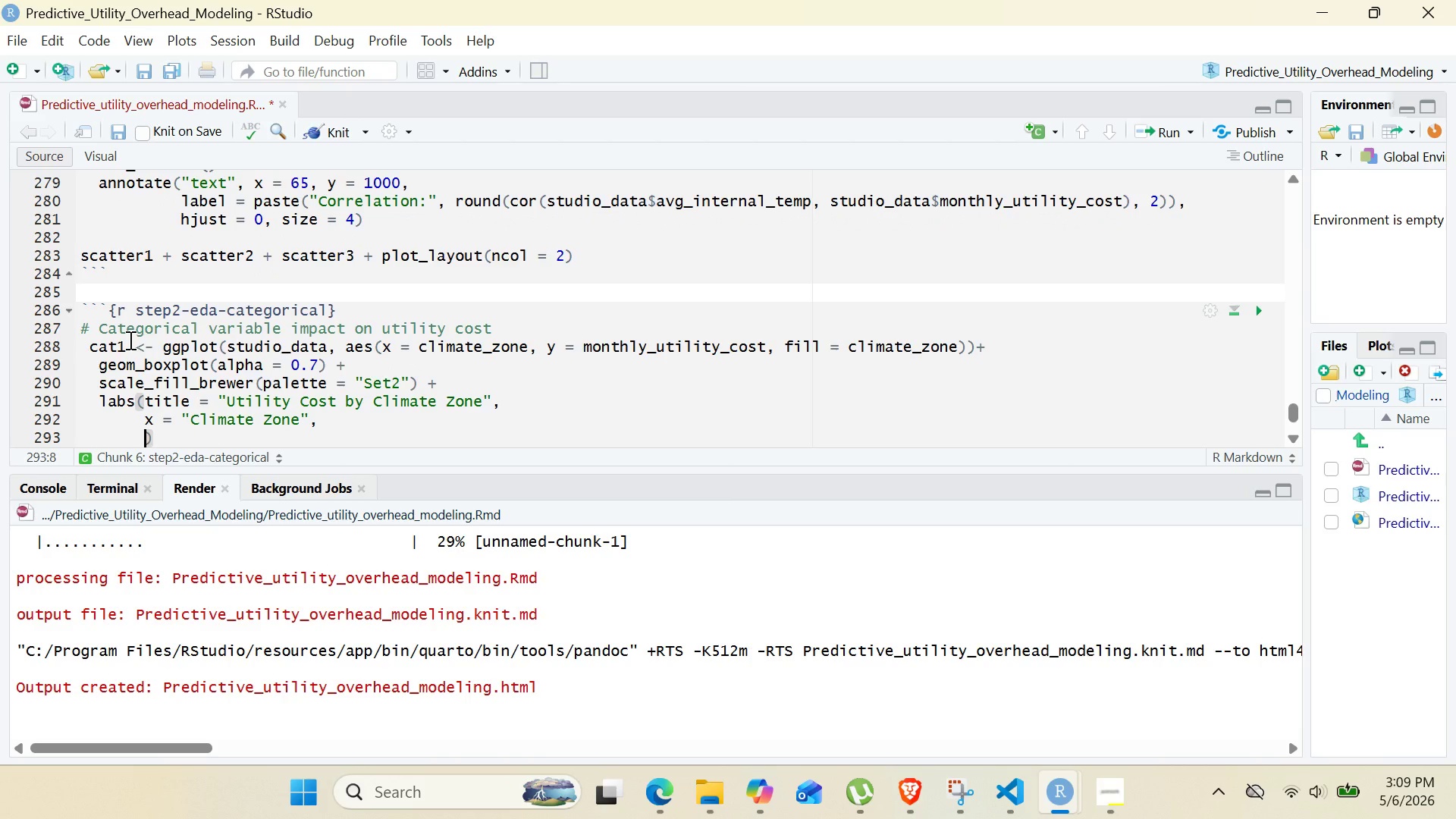 
type(y = "Monthly Utility Cost 9$)
 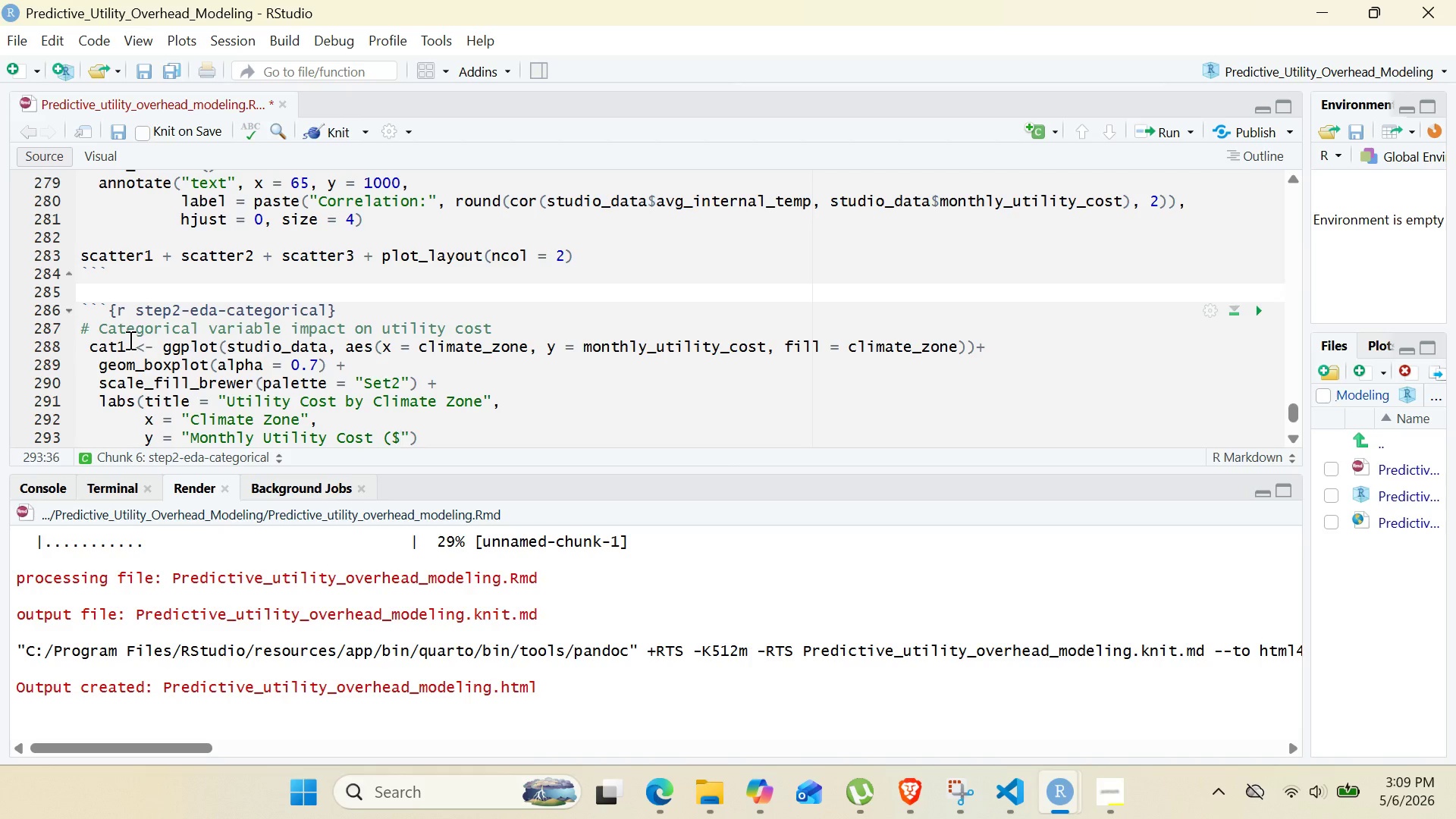 
key(Shift+ArrowRight)
 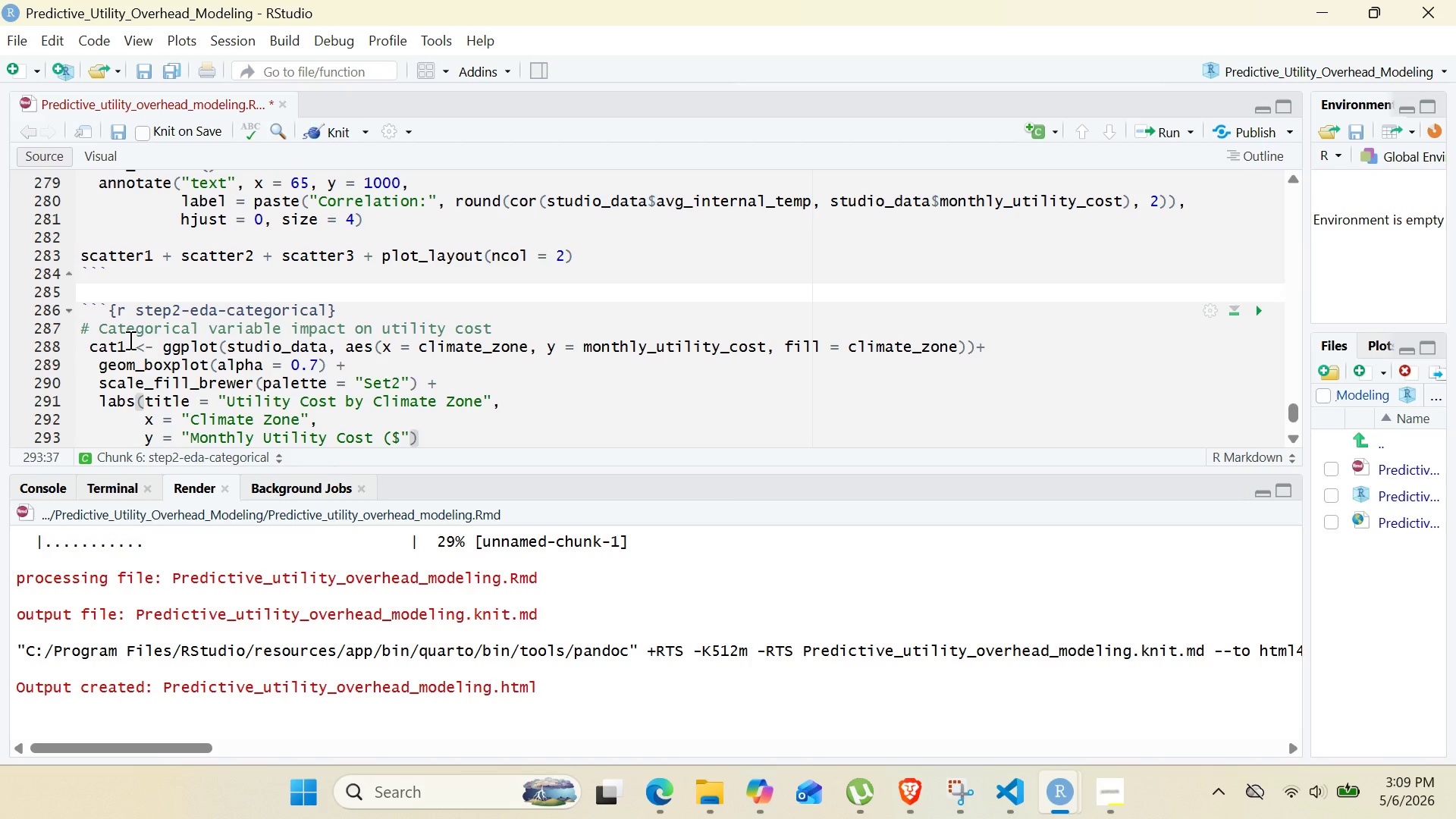 
key(Shift+ArrowRight)
 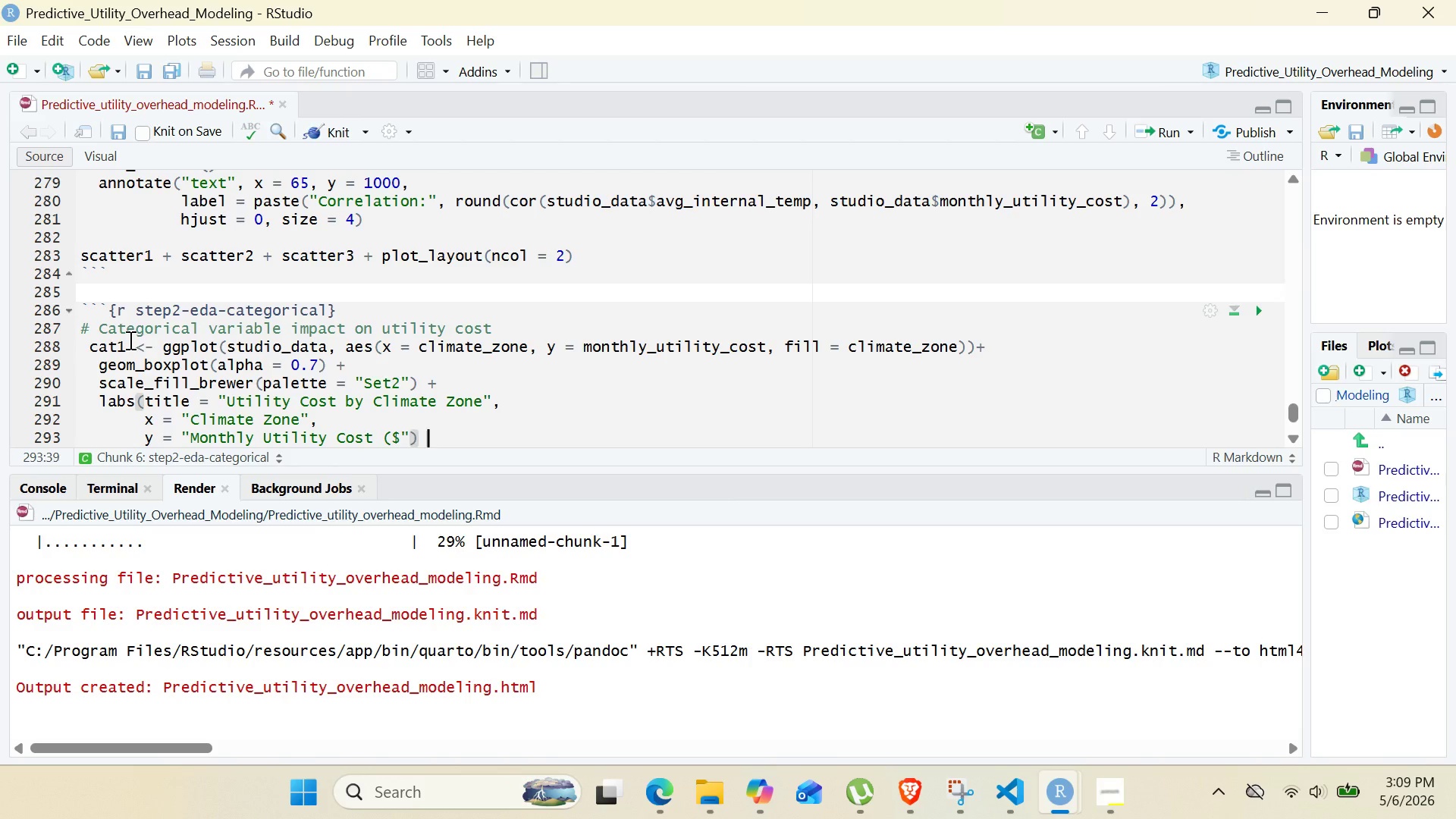 
key(Shift+Space)
 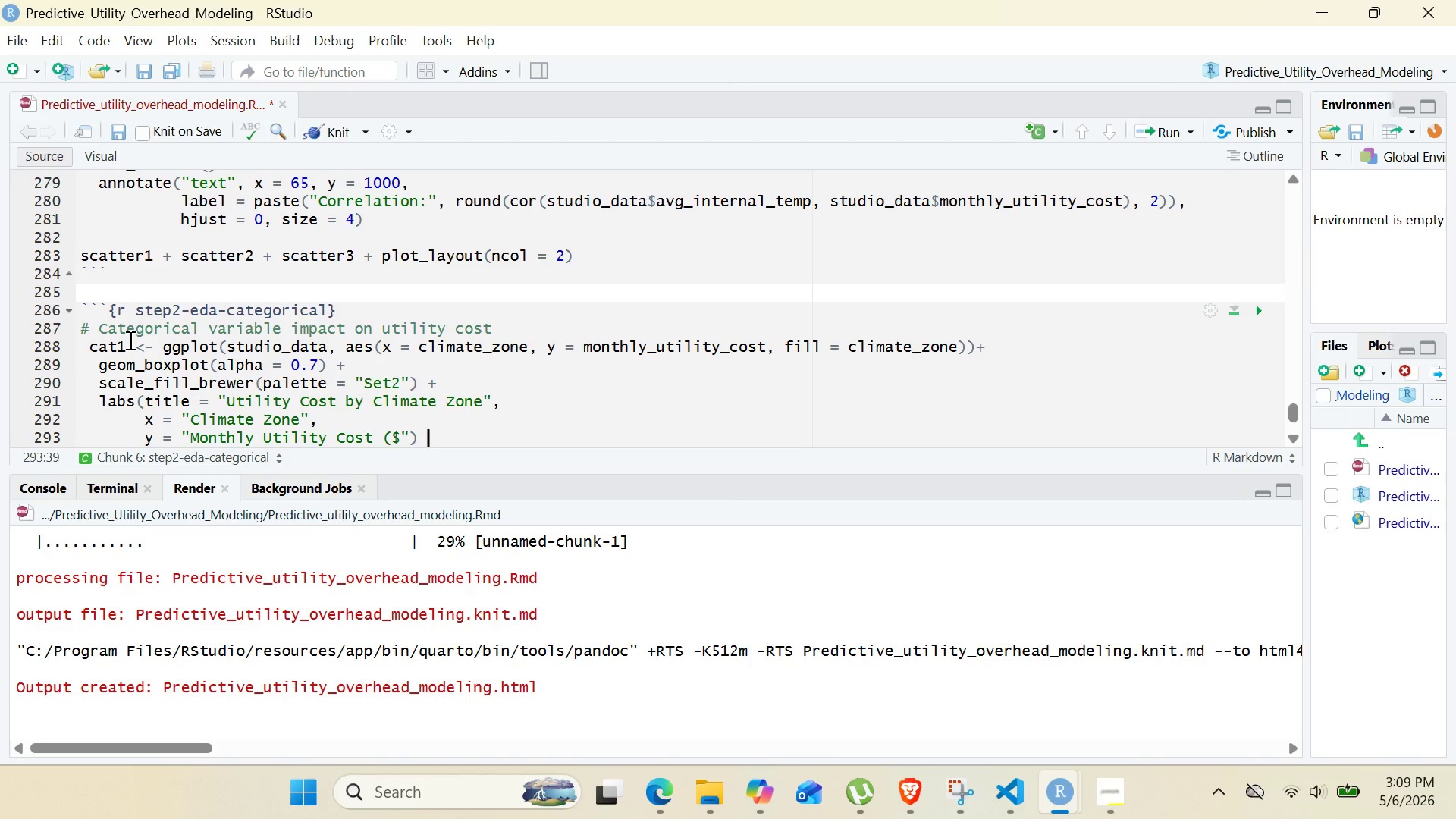 
key(Shift+Equal)
 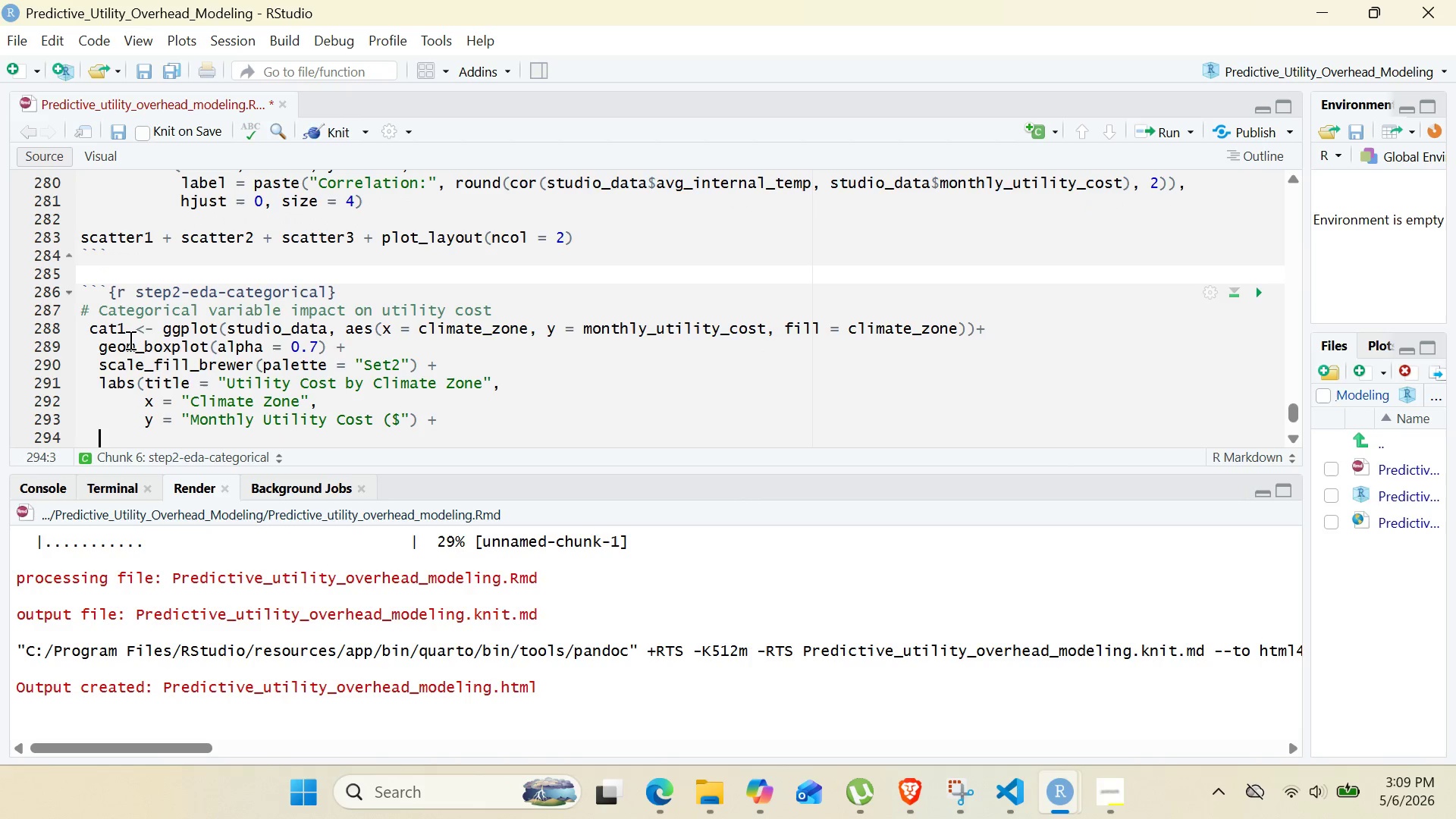 
key(Enter)
 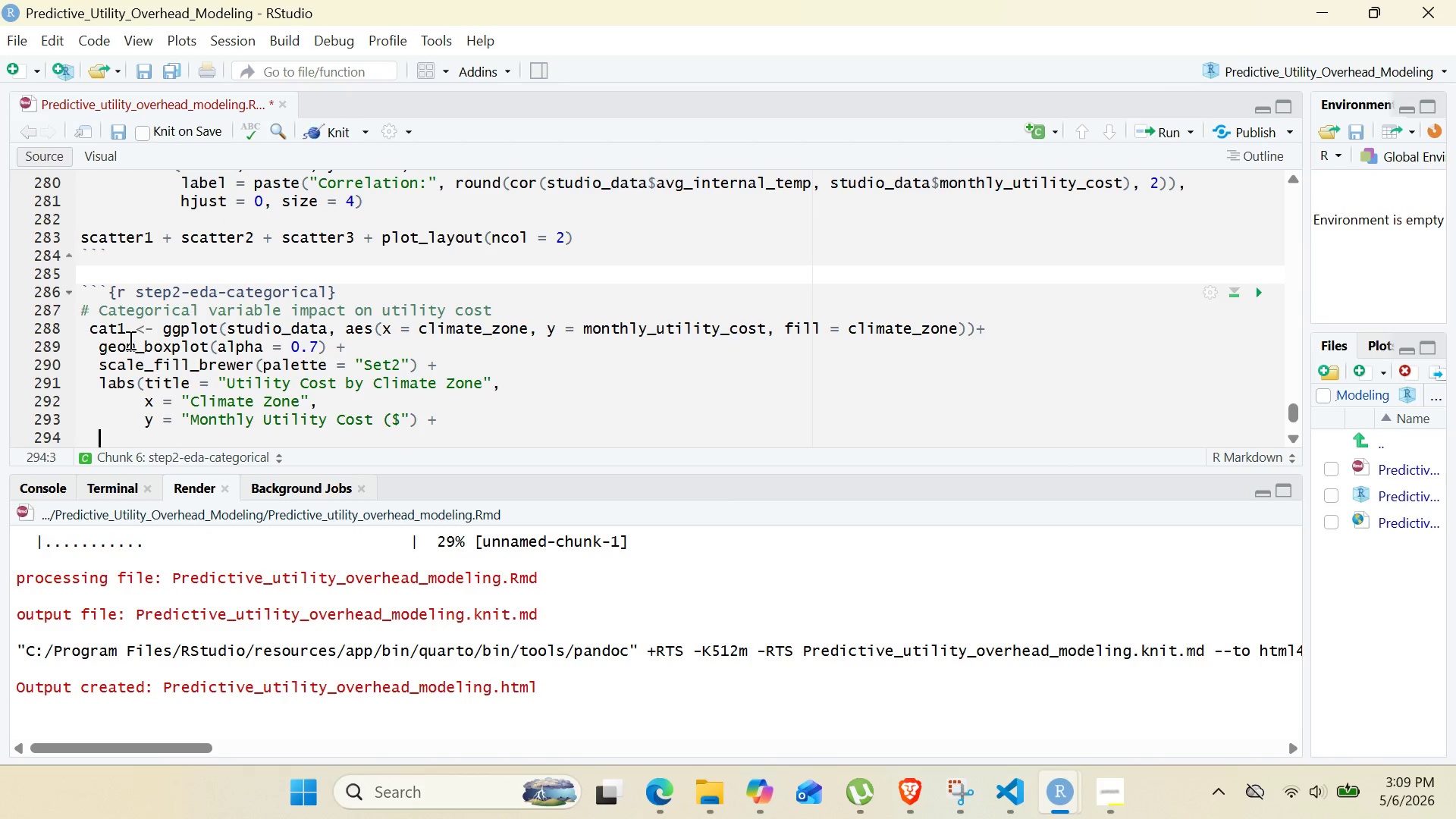 
type(theme_mini)
 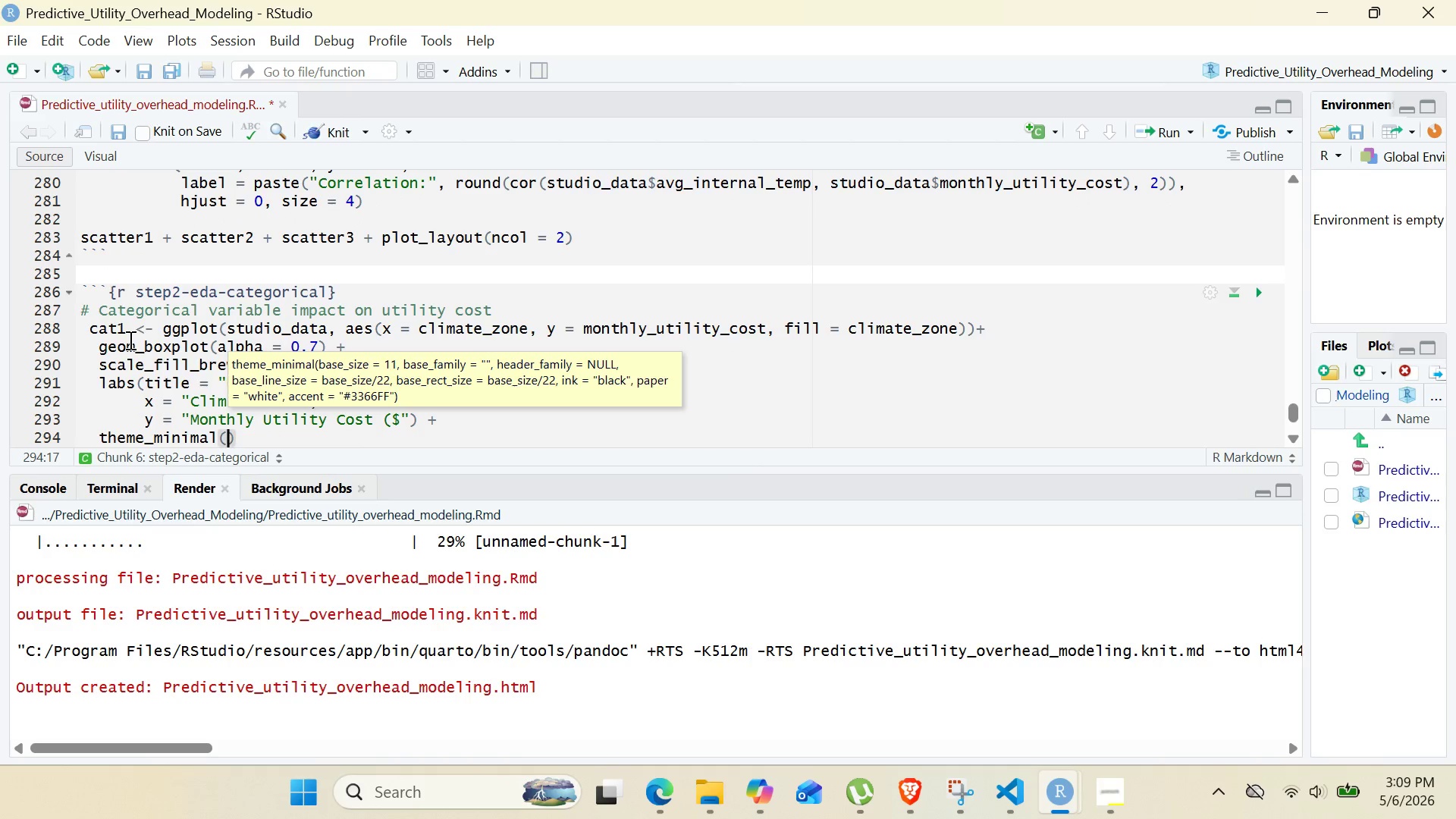 
 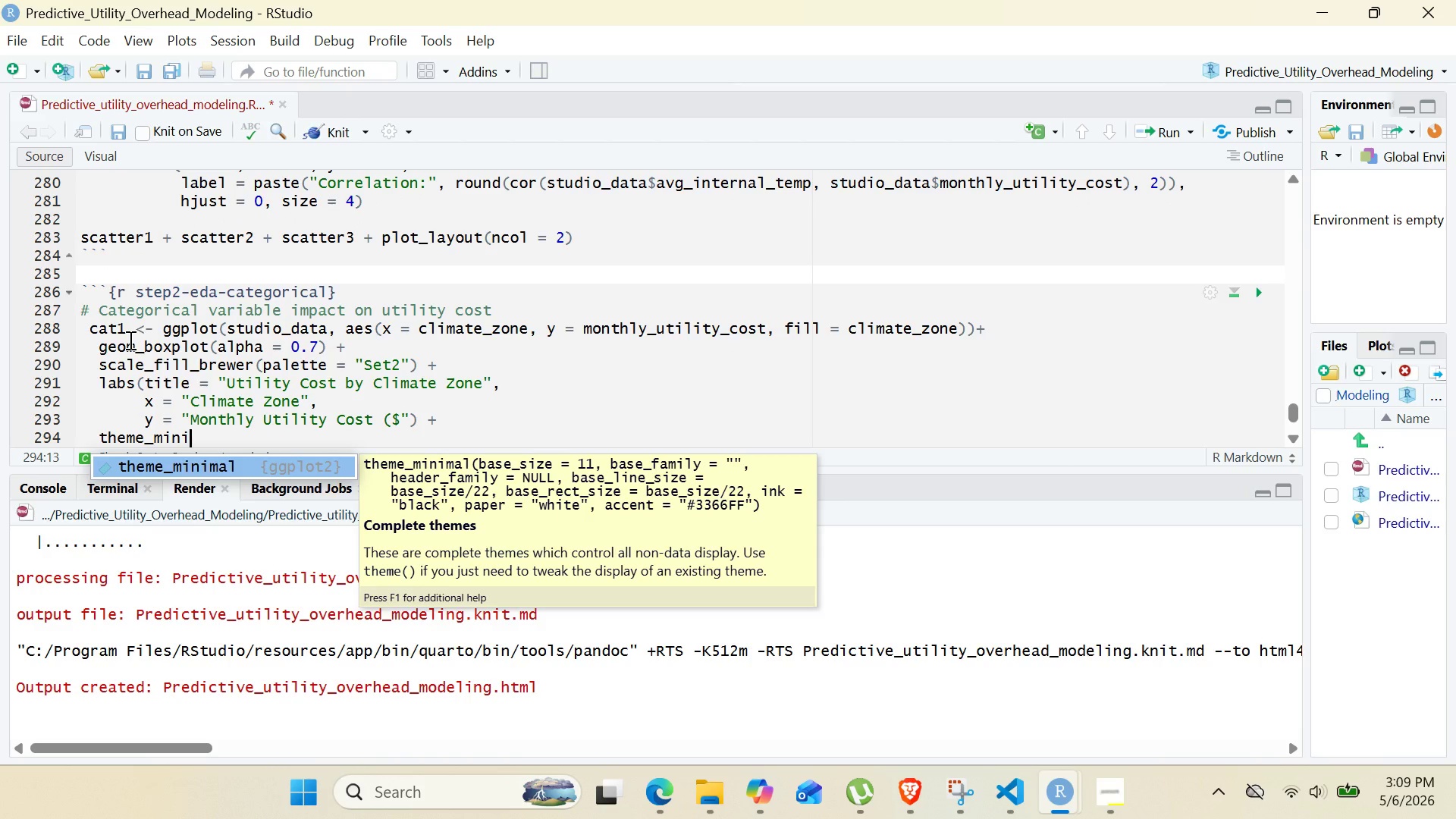 
key(Enter)
 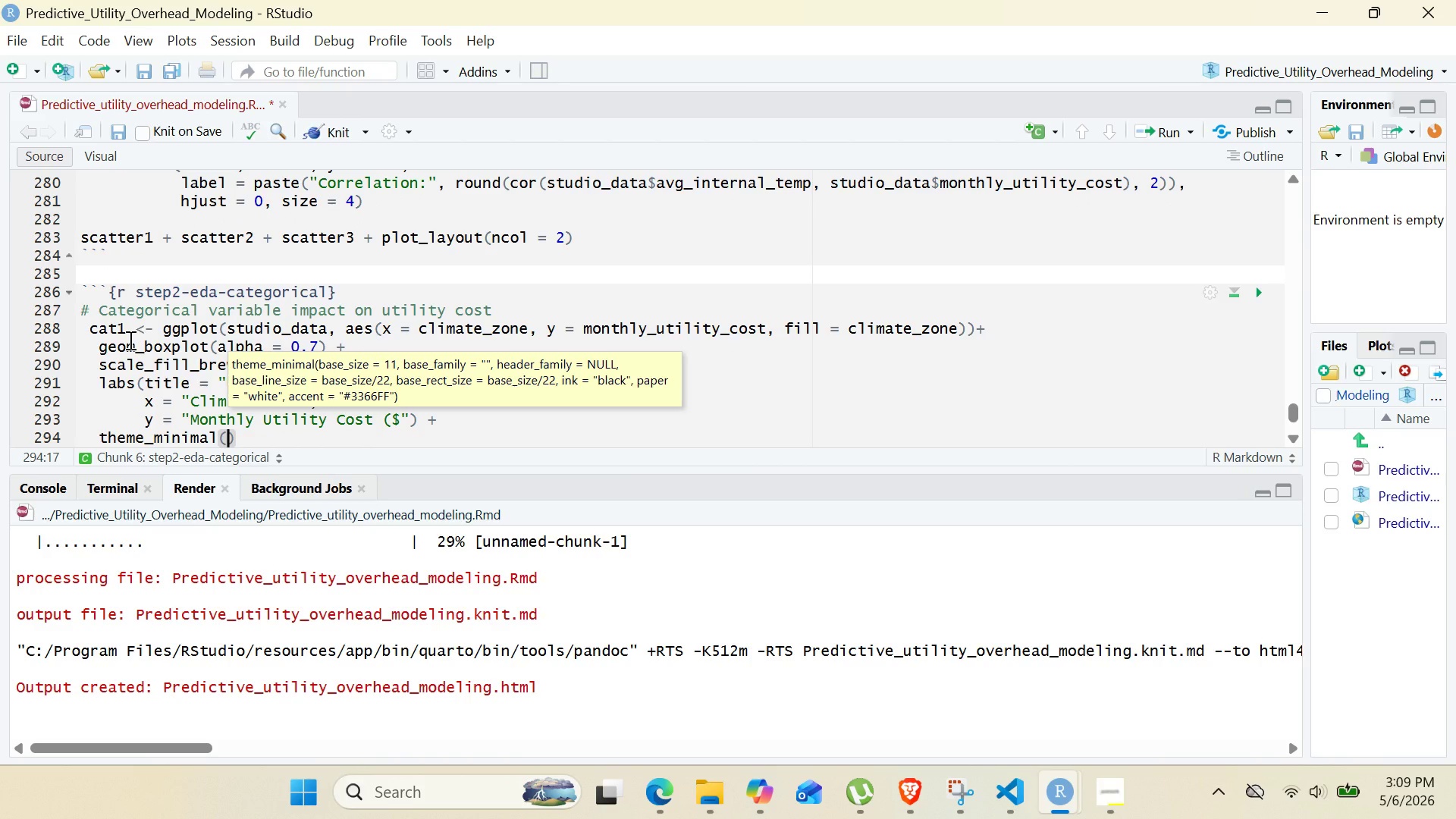 
key(ArrowRight)
 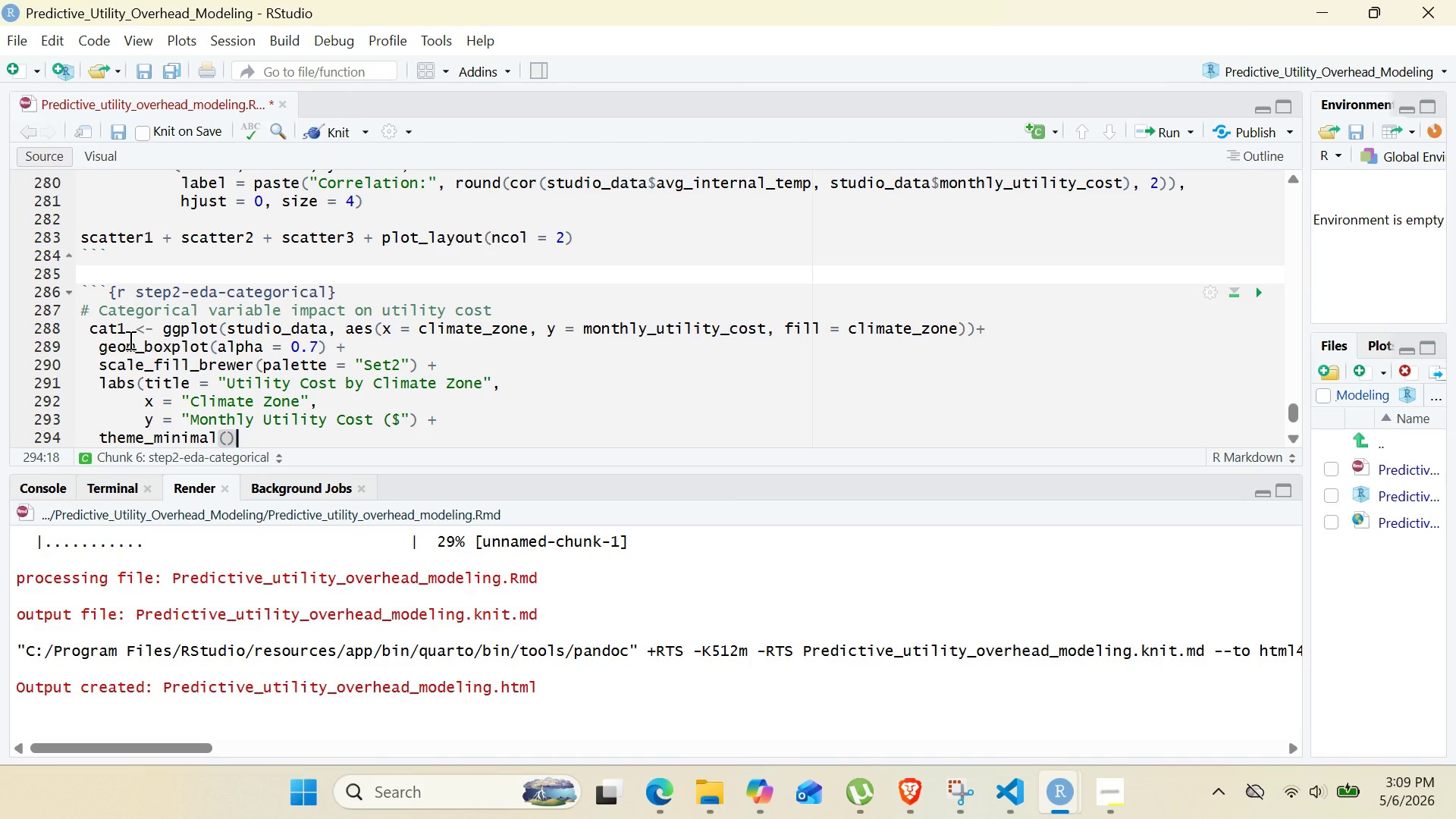 
key(Space)
 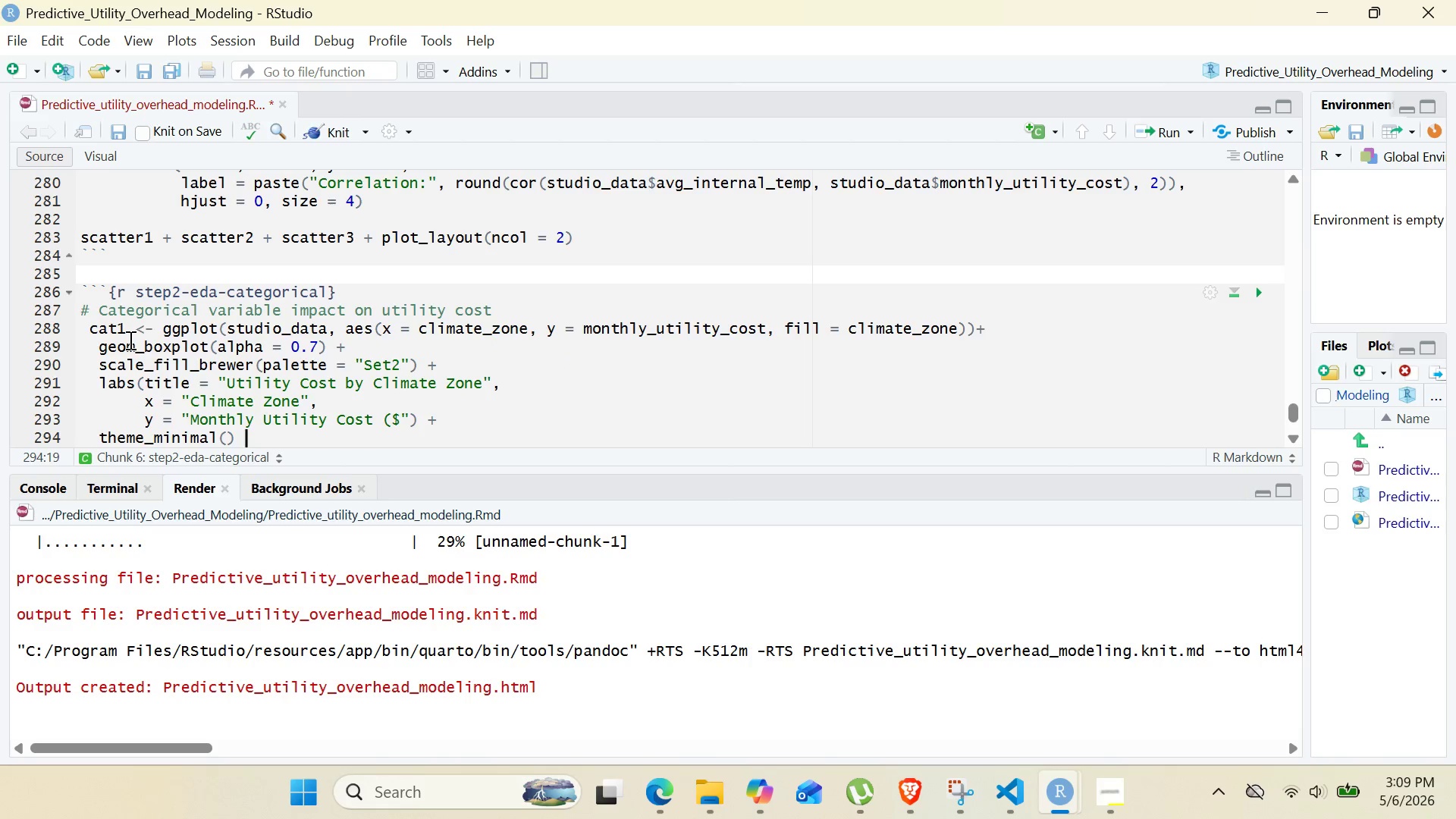 
key(Shift+Equal)
 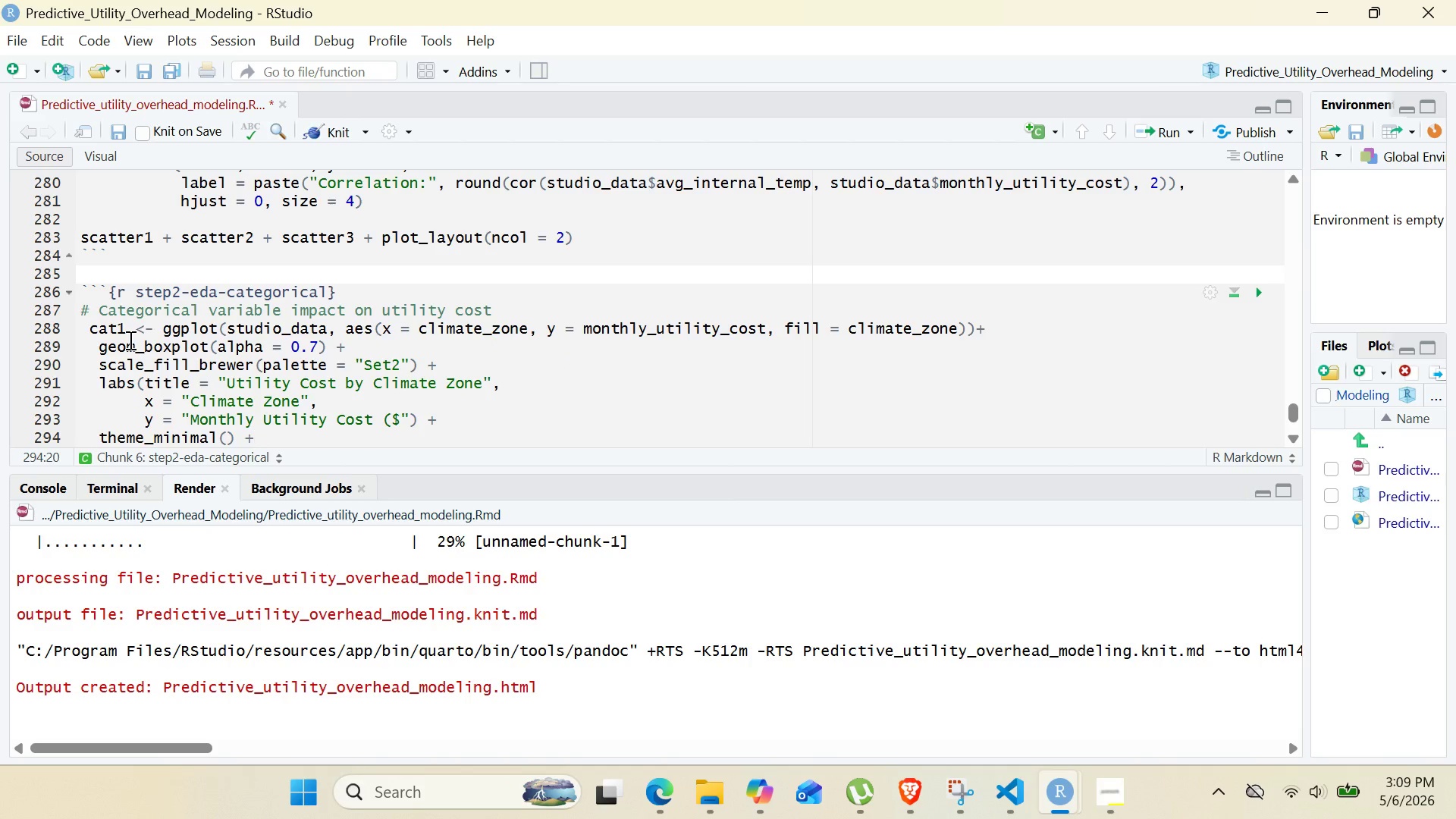 
key(Shift+Enter)
 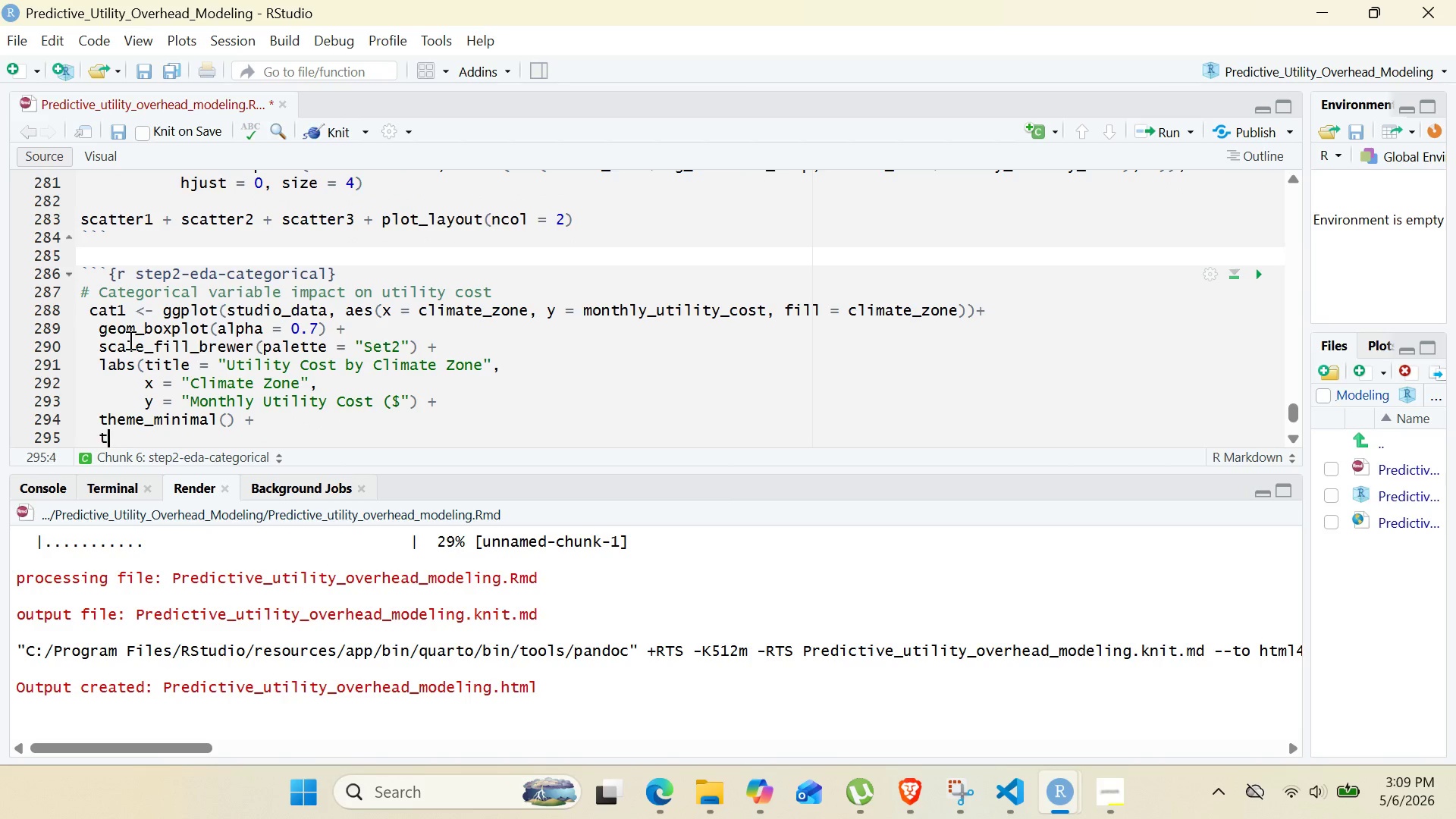 
type(THEME(legend.position = "NONE)
 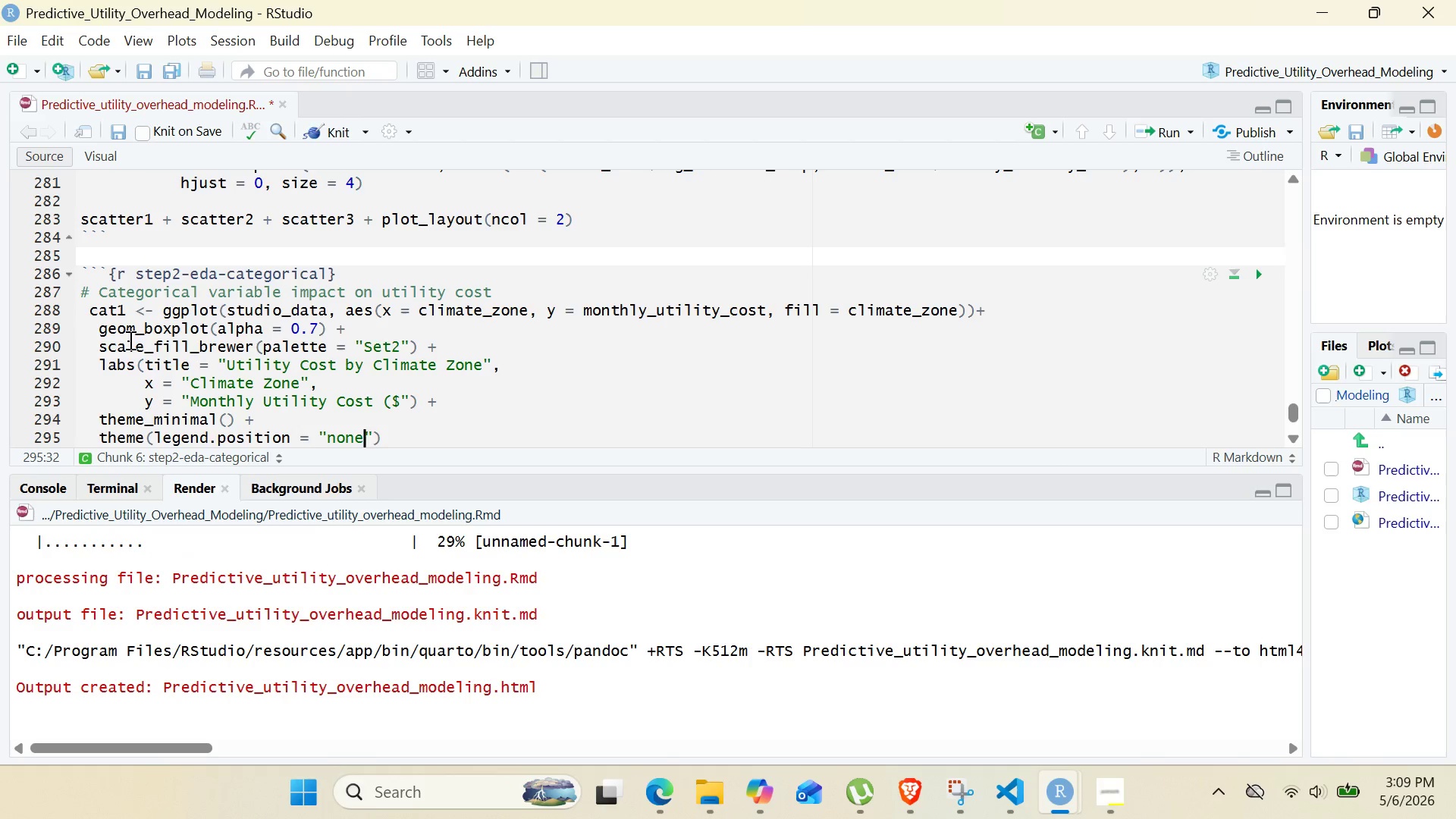 
left_click_drag(start_coordinate=[87, 308], to_coordinate=[395, 437])
 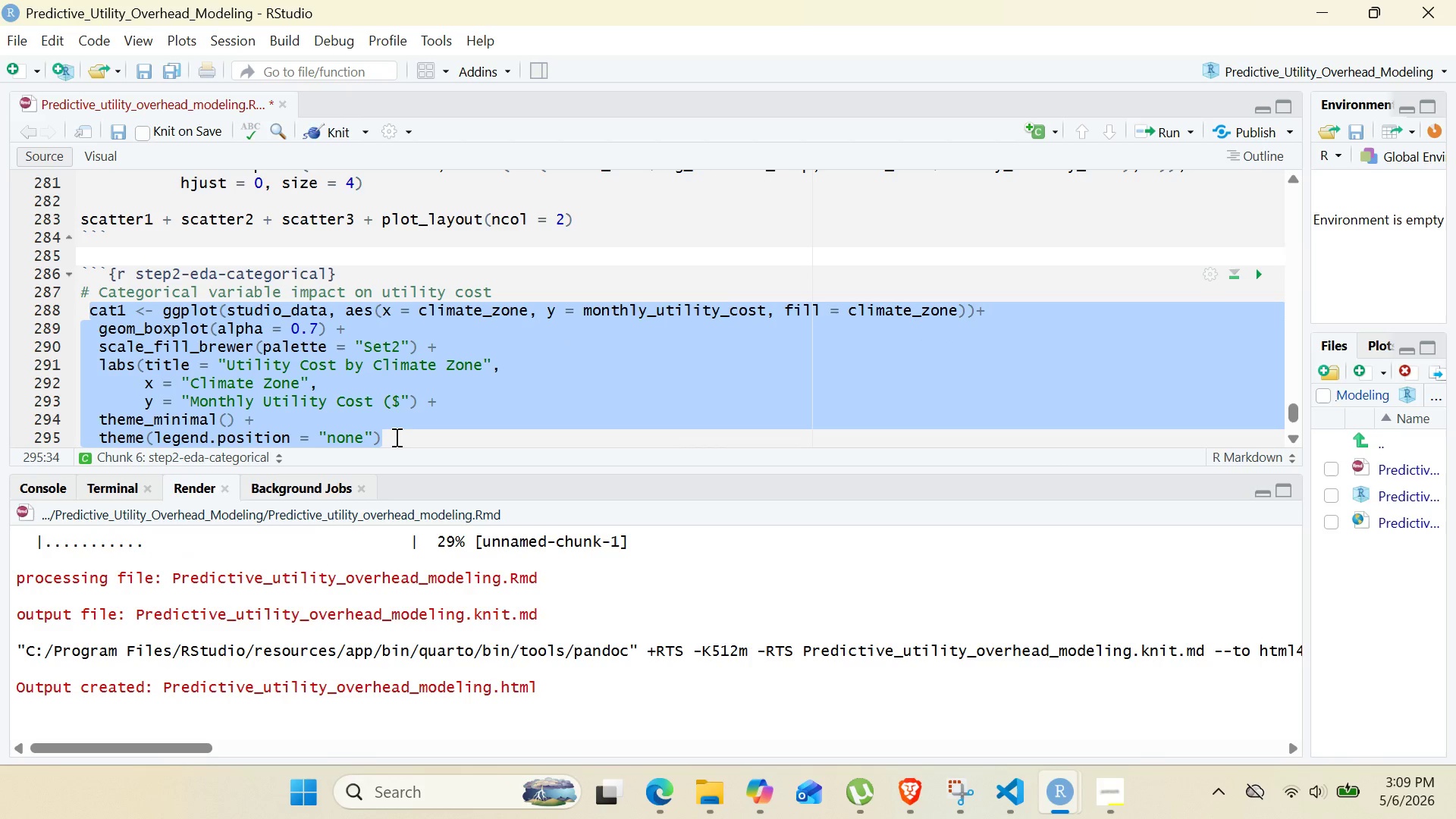 
key(Control+C)
 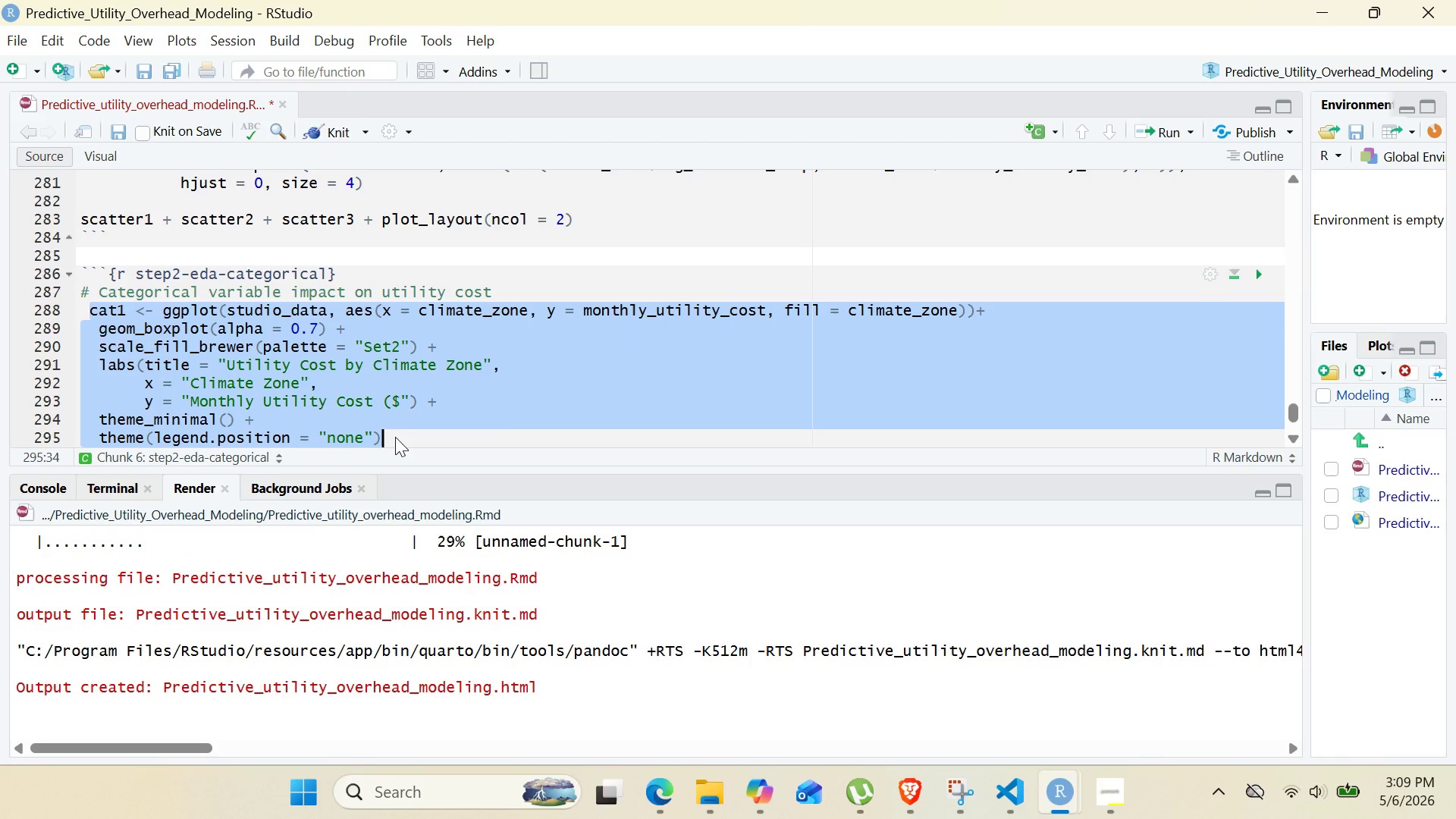 
left_click([395, 437])
 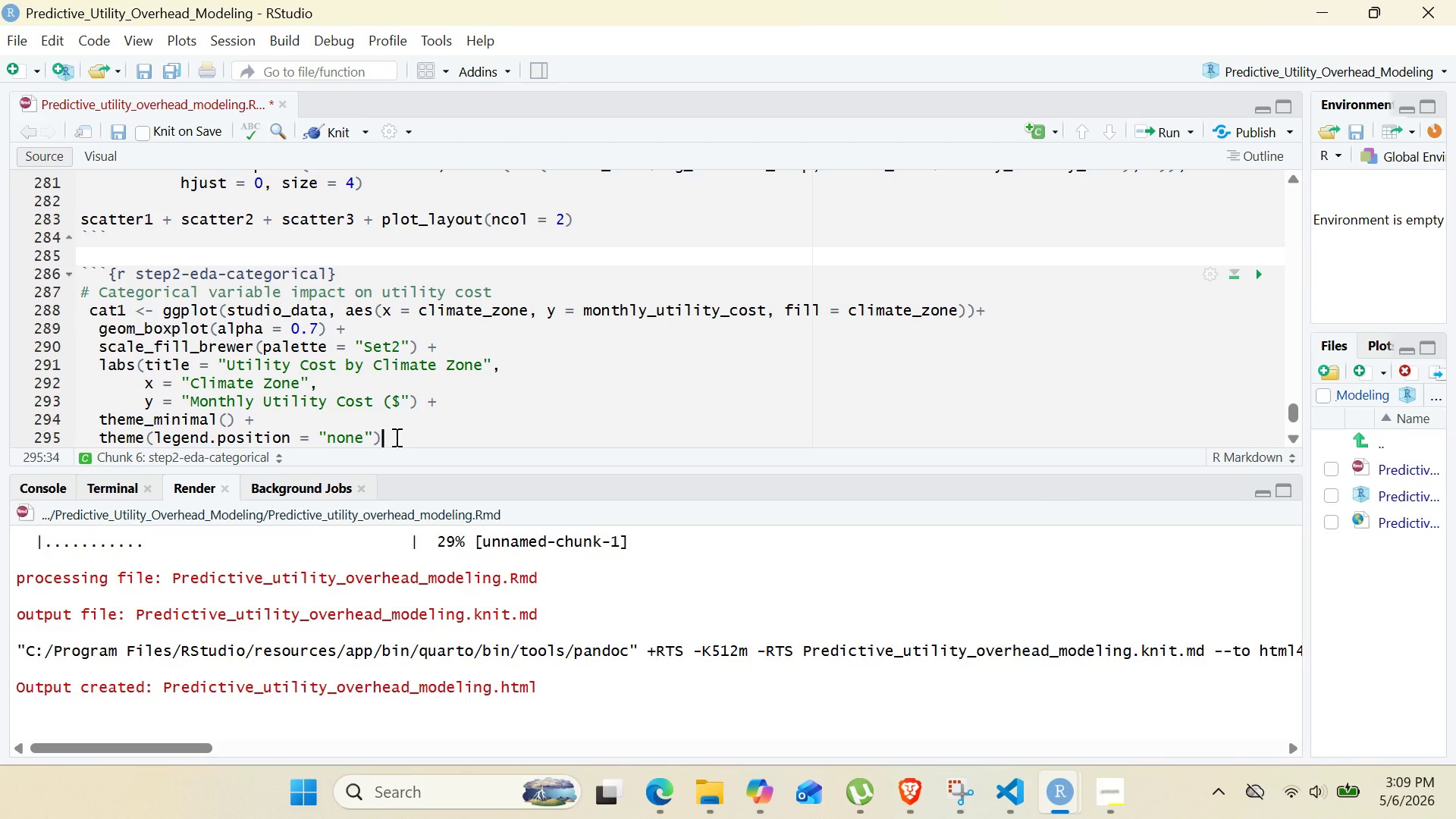 
key(Enter)
 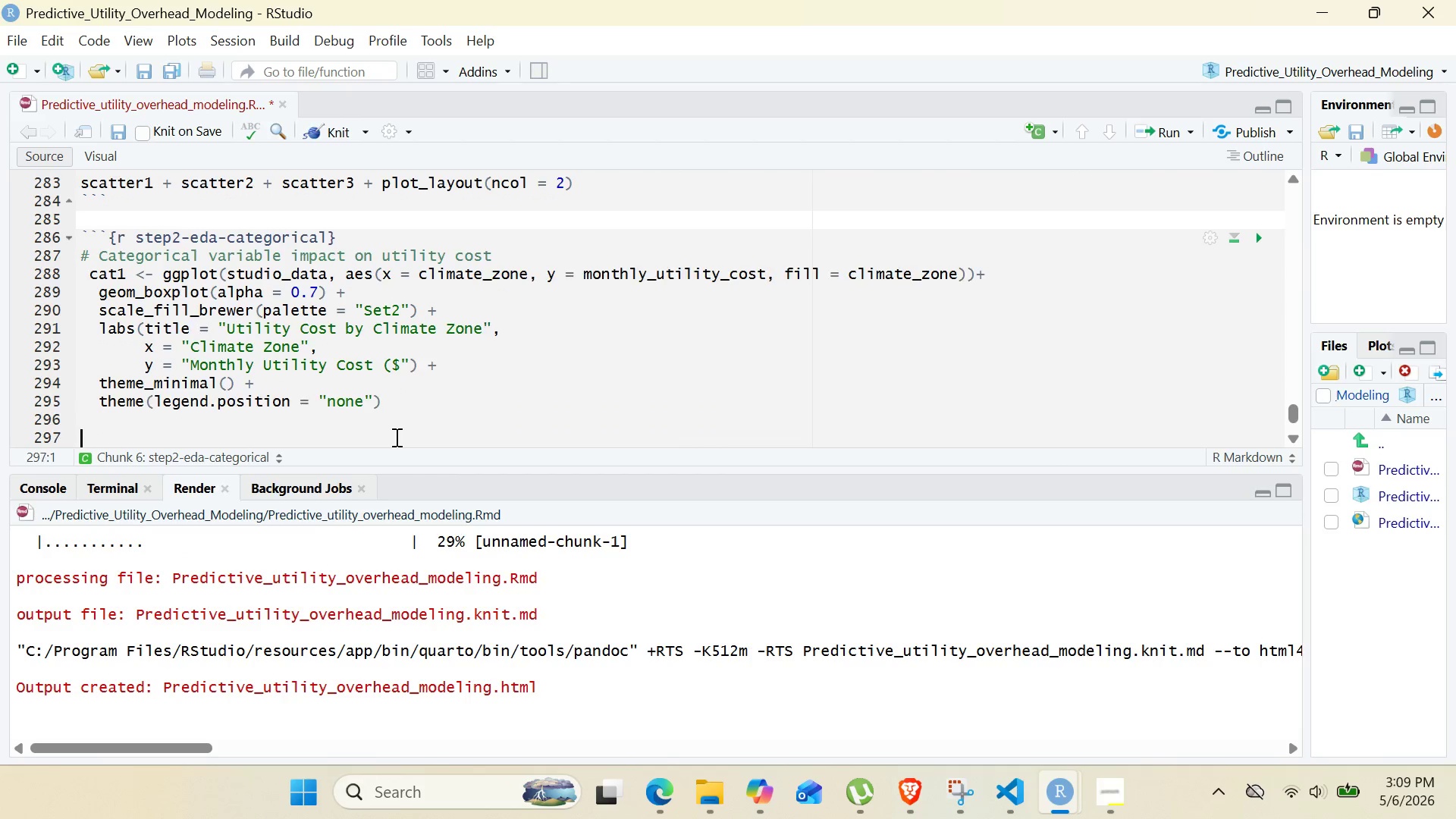 
key(Enter)
 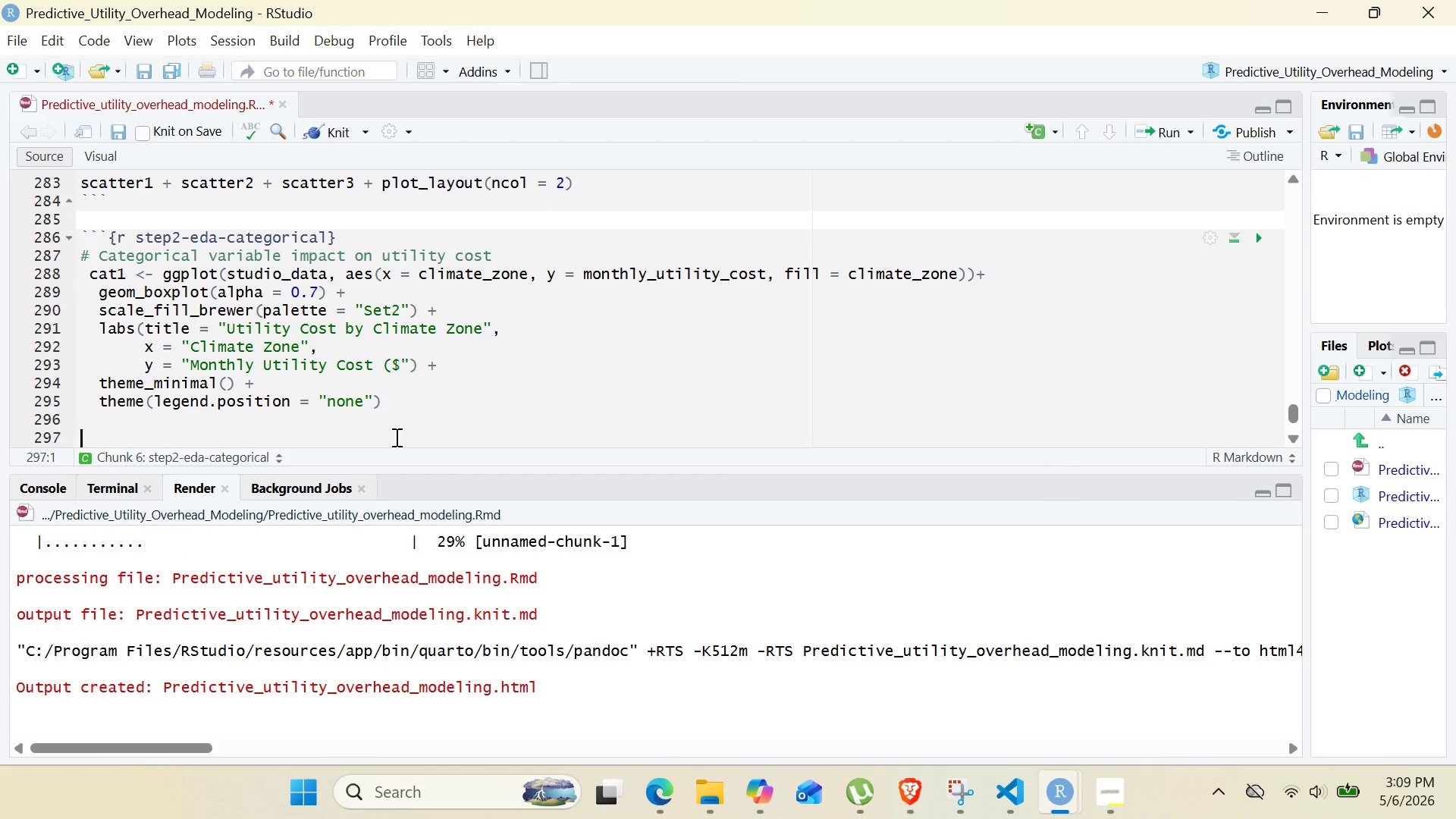 
key(Control+V)
 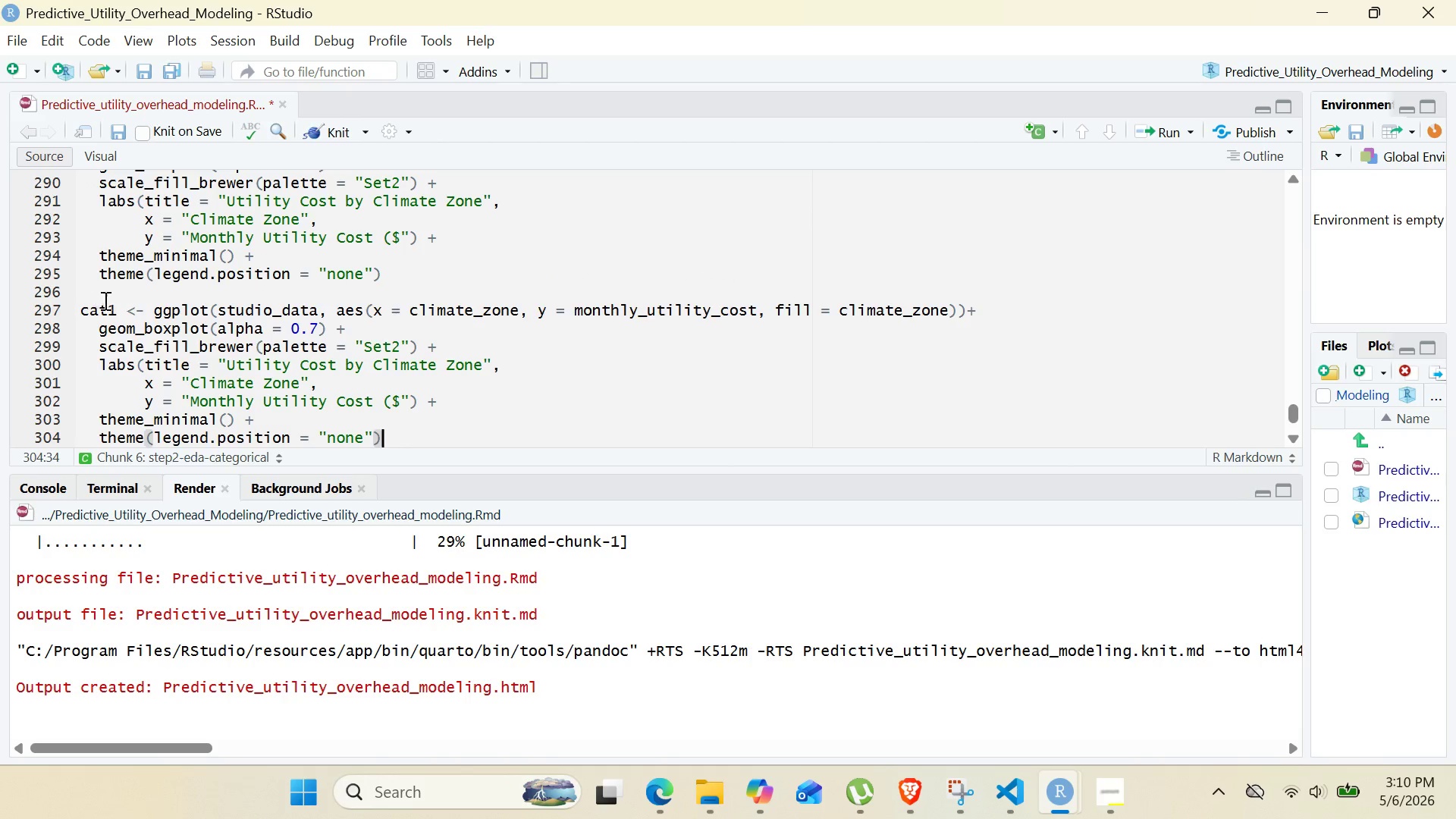 
left_click([122, 303])
 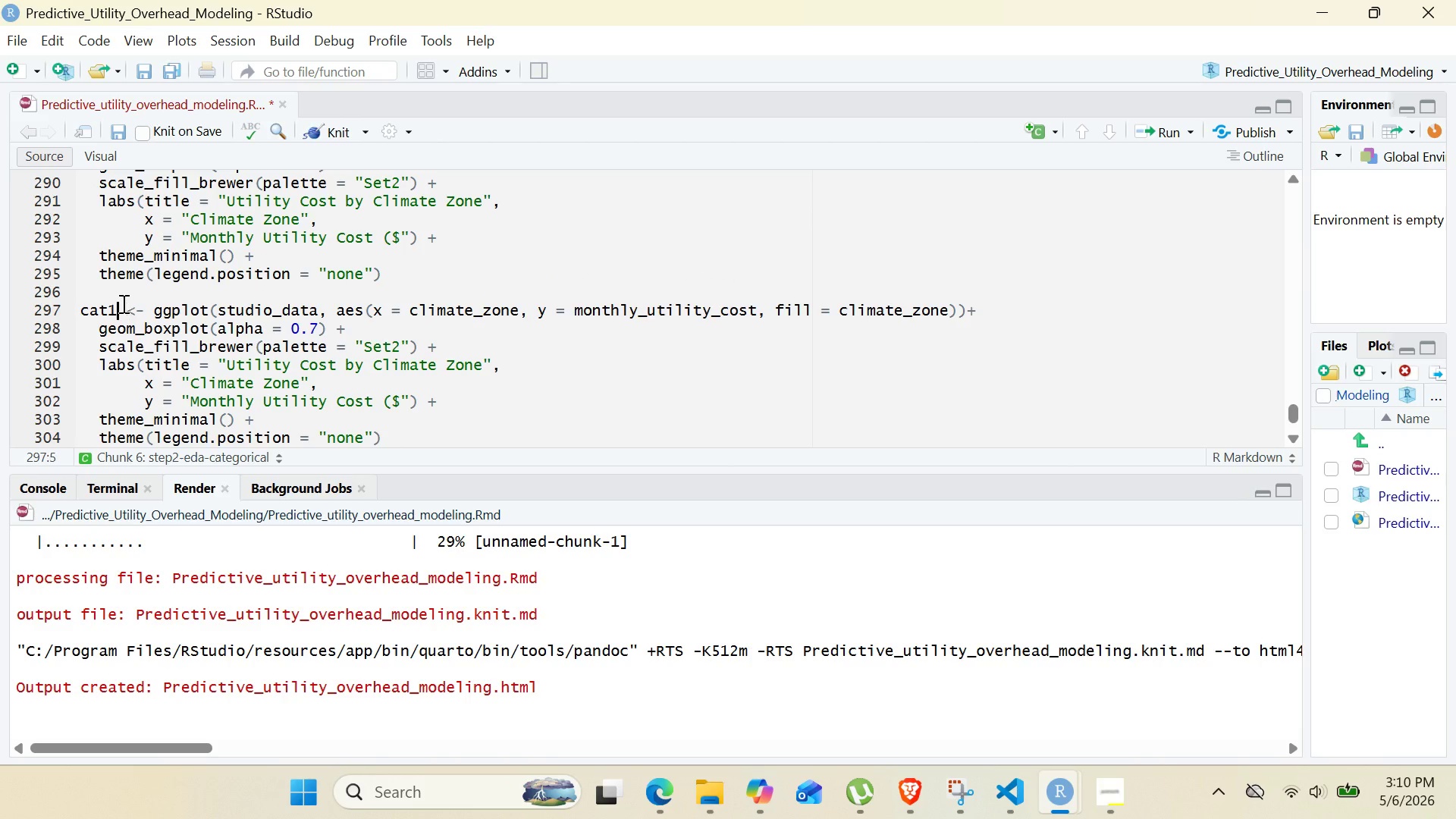 
key(ArrowLeft)
 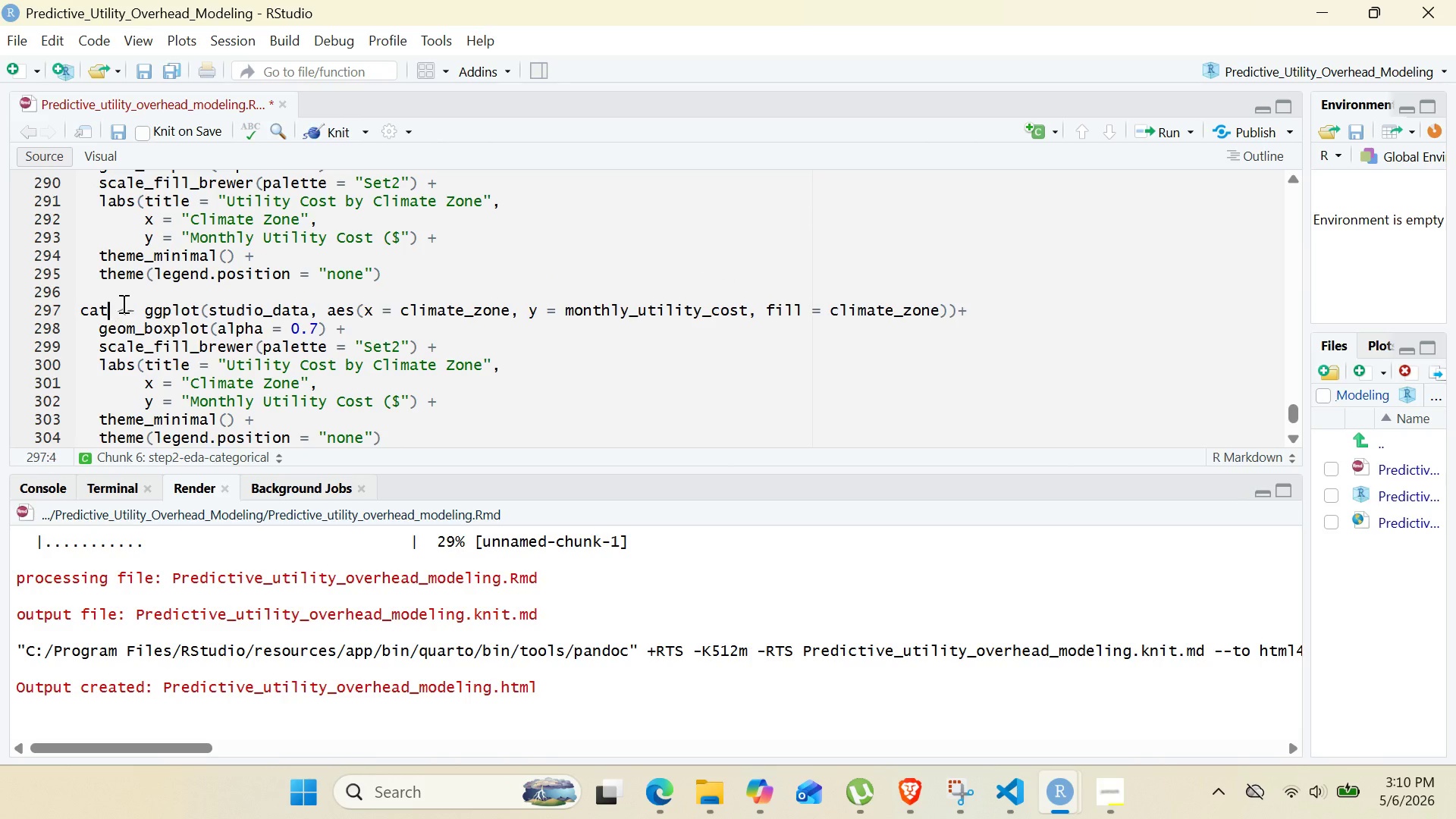 
key(Backspace)
 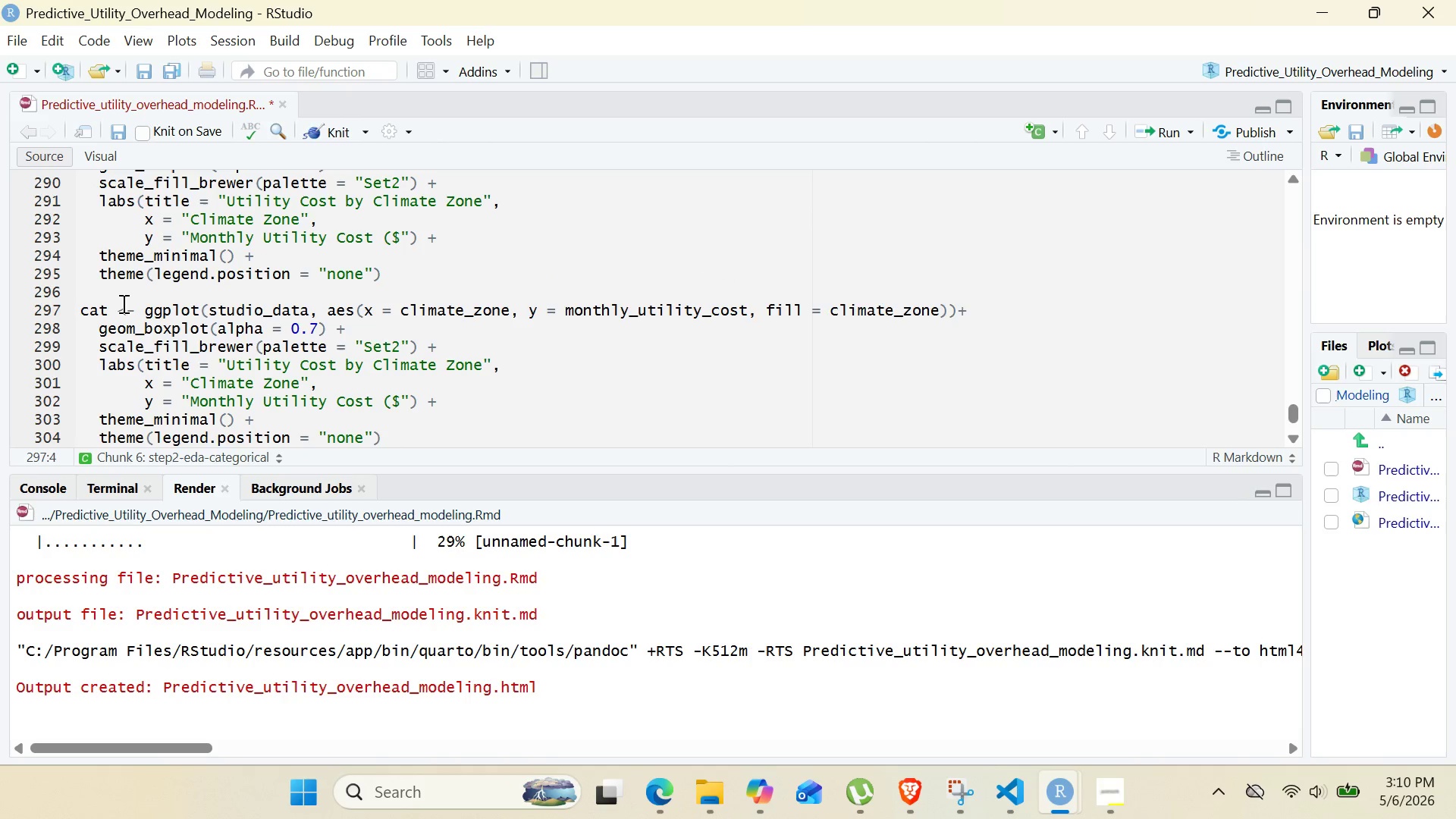 
key(2)
 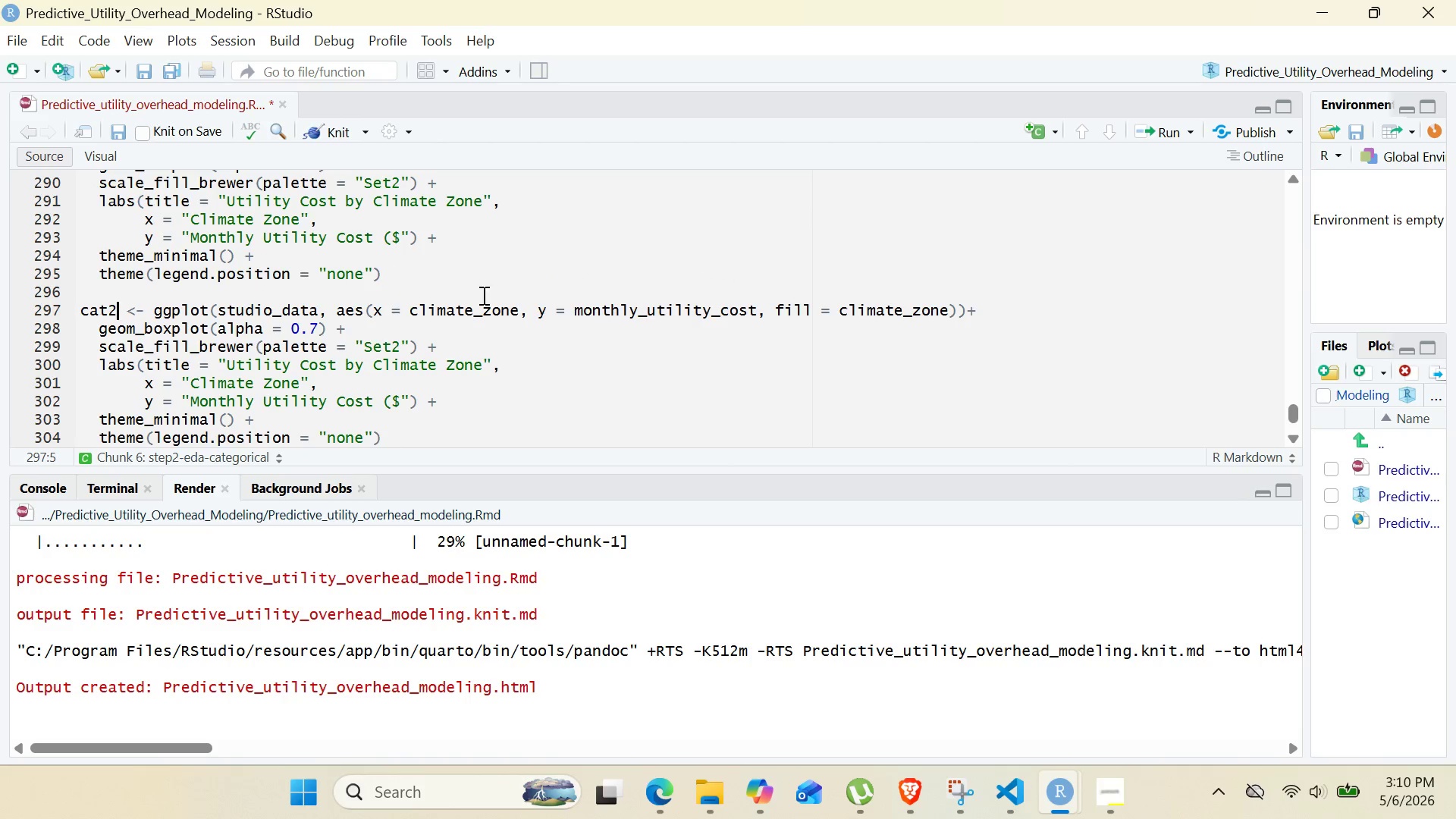 
double_click([483, 306])
 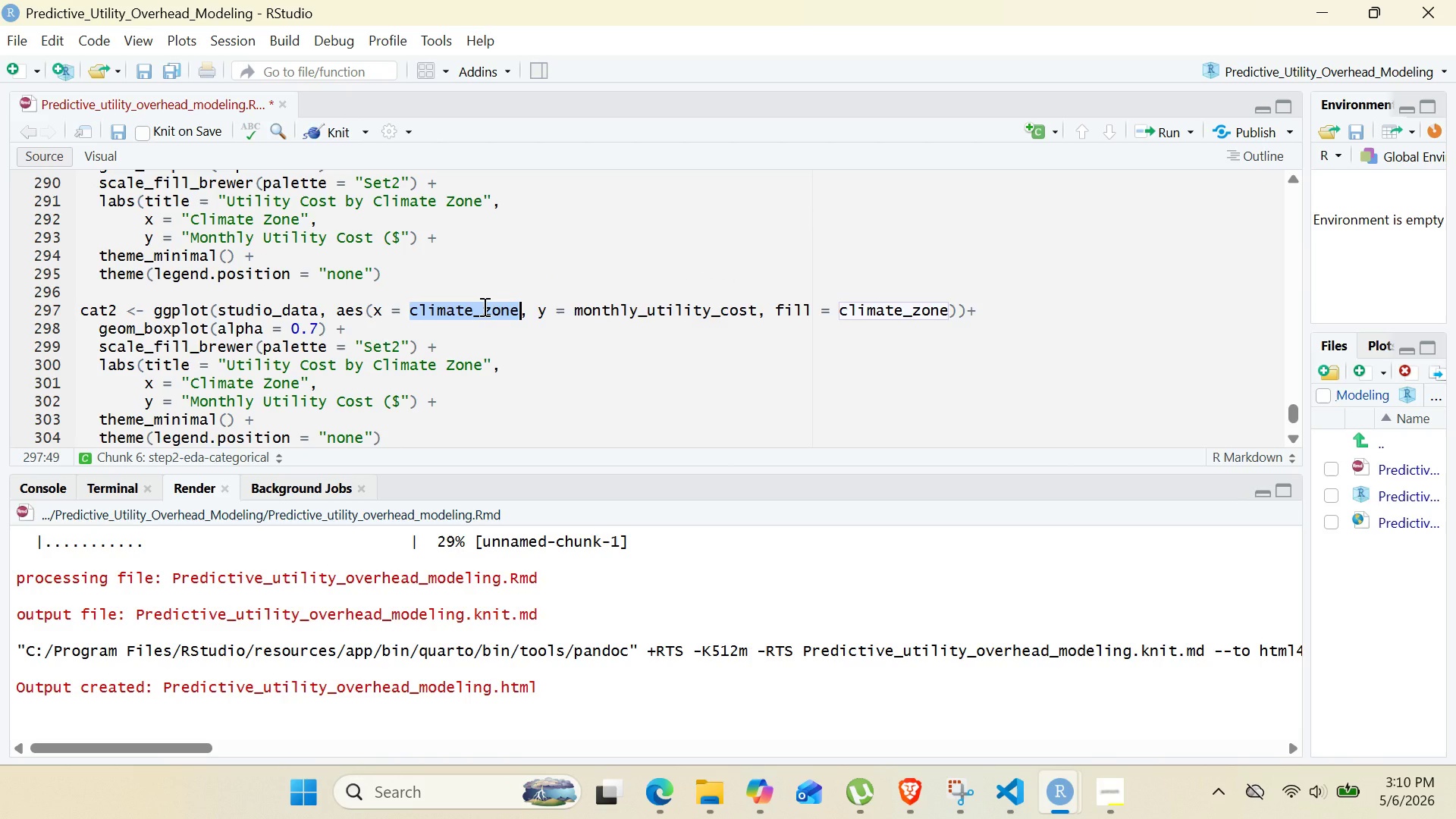 
type(insual)
key(Backspace)
key(Backspace)
type(lation_quality)
 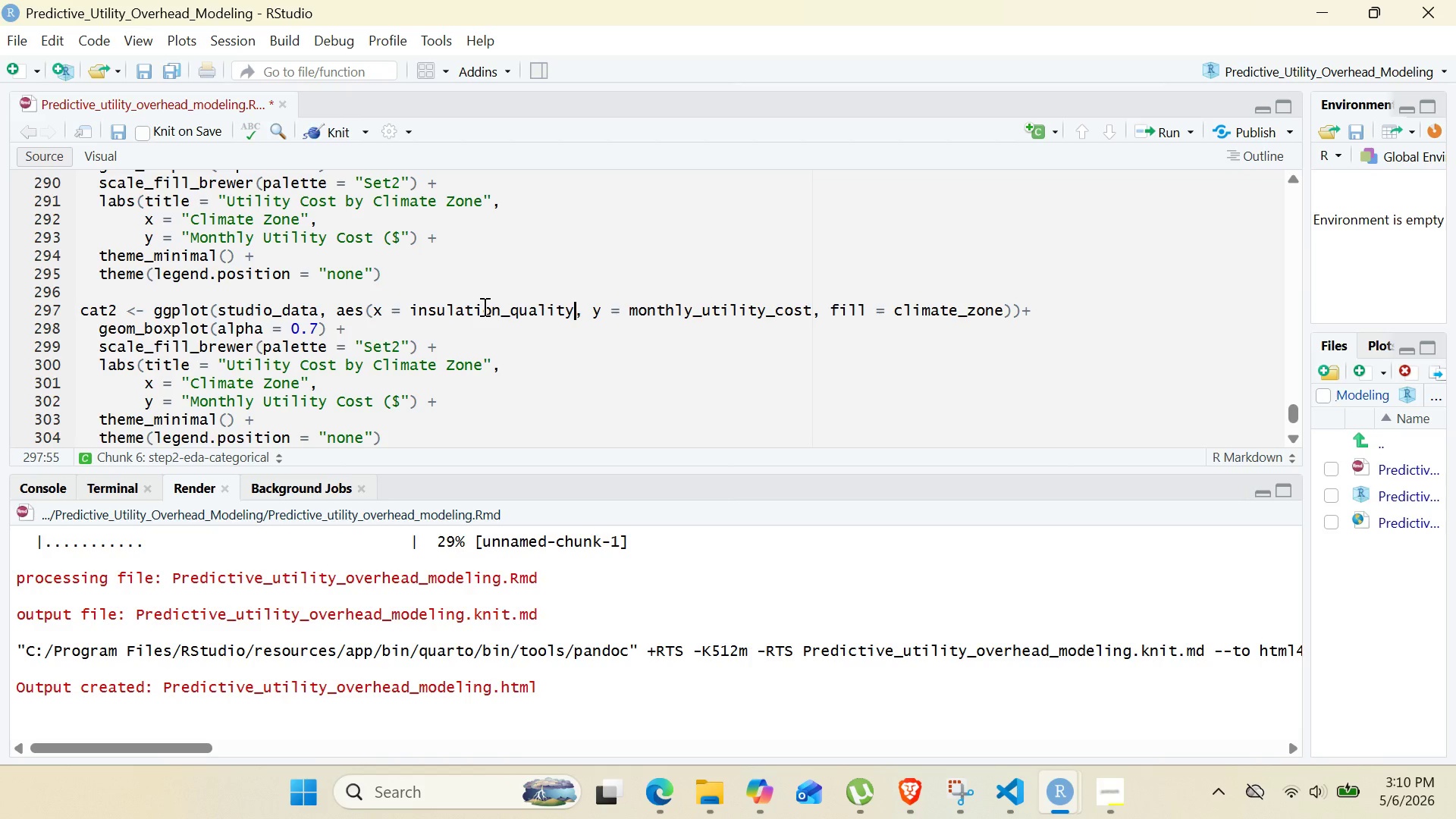 
wait(7.75)
 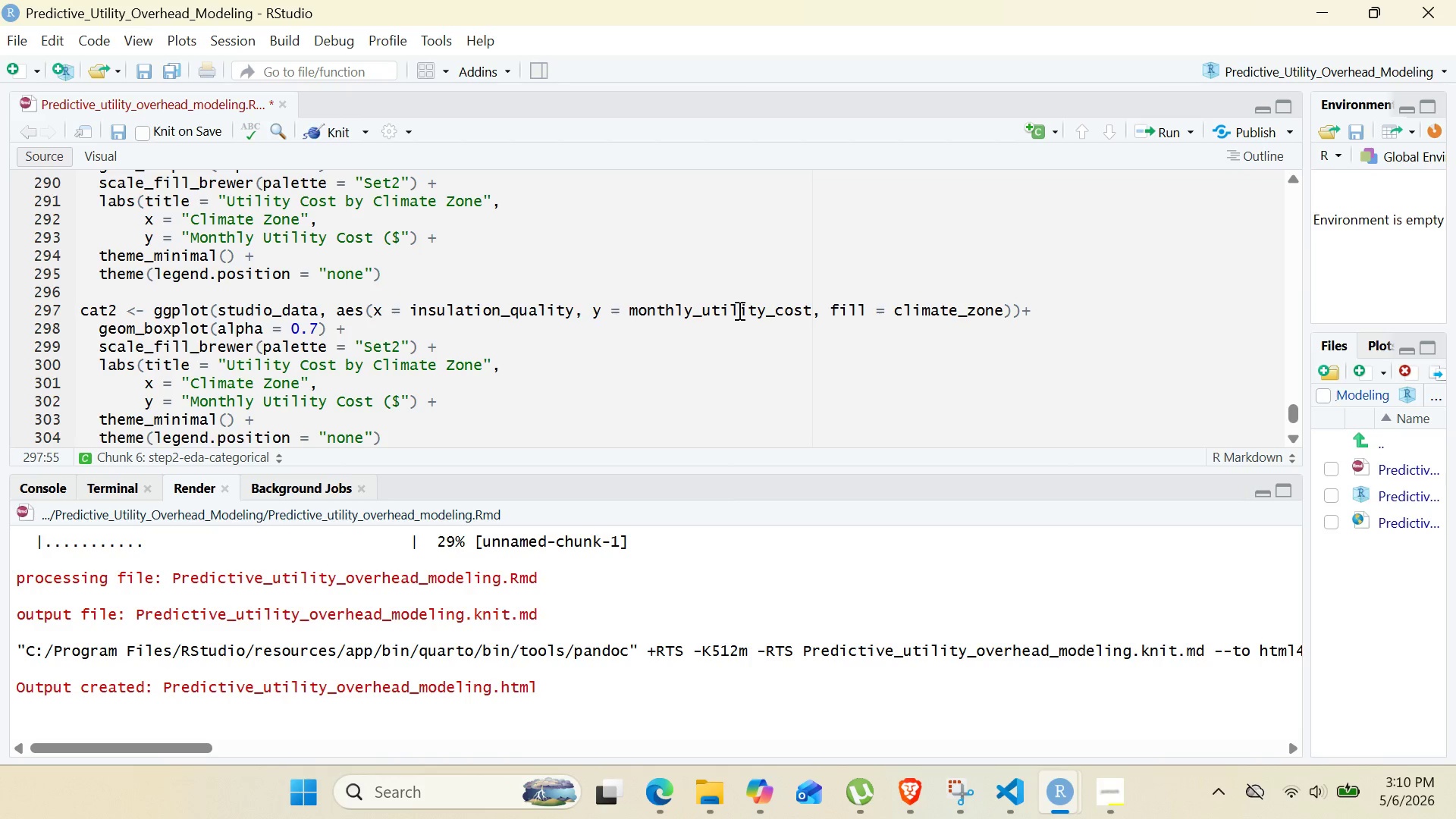 
double_click([512, 309])
 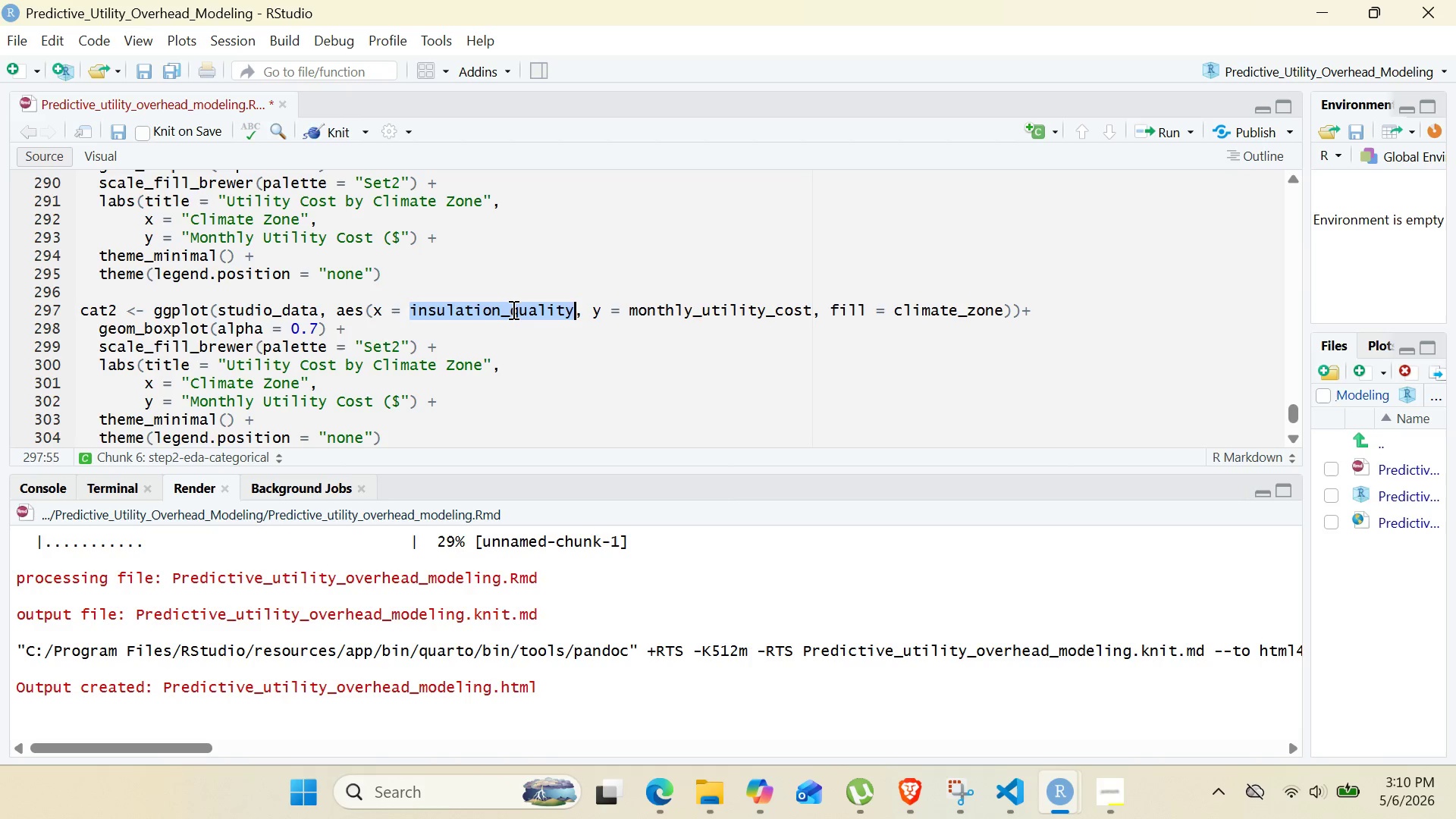 
key(Control+C)
 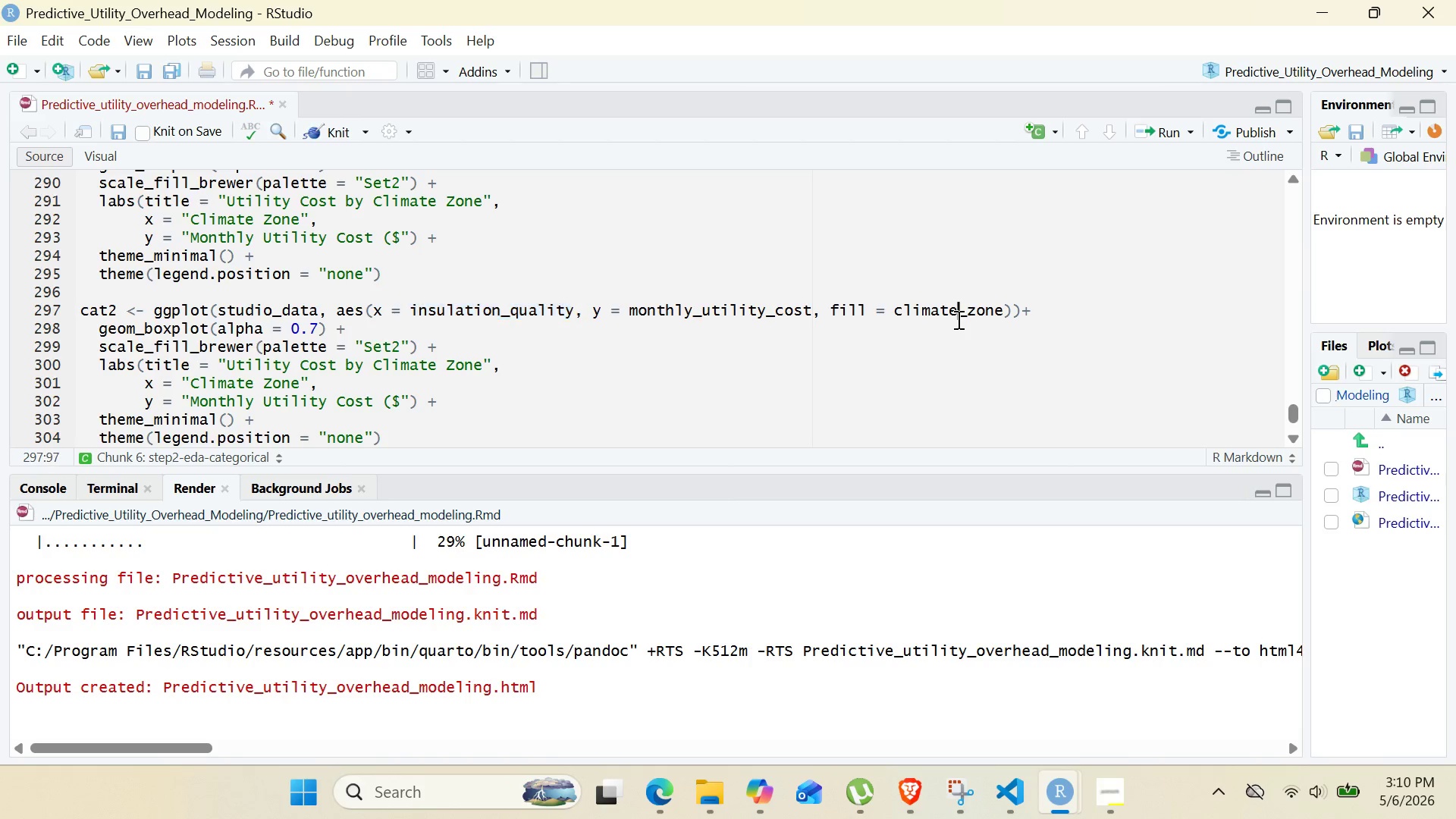 
double_click([957, 319])
 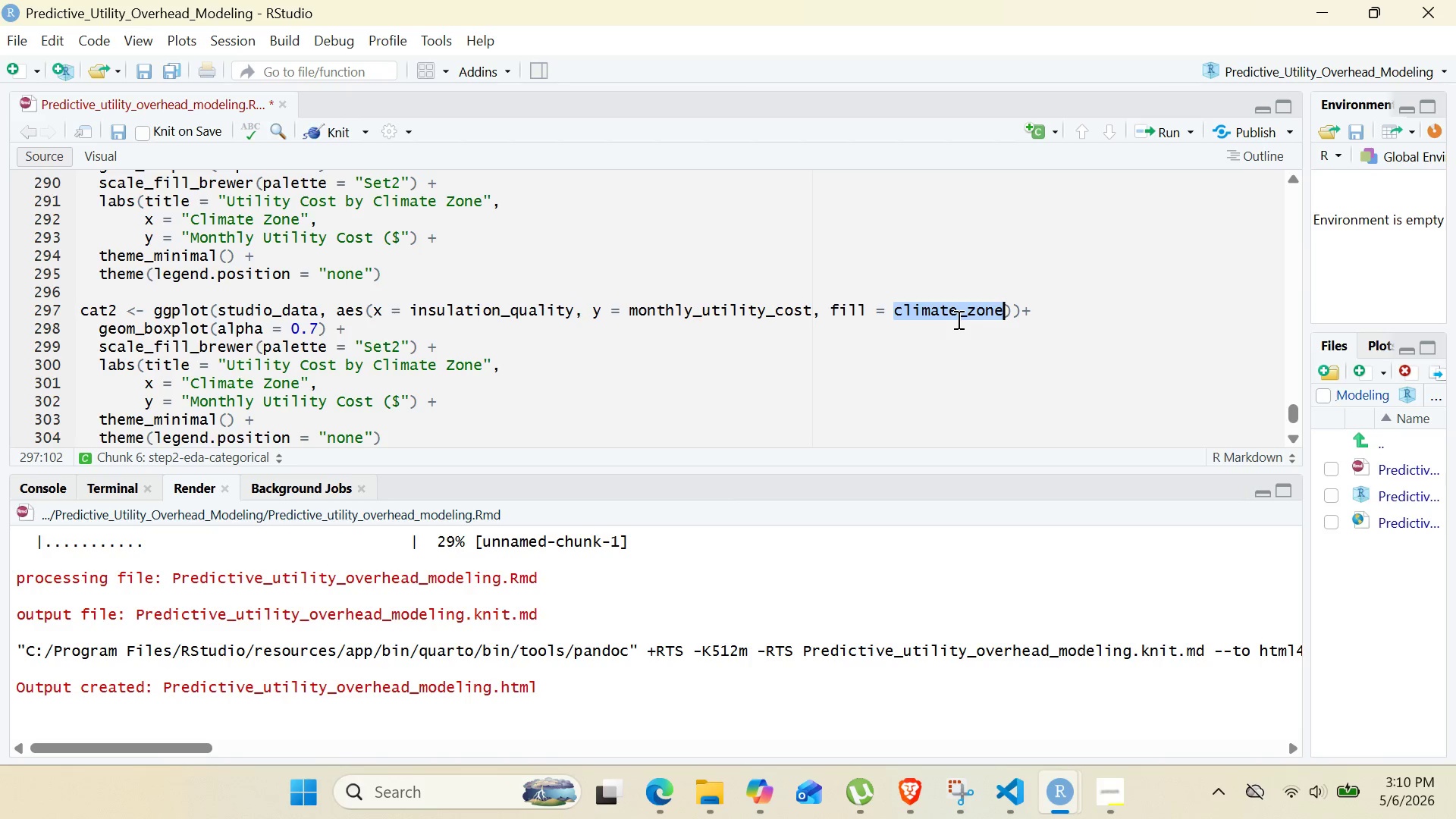 
key(Control+V)
 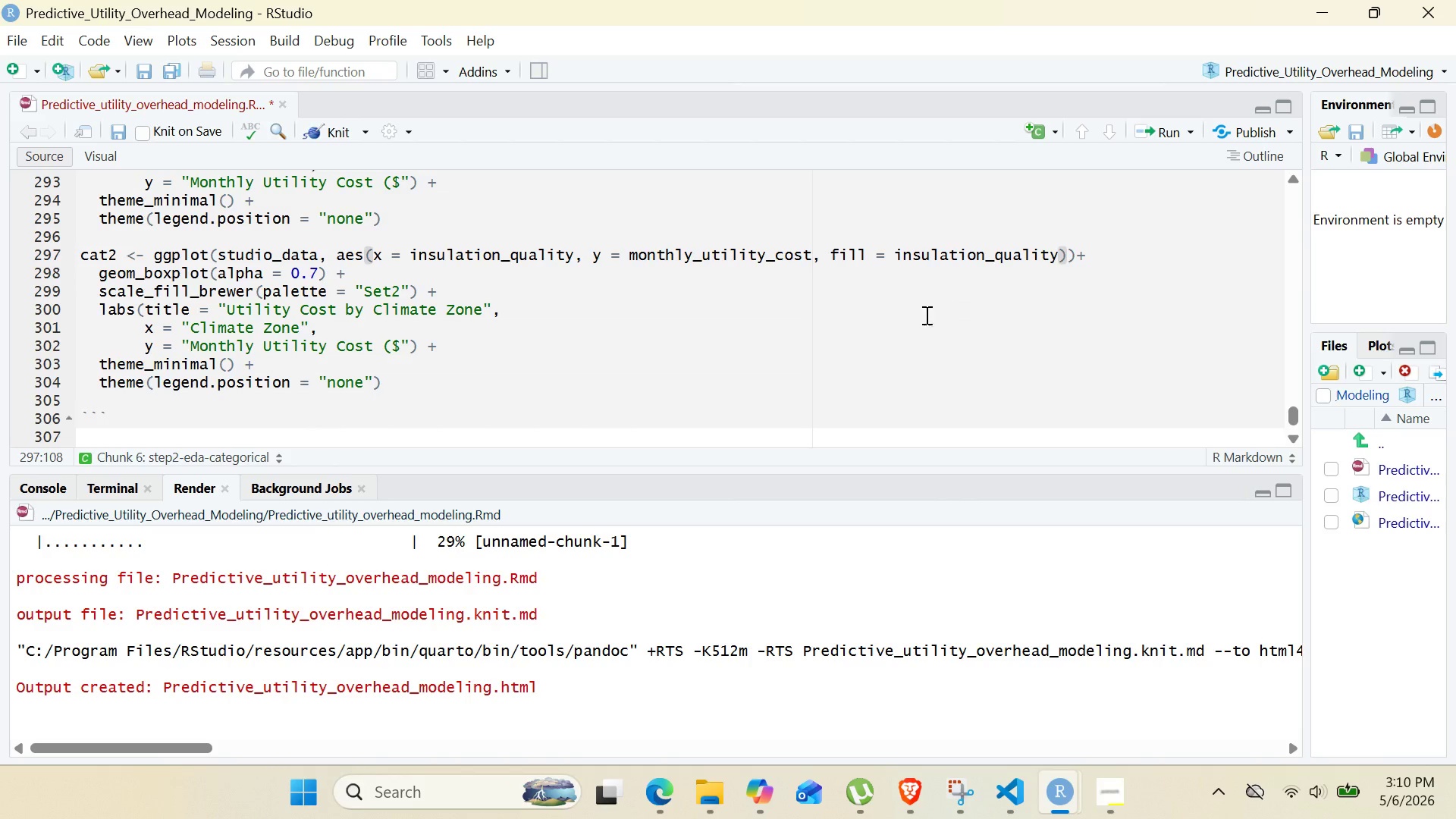 
wait(6.41)
 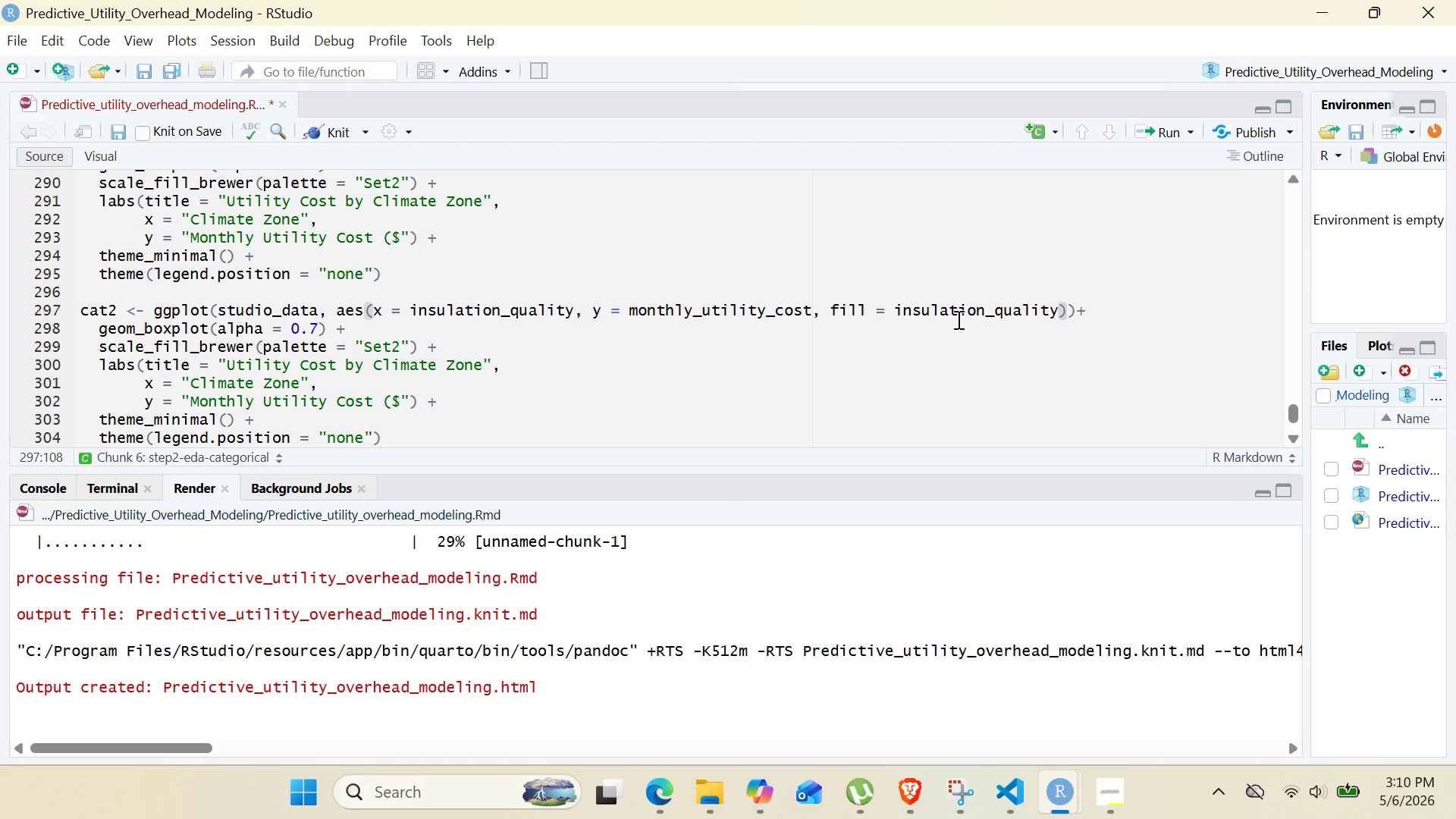 
left_click([395, 287])
 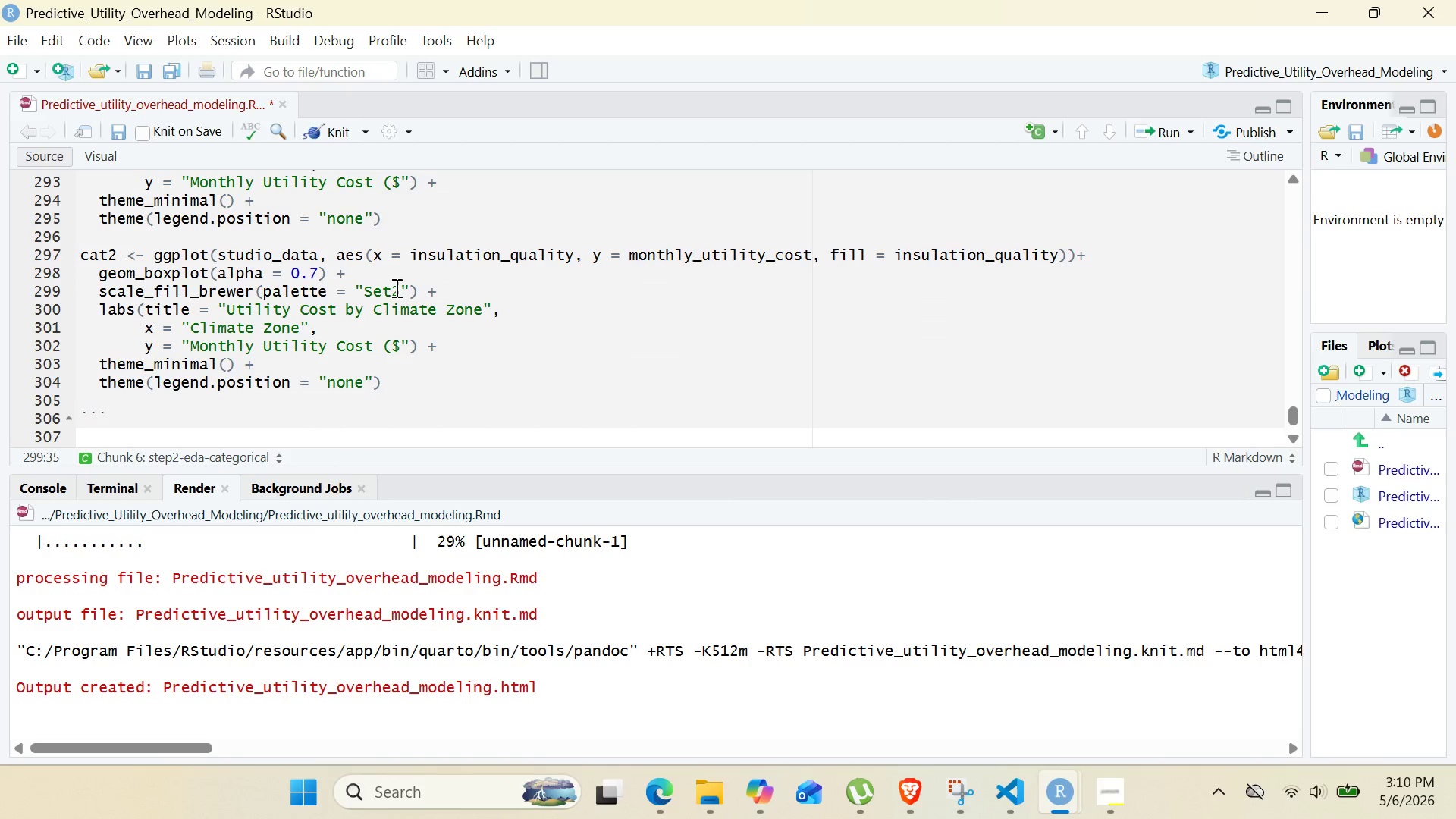 
key(Delete)
 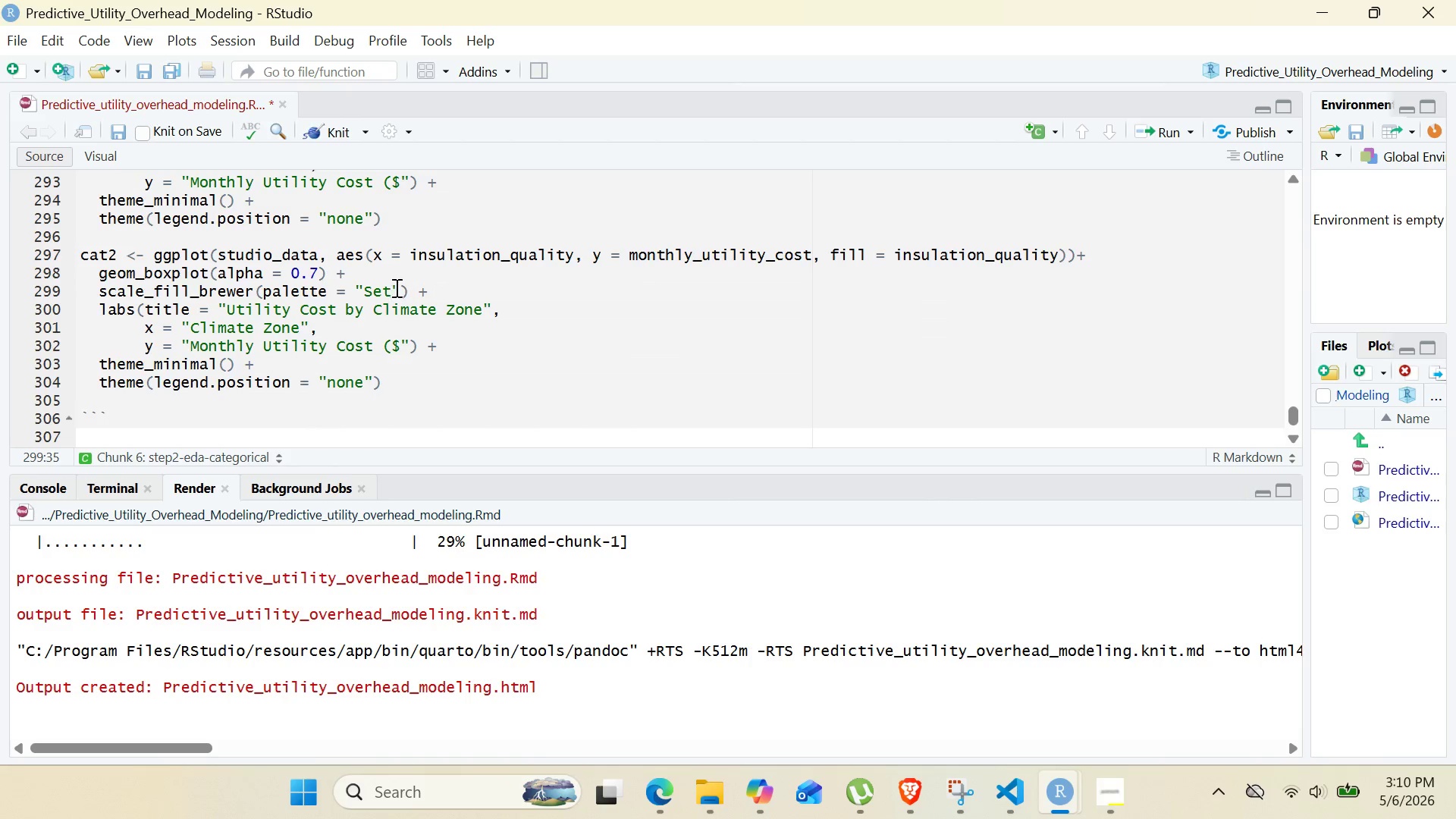 
key(3)
 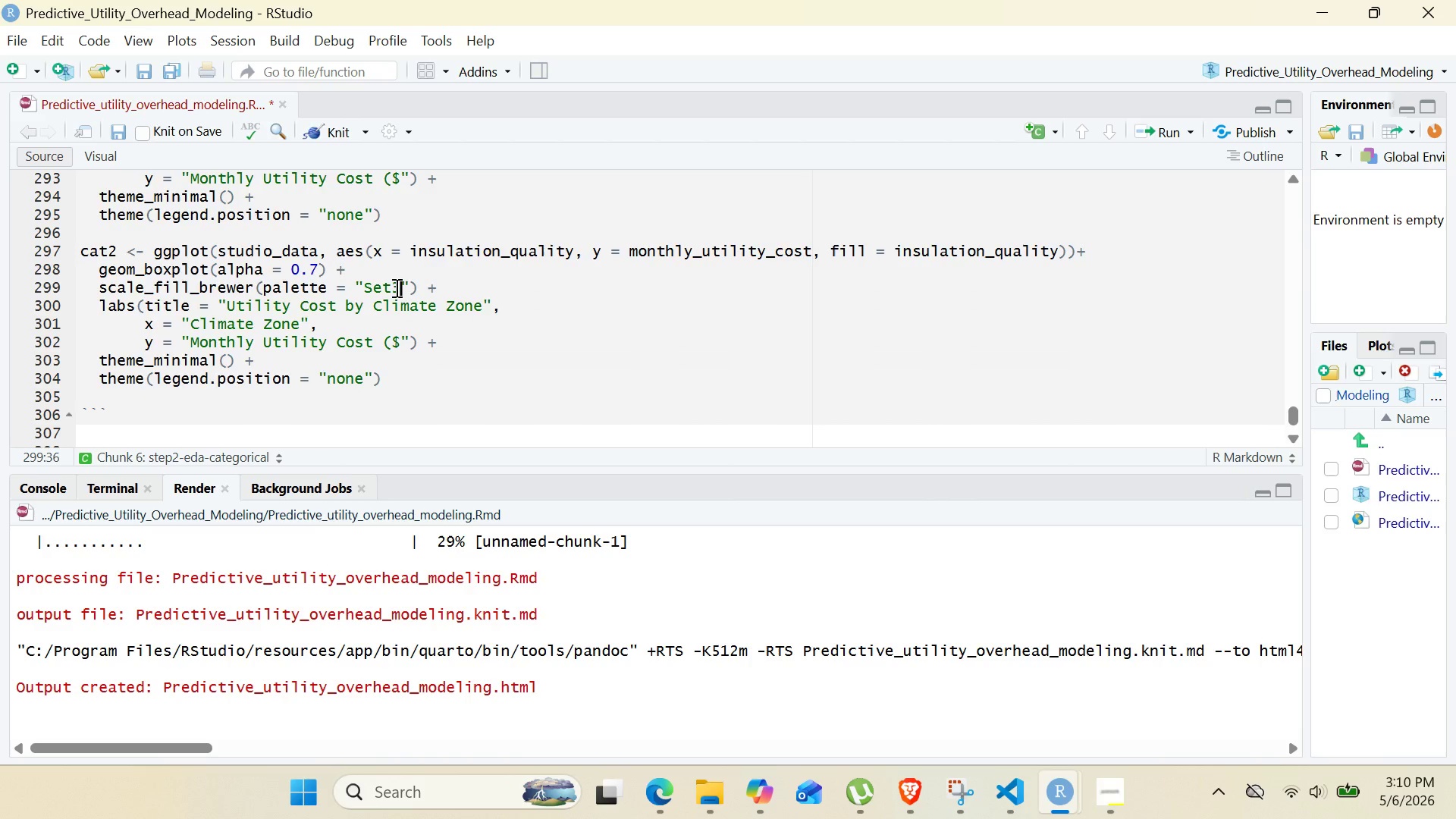 
wait(5.27)
 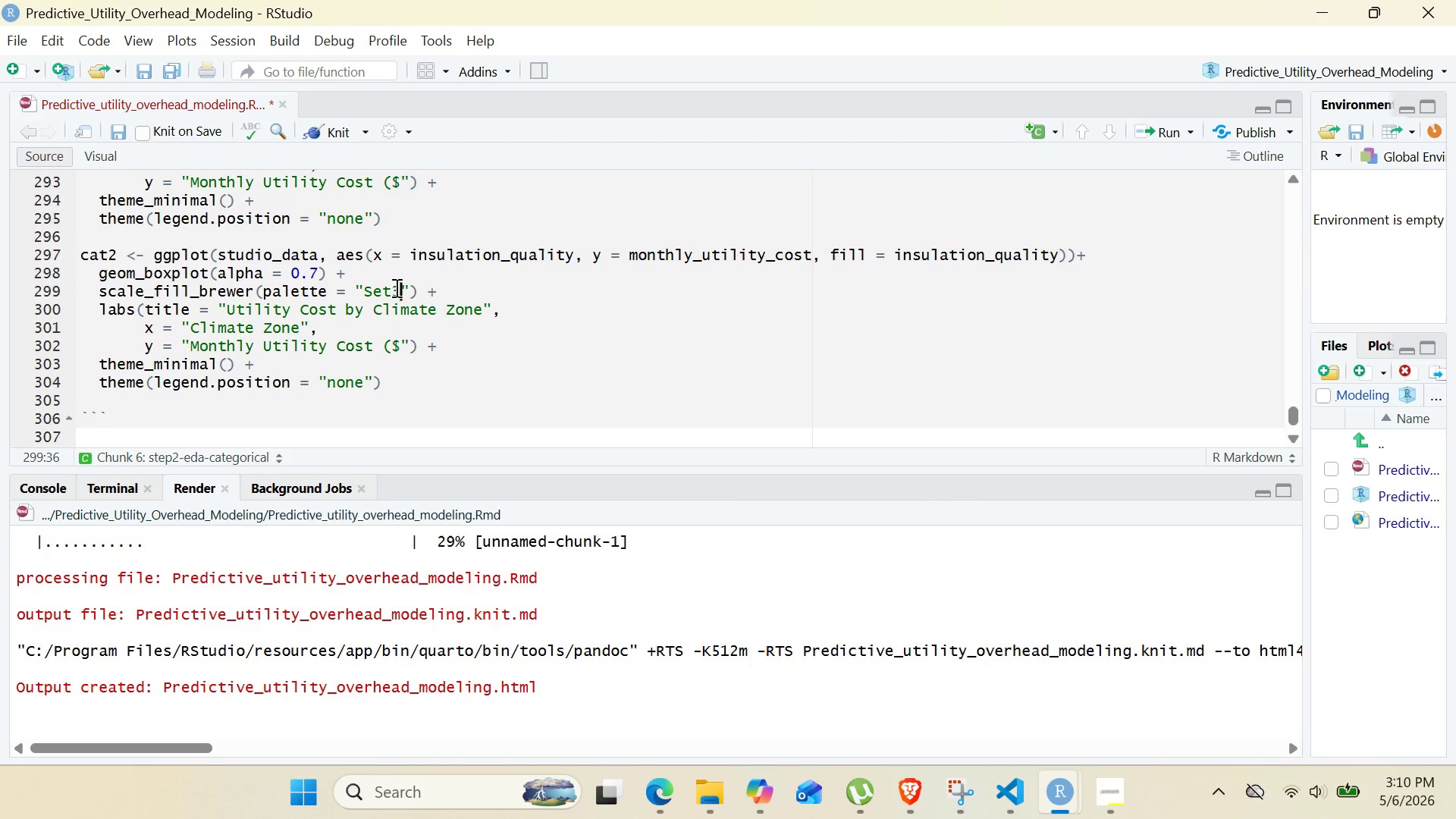 
left_click_drag(start_coordinate=[378, 306], to_coordinate=[483, 309])
 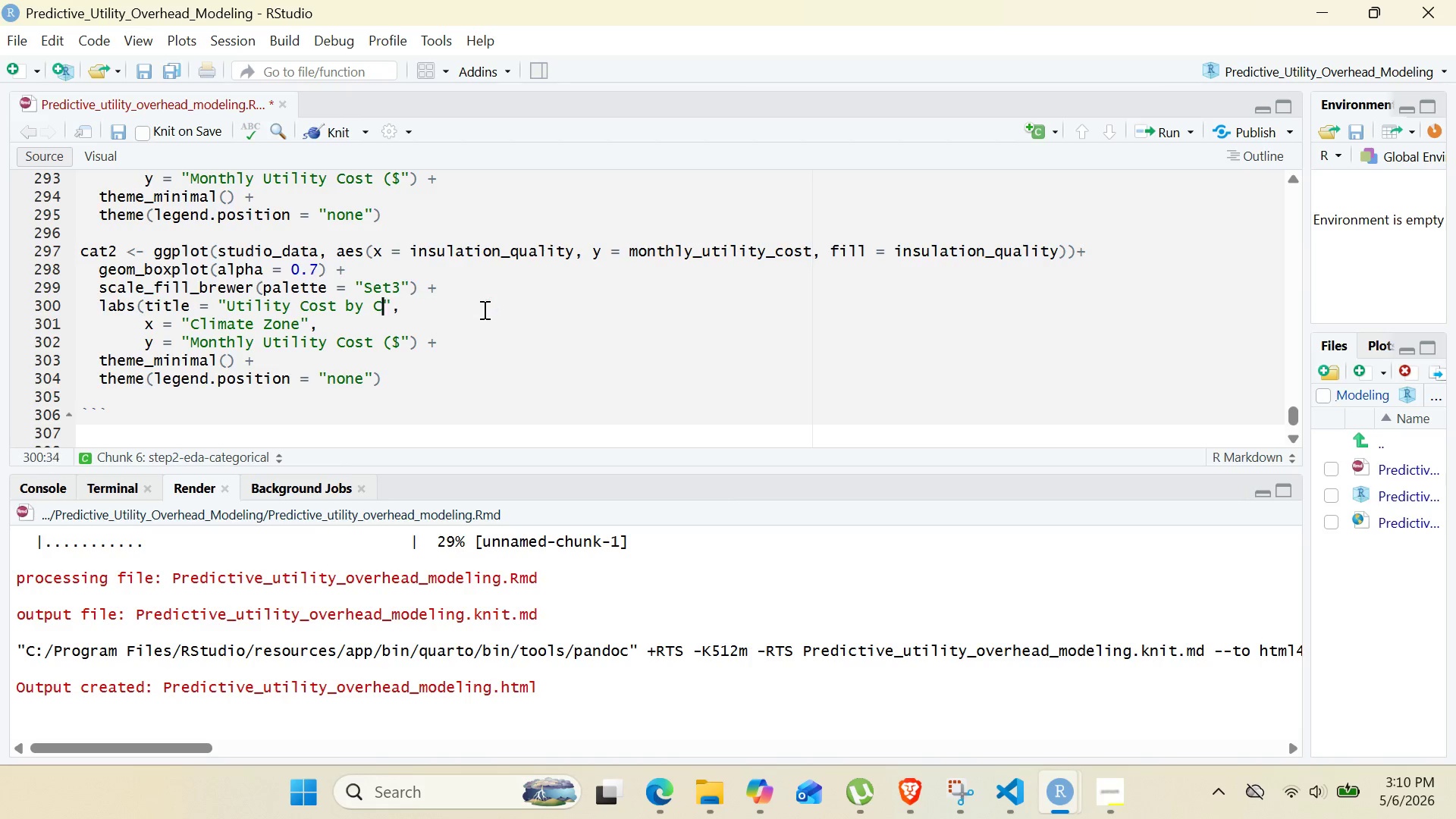 
key(Backspace)
key(Backspace)
type(Insulation Quaity)
 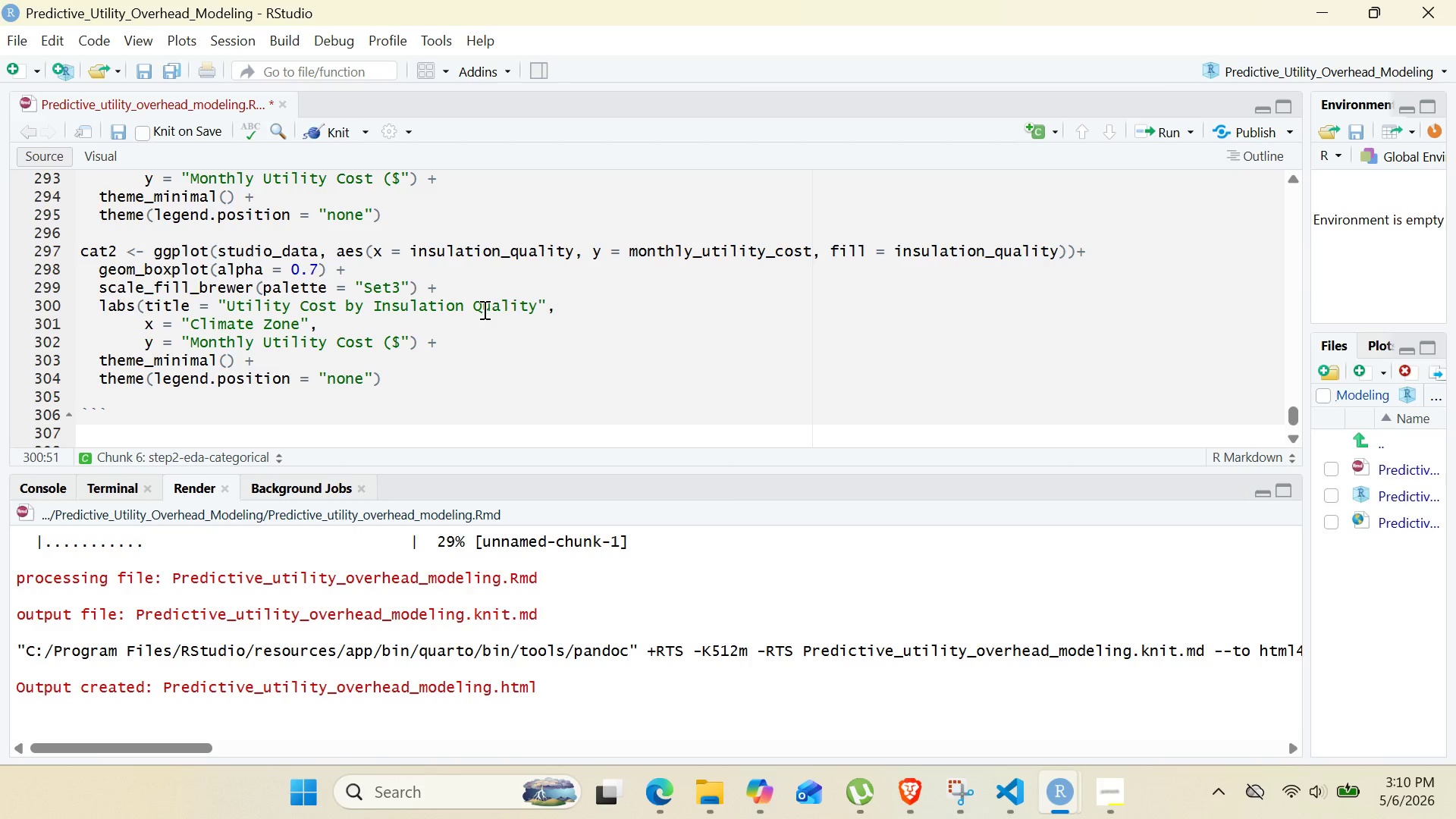 
wait(6.09)
 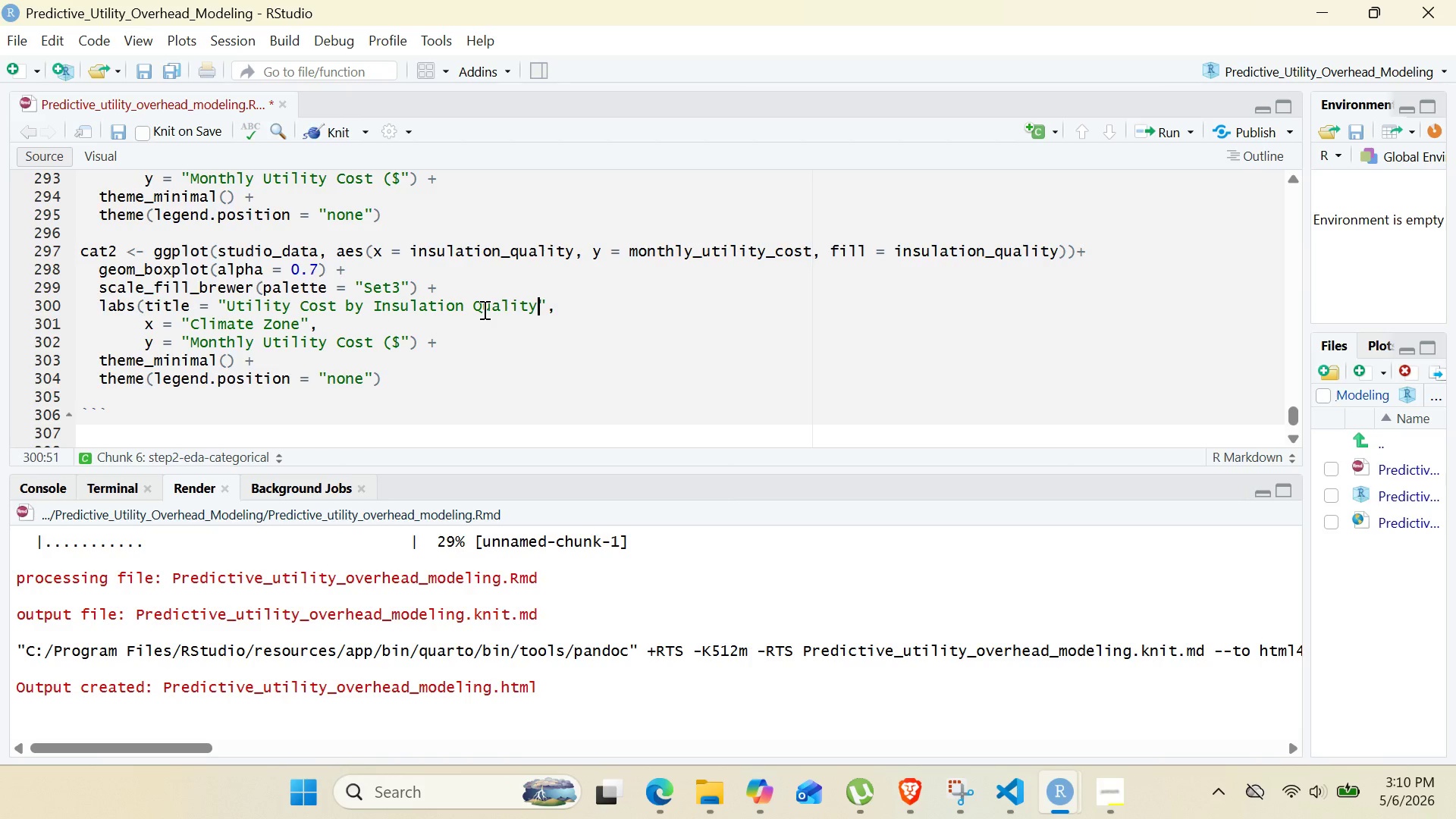 
left_click([190, 321])
 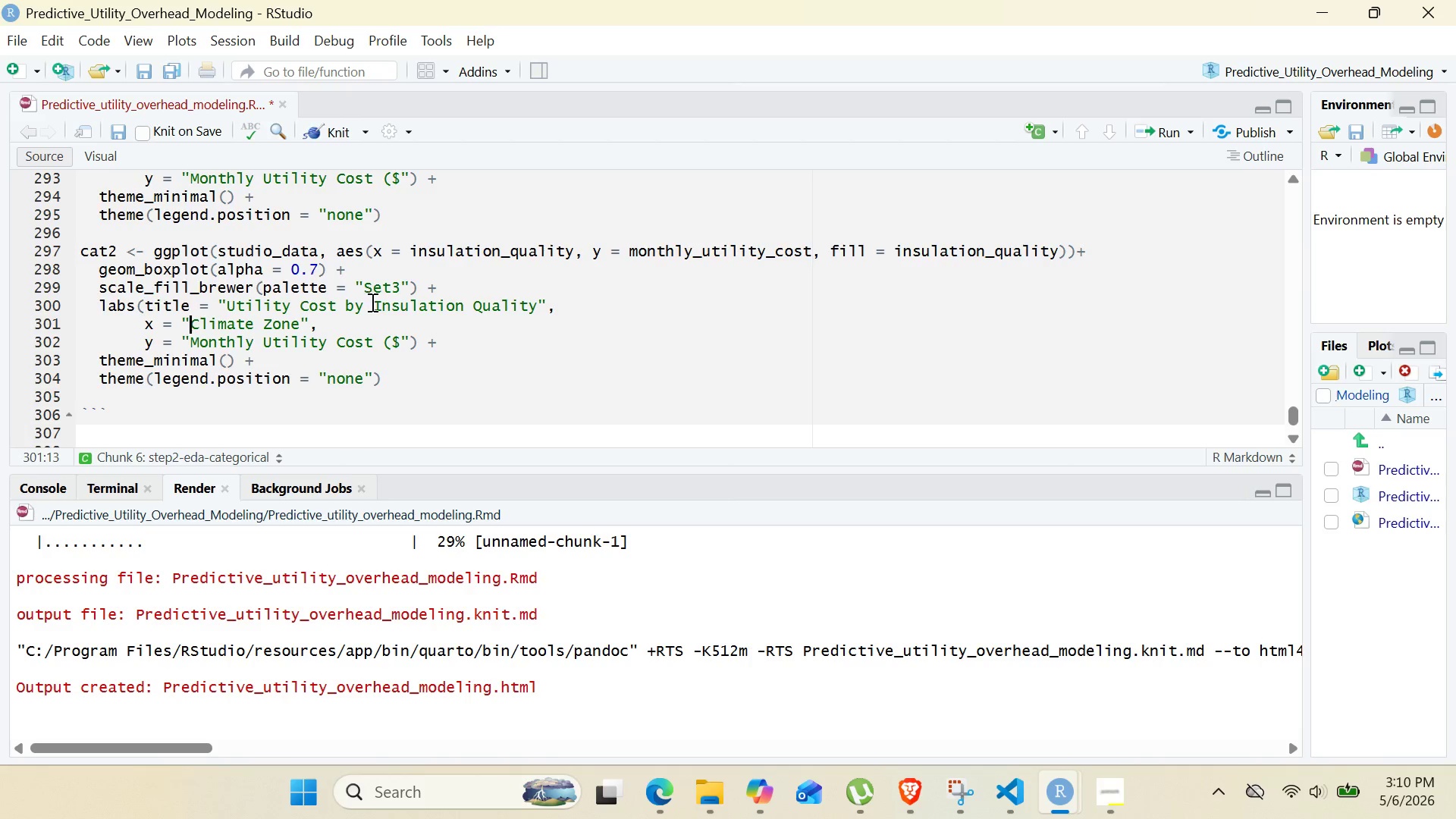 
left_click_drag(start_coordinate=[371, 302], to_coordinate=[538, 310])
 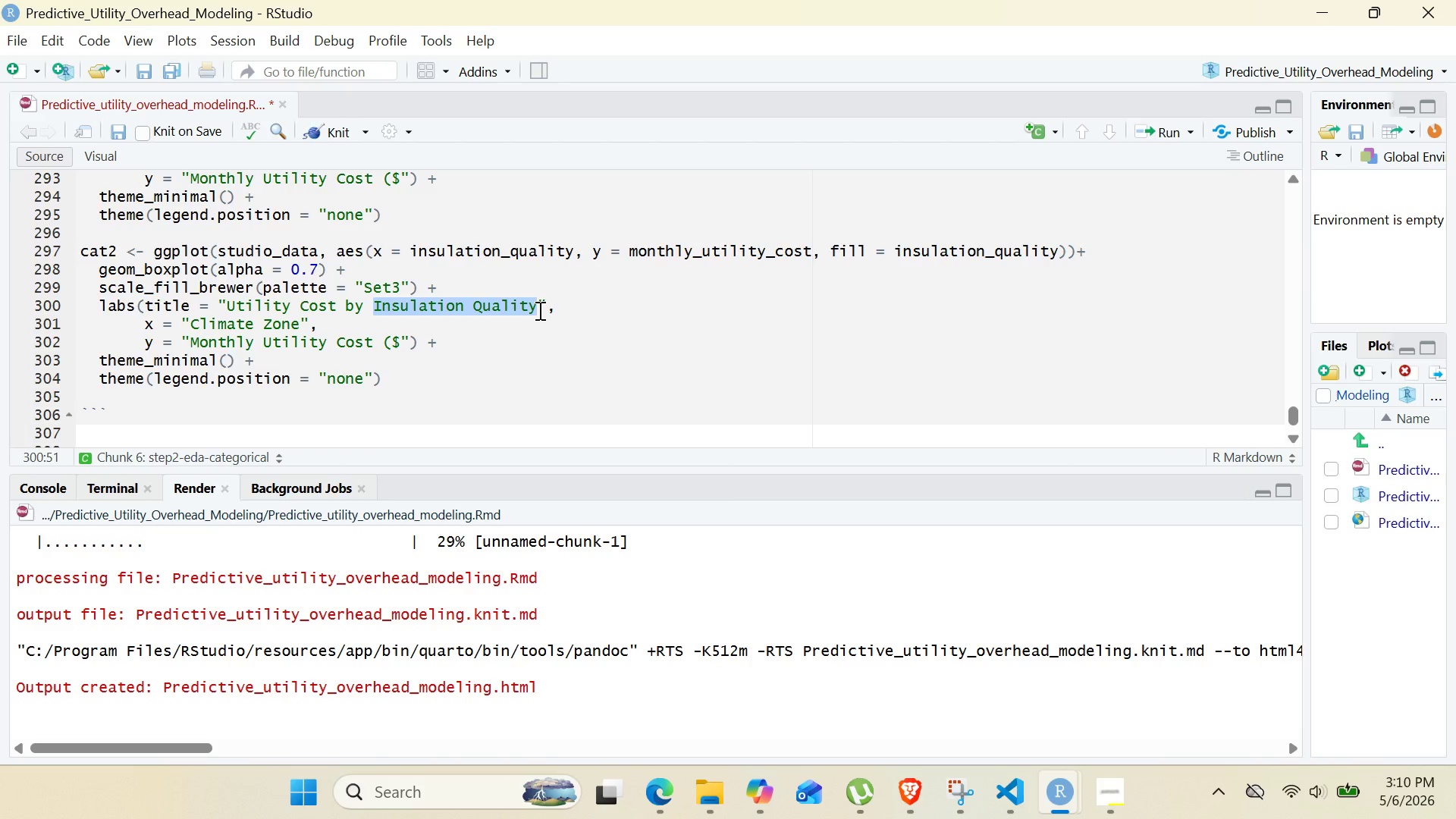 
key(Control+C)
 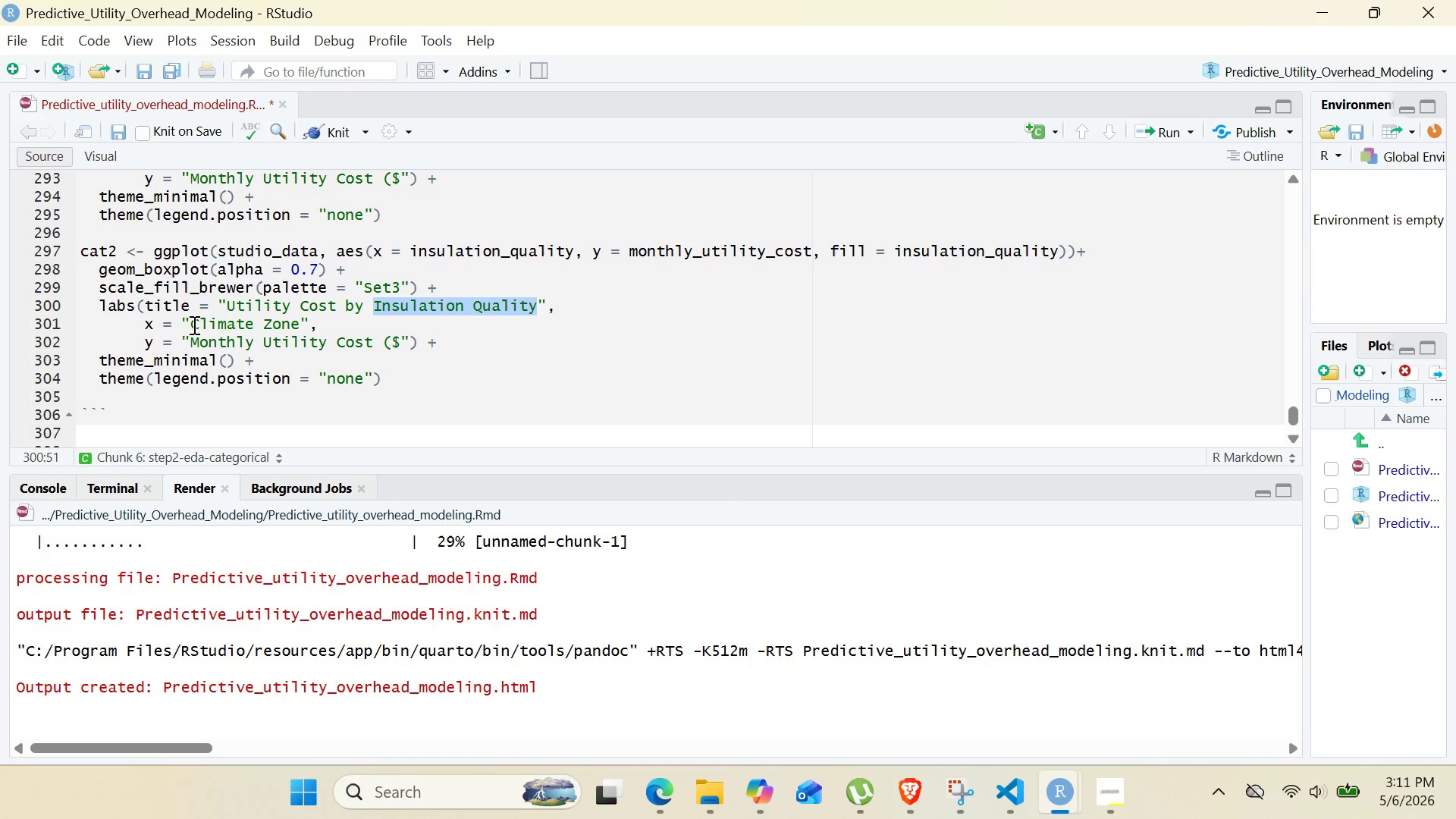 
left_click_drag(start_coordinate=[190, 323], to_coordinate=[302, 326])
 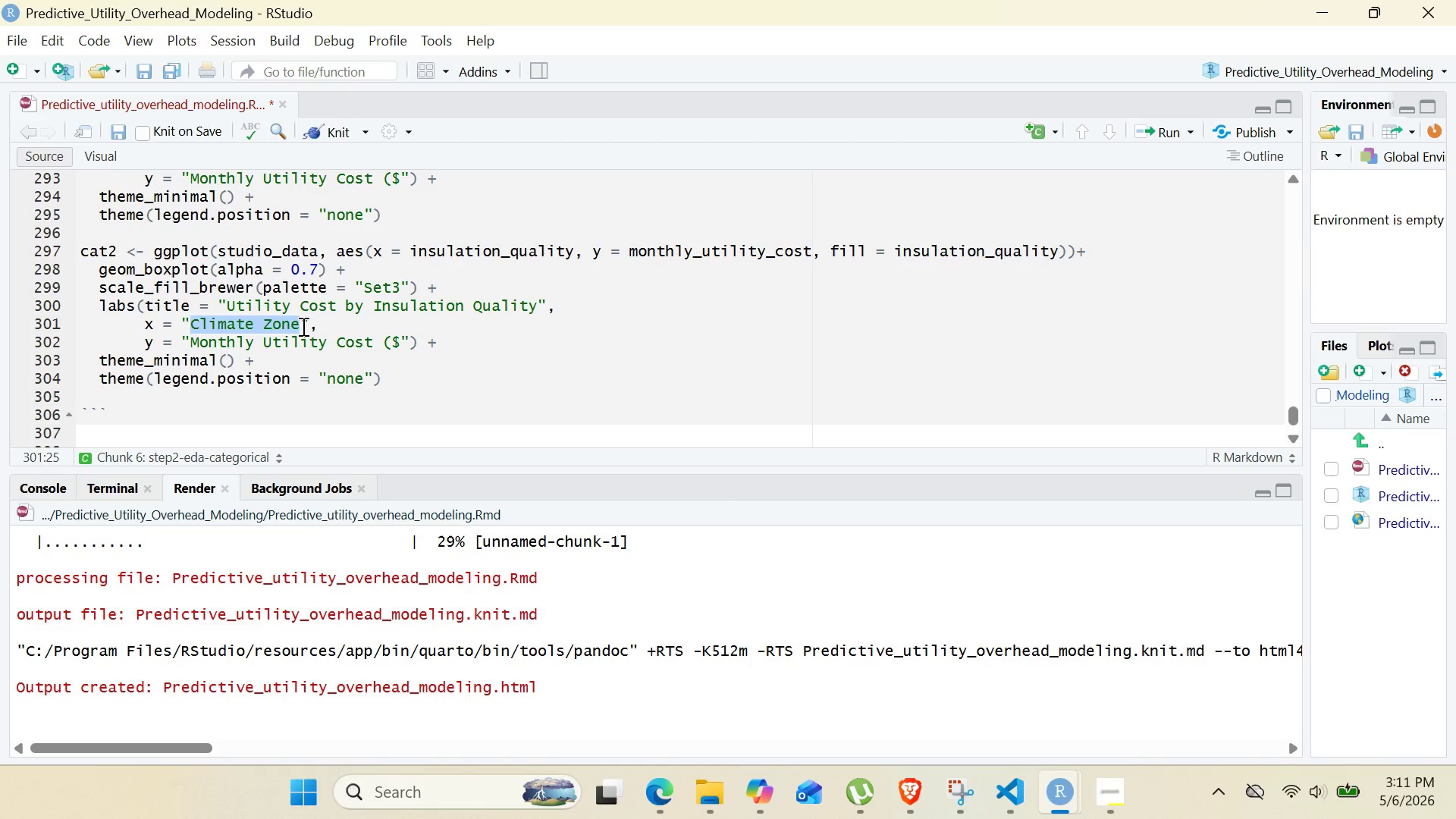 
key(Control+V)
 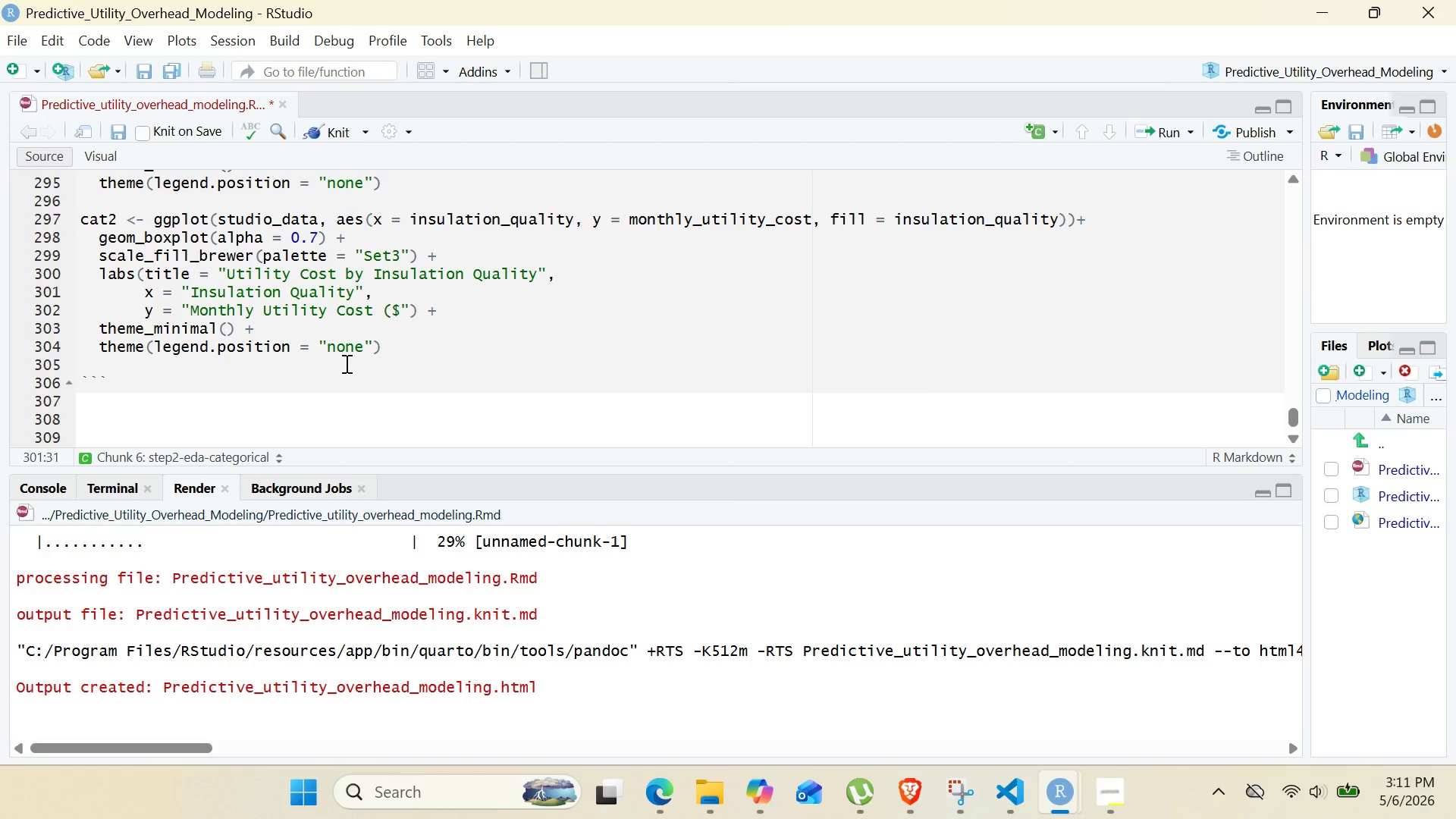 
wait(6.67)
 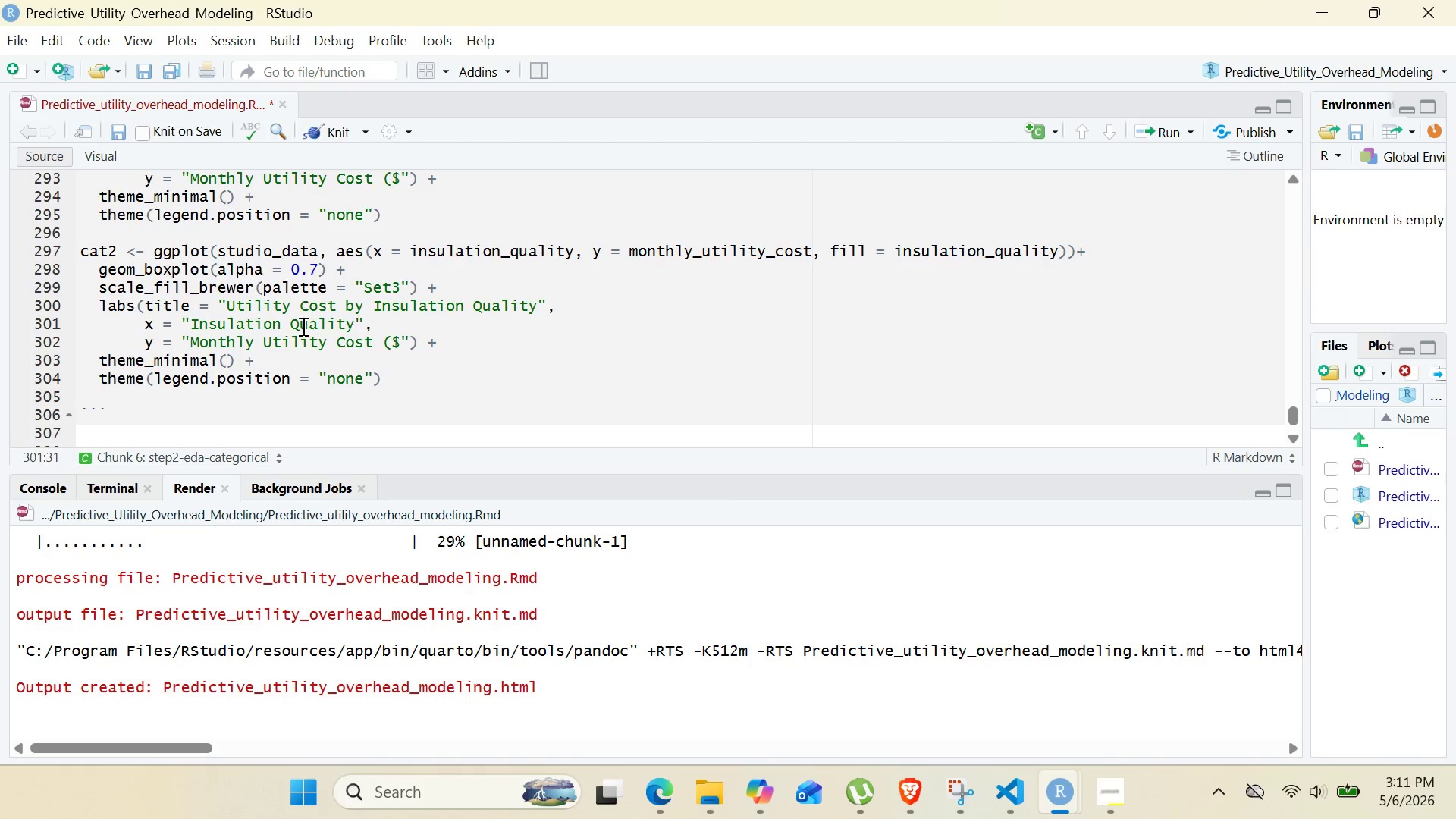 
left_click([438, 339])
 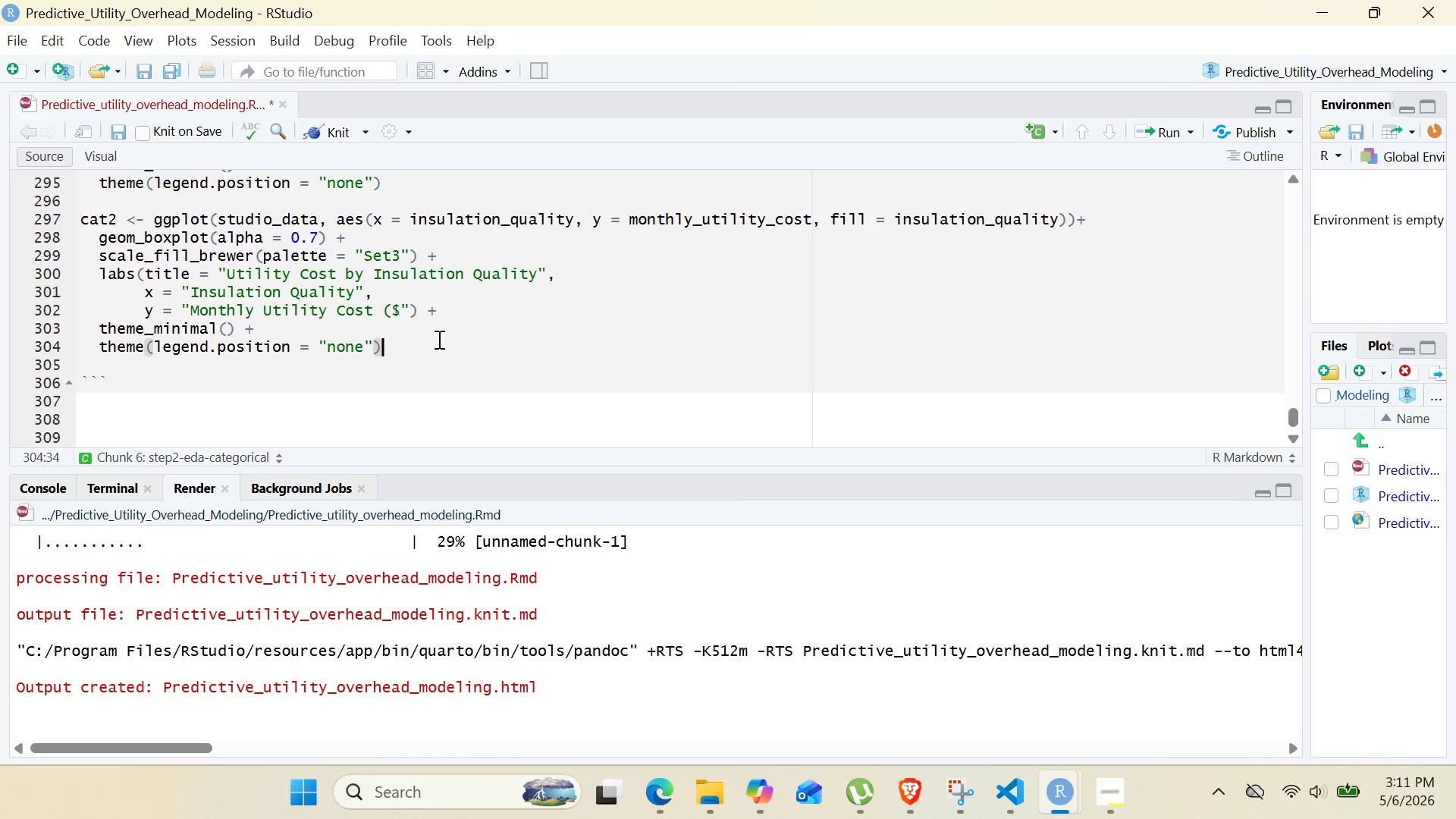 
key(Enter)
 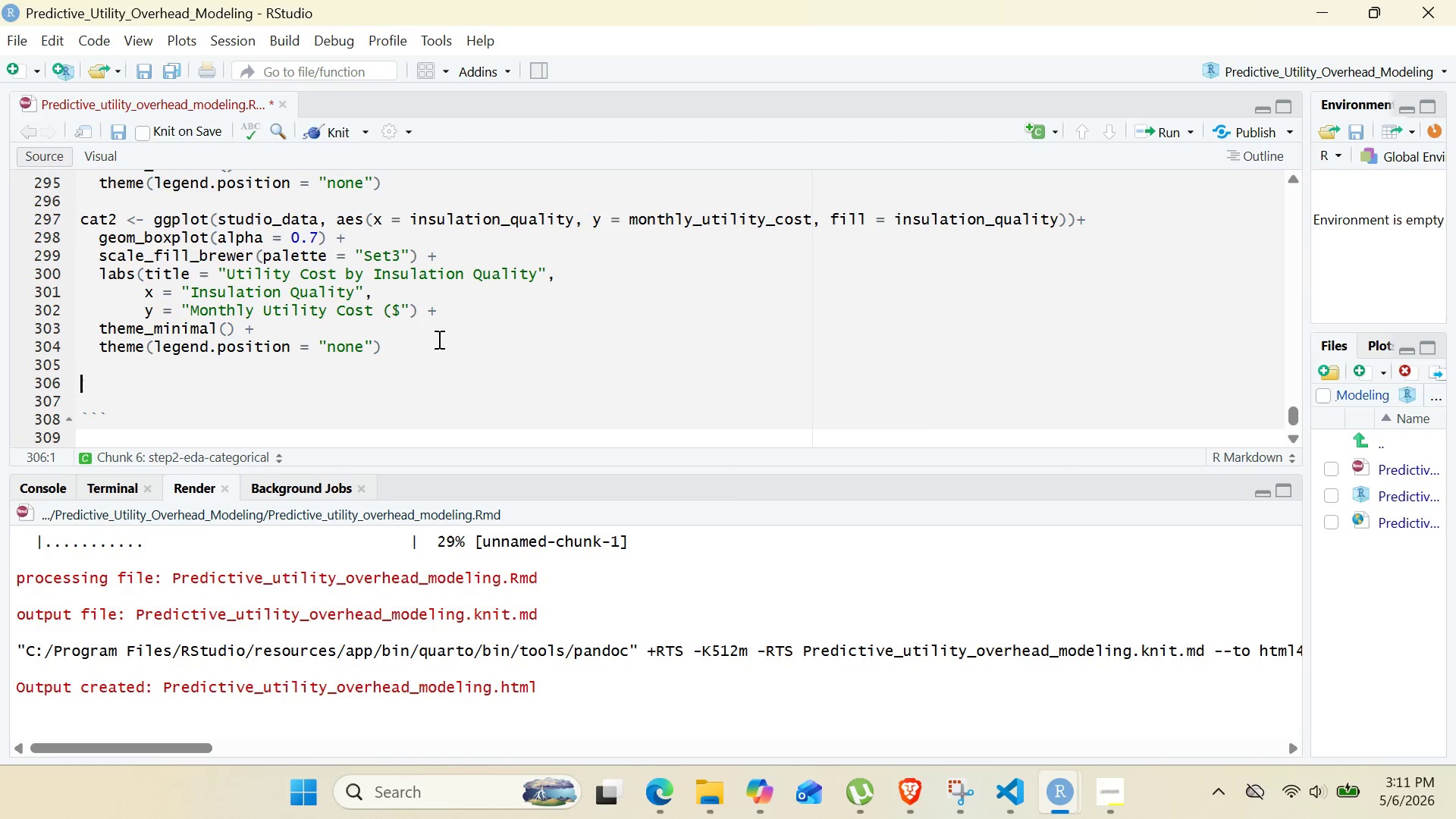 
key(Enter)
 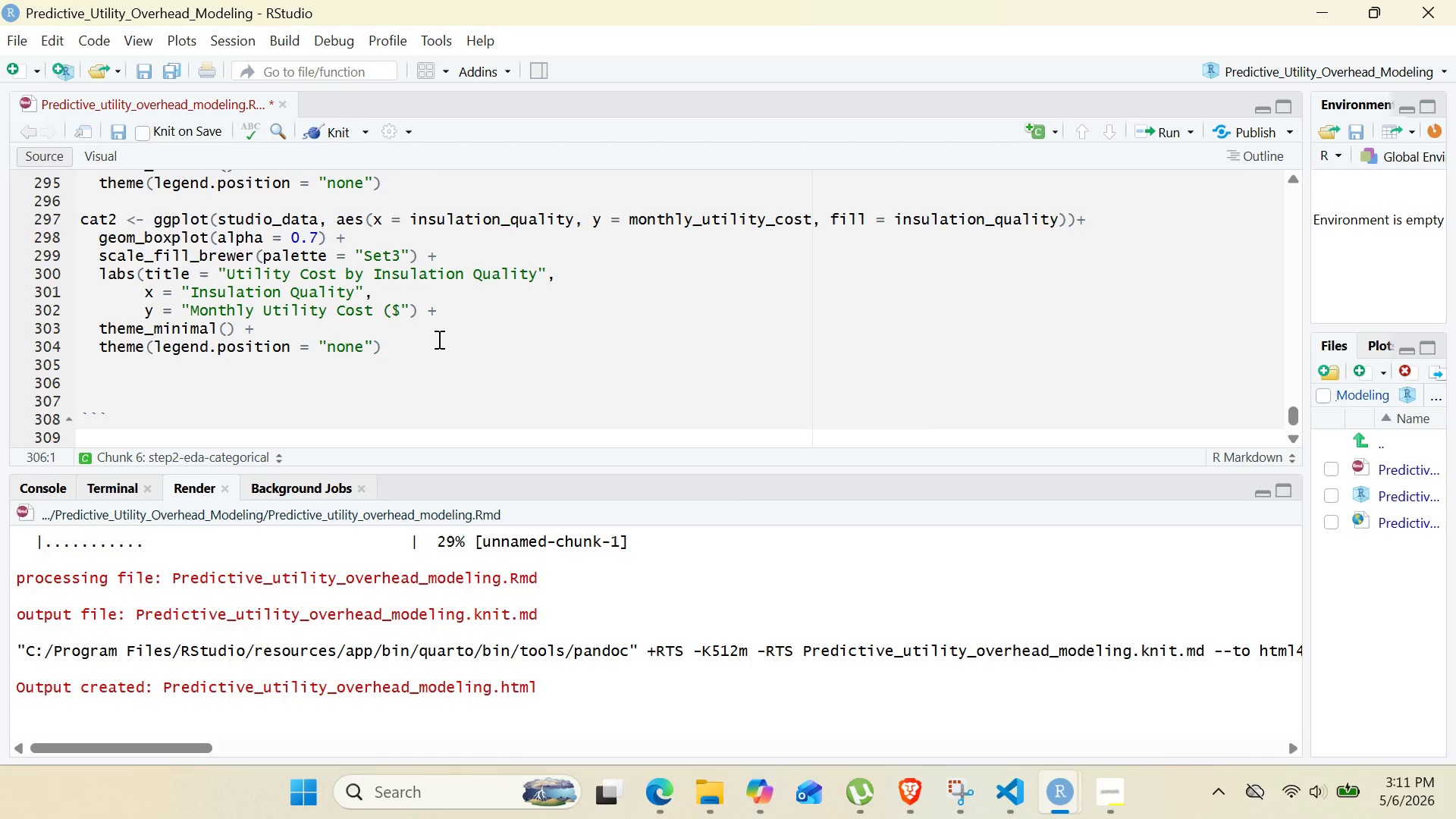 
type(cat1 + cat )
key(Backspace)
type(2)
 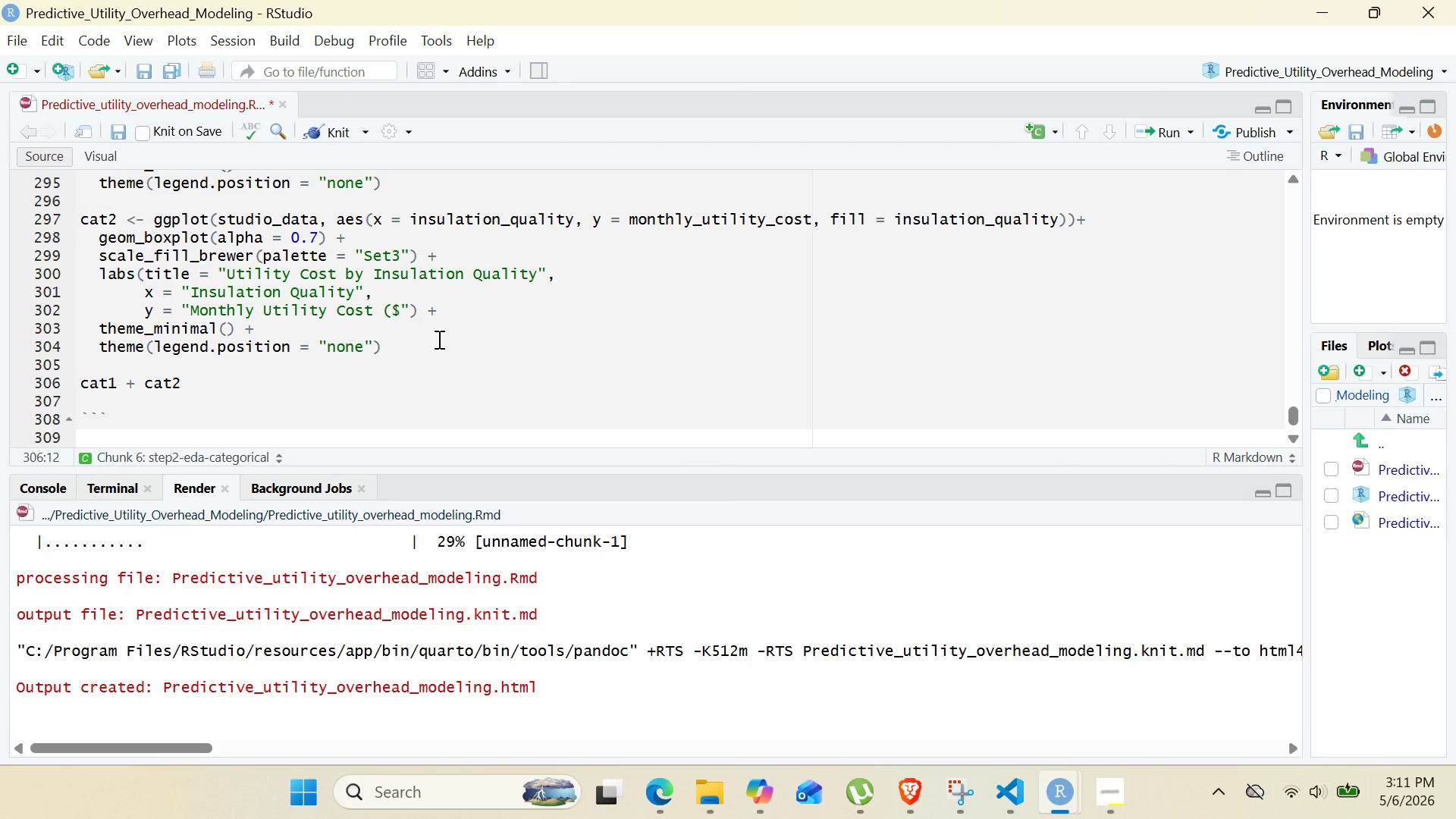 
left_click([329, 134])
 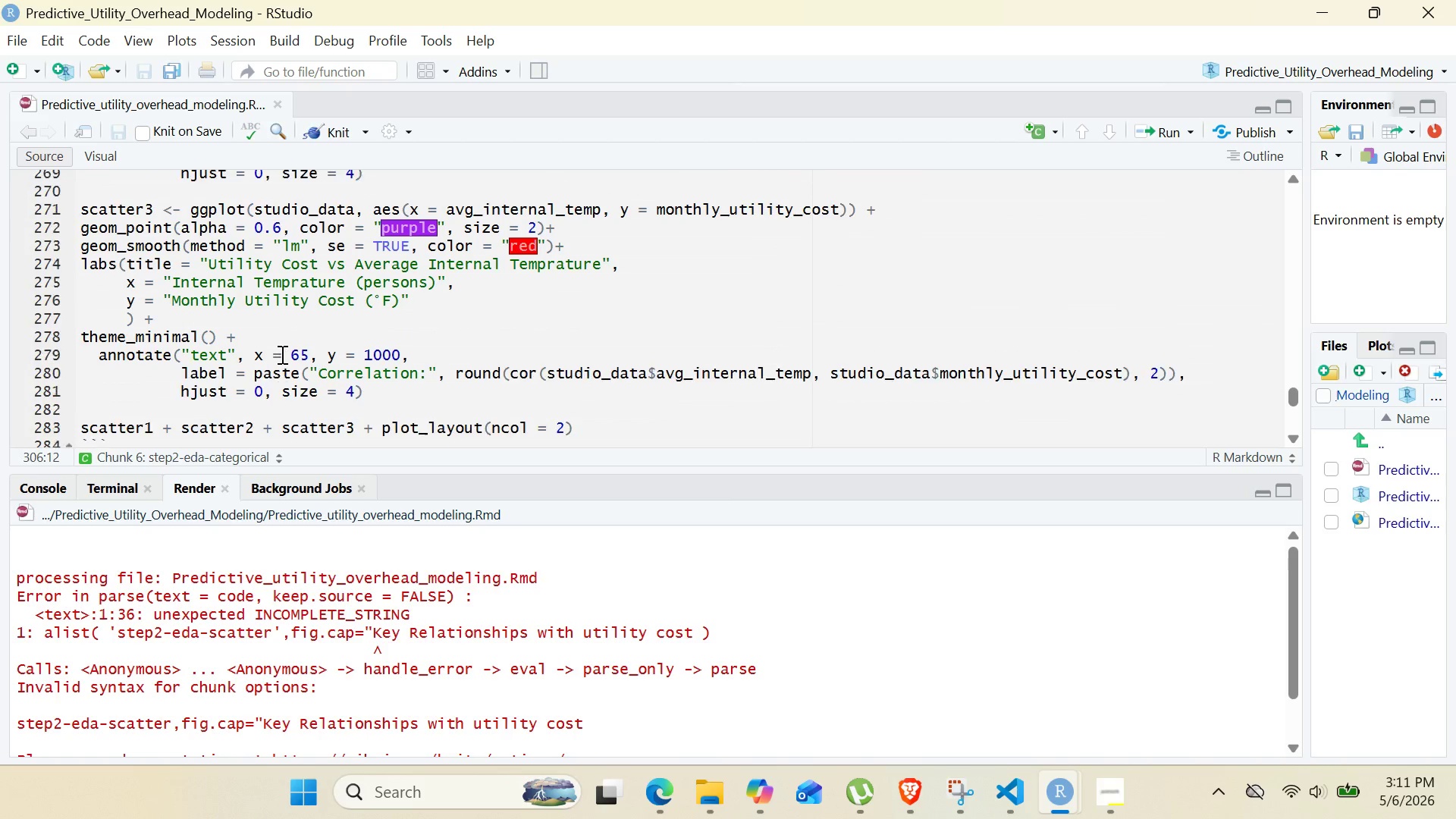 
wait(17.25)
 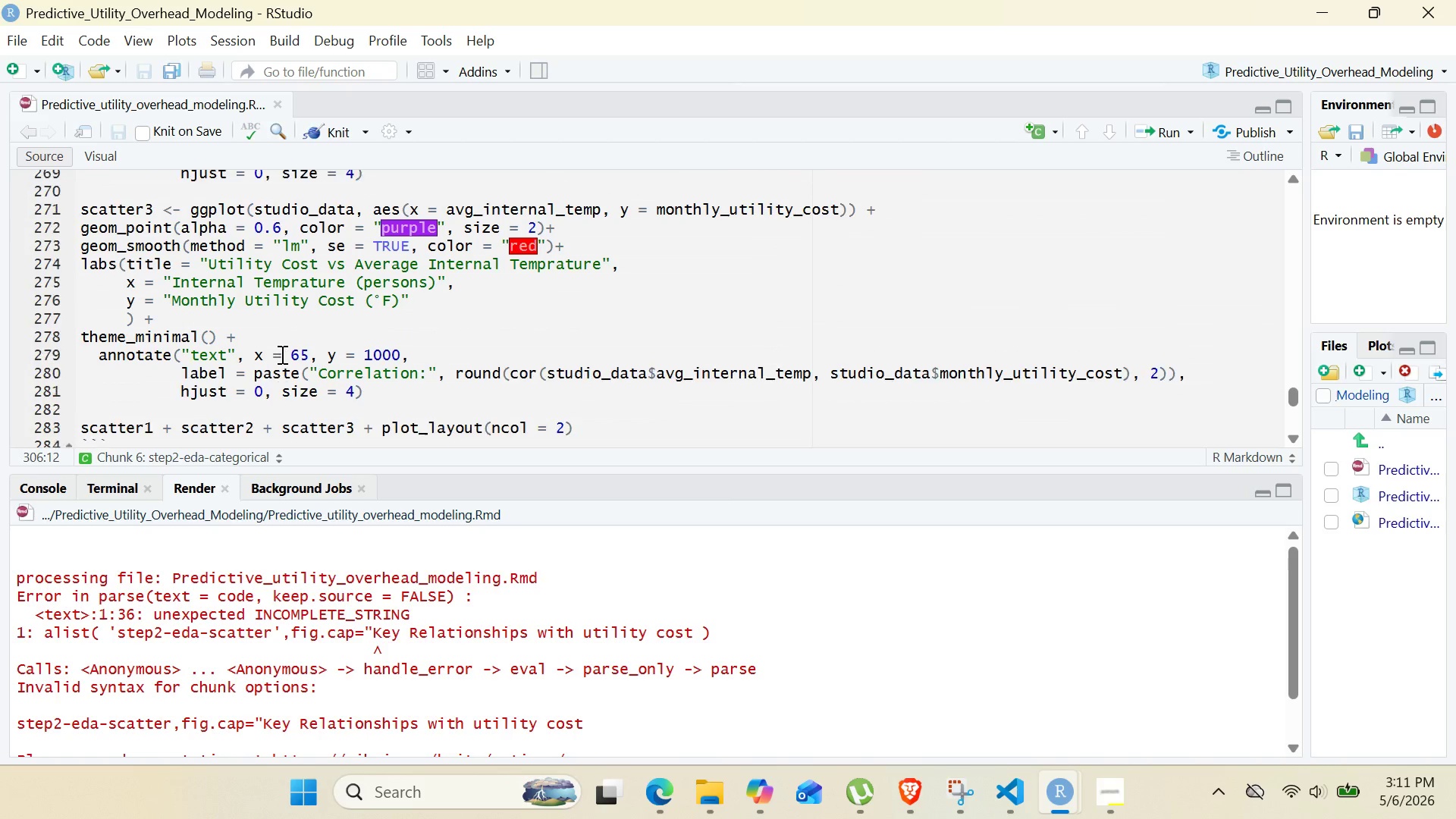 
left_click([702, 391])
 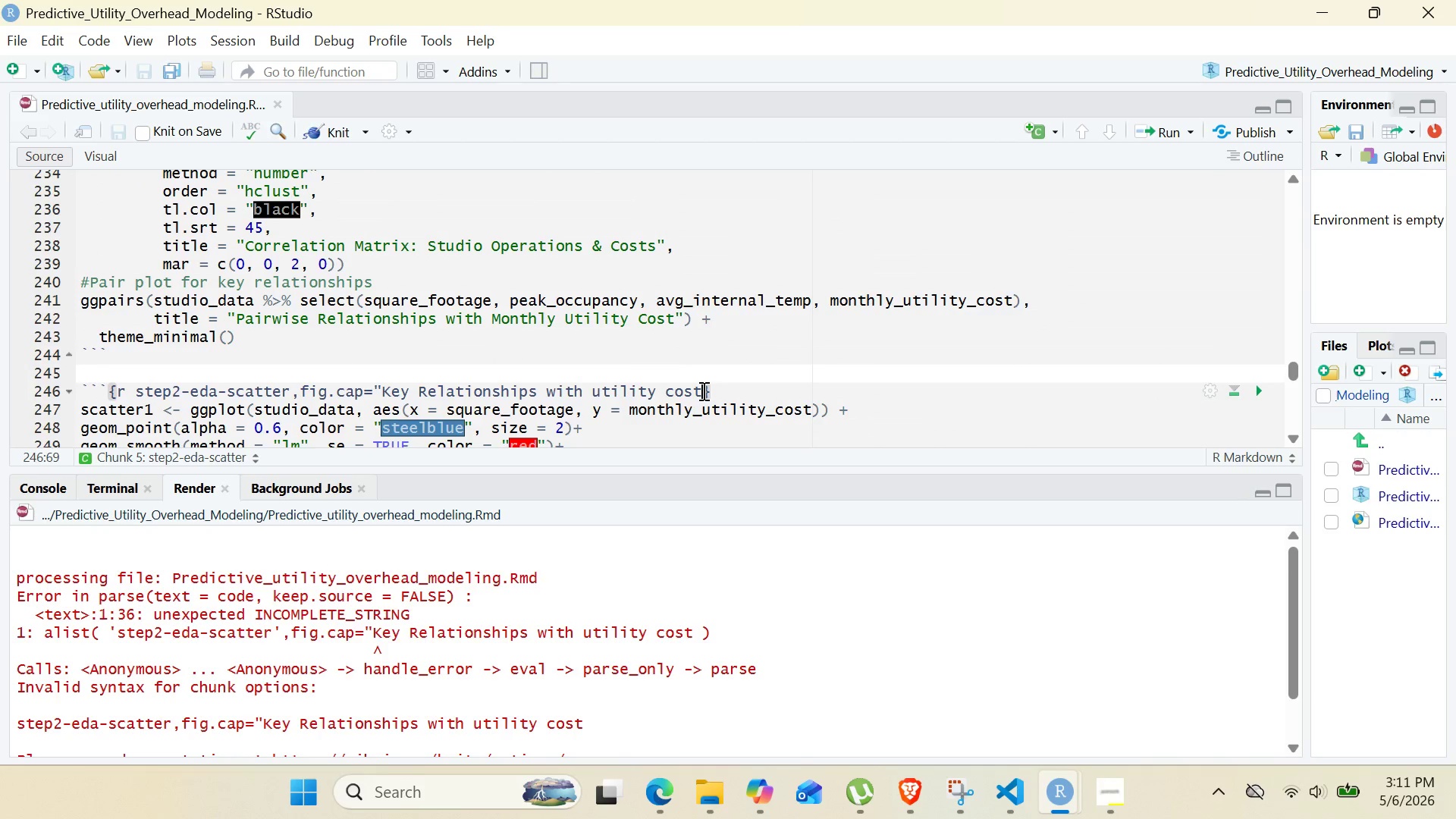 
key(Shift+Quote)
 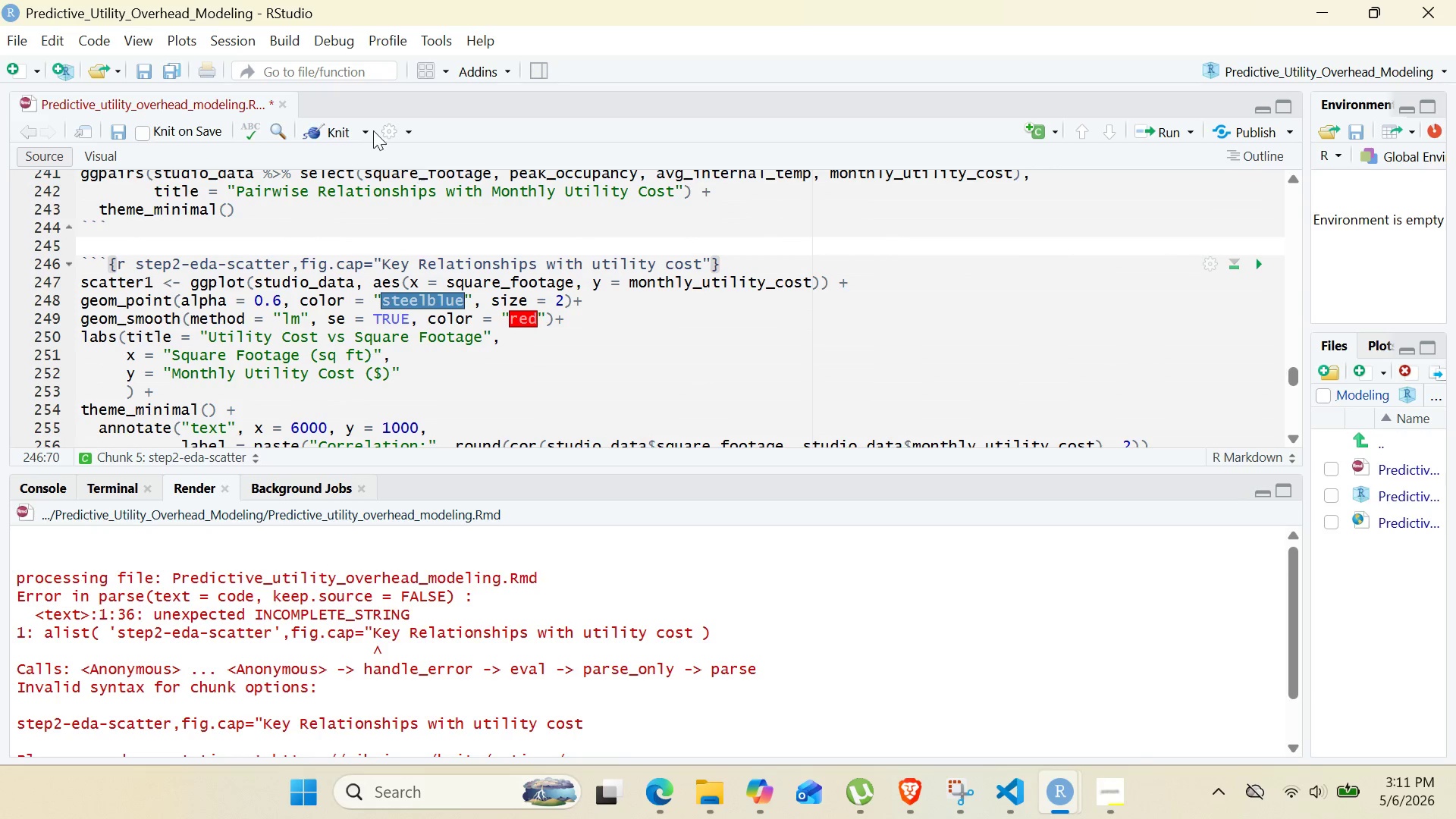 
left_click([343, 131])
 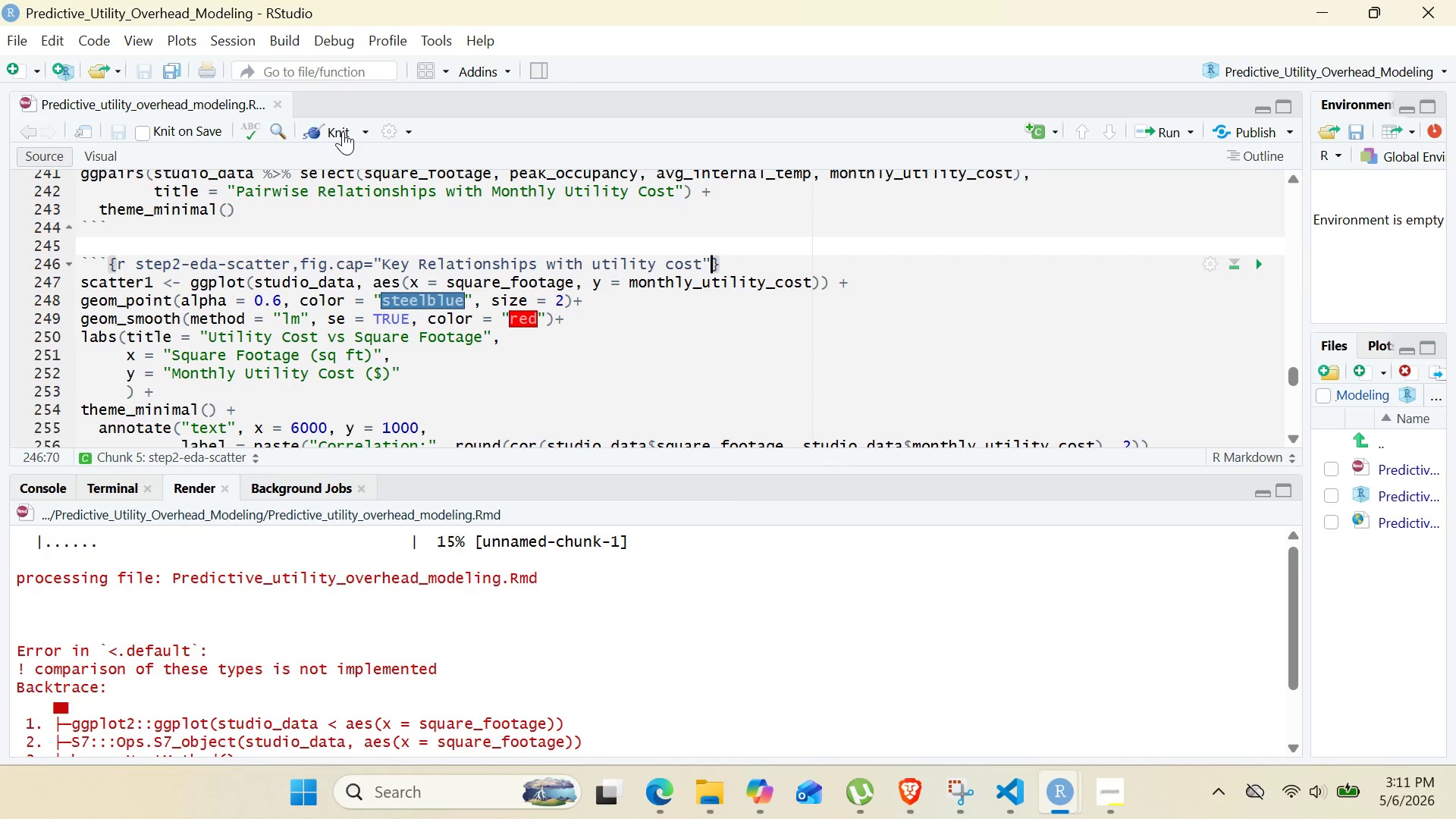 
wait(18.58)
 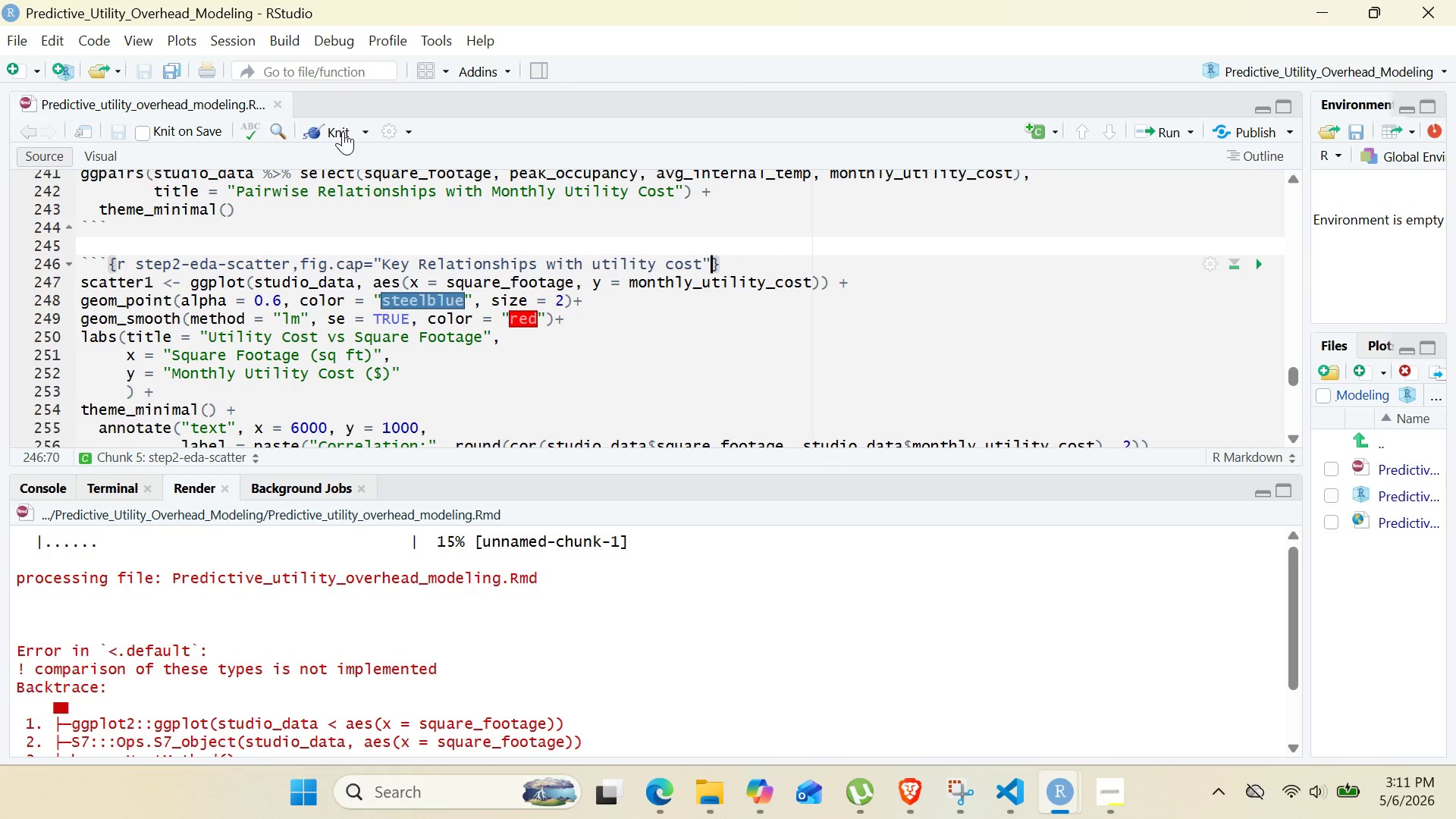 
left_click_drag(start_coordinate=[108, 623], to_coordinate=[124, 628])
 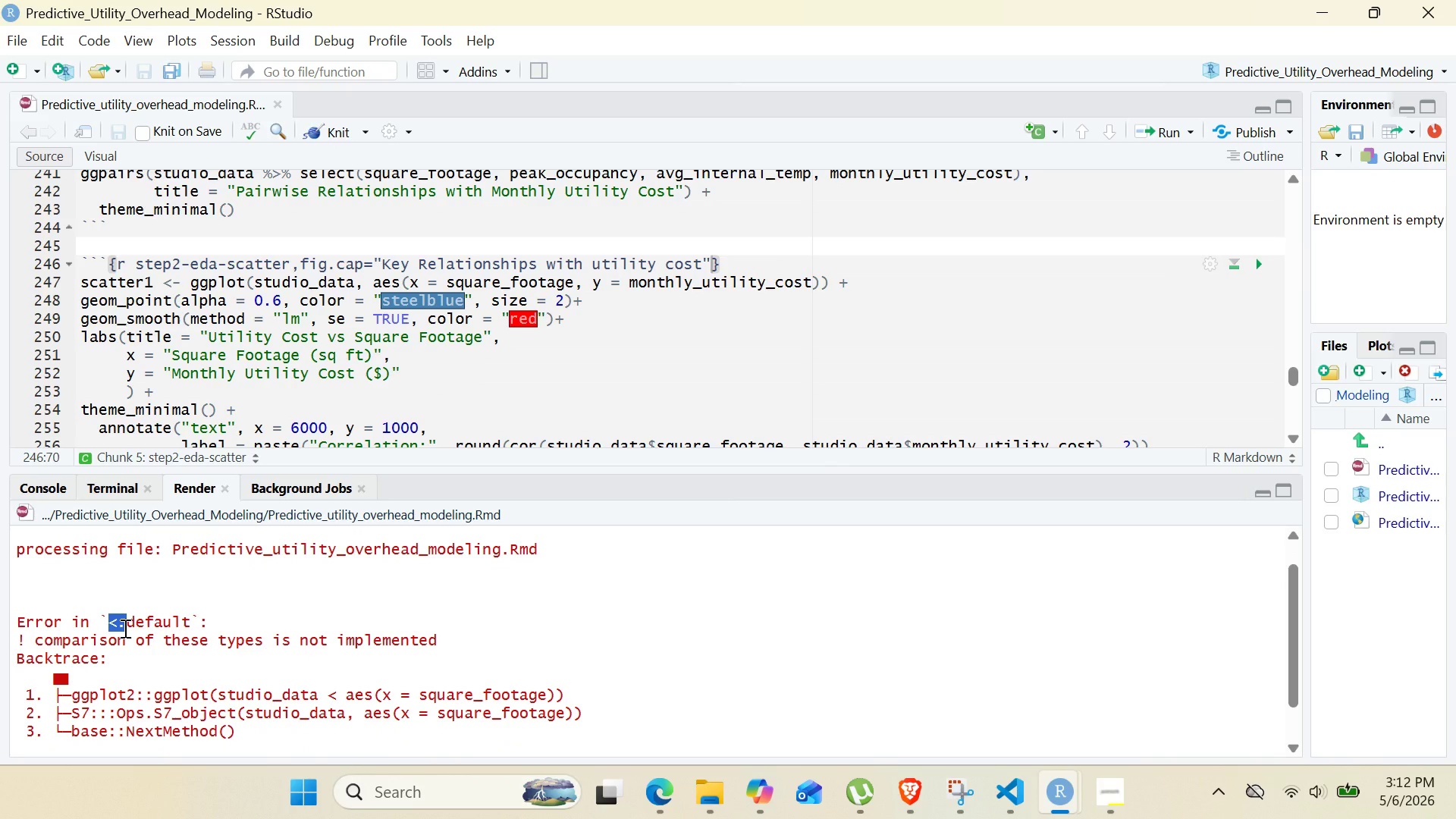 
key(Control+C)
 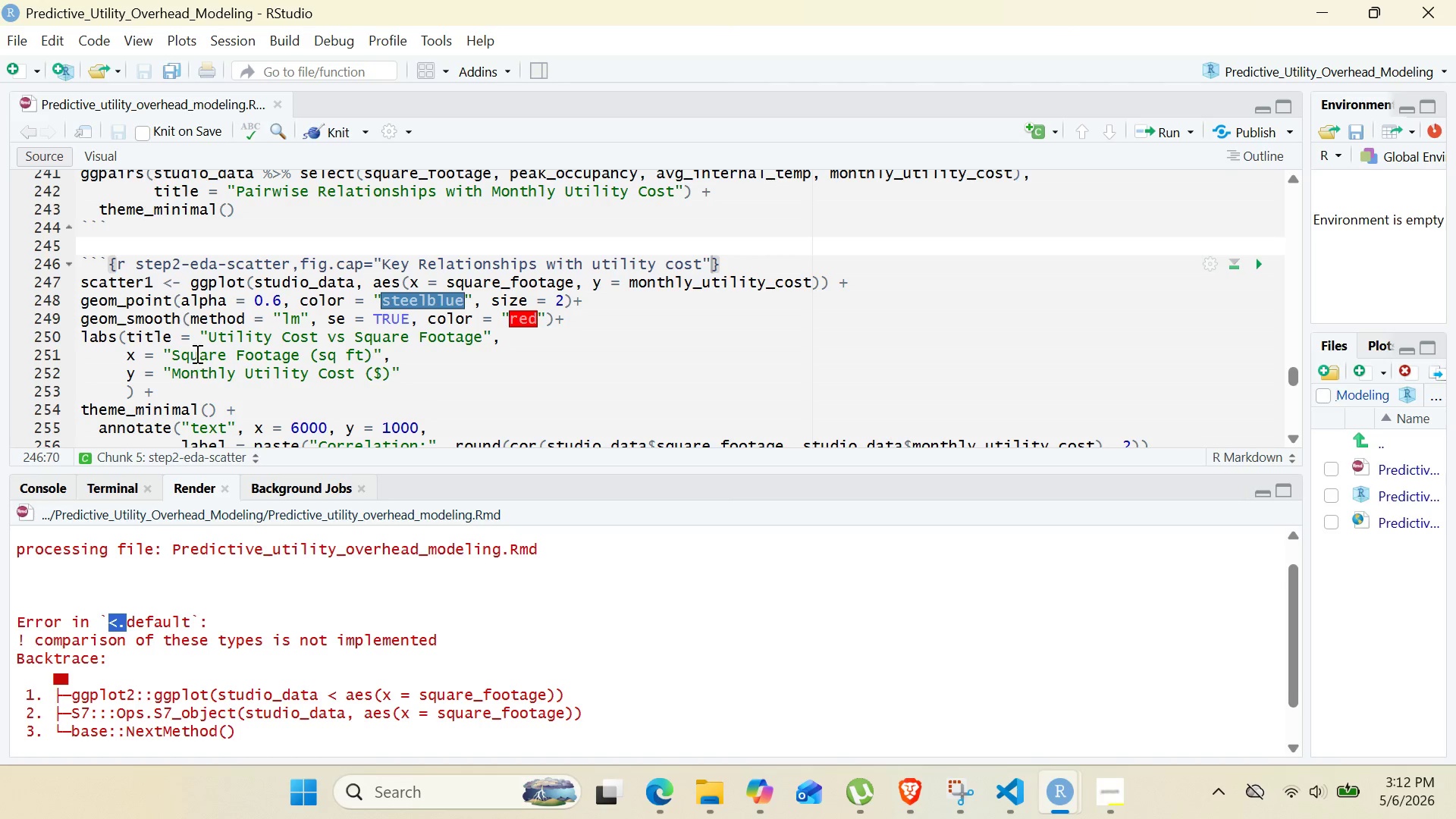 
left_click([196, 353])
 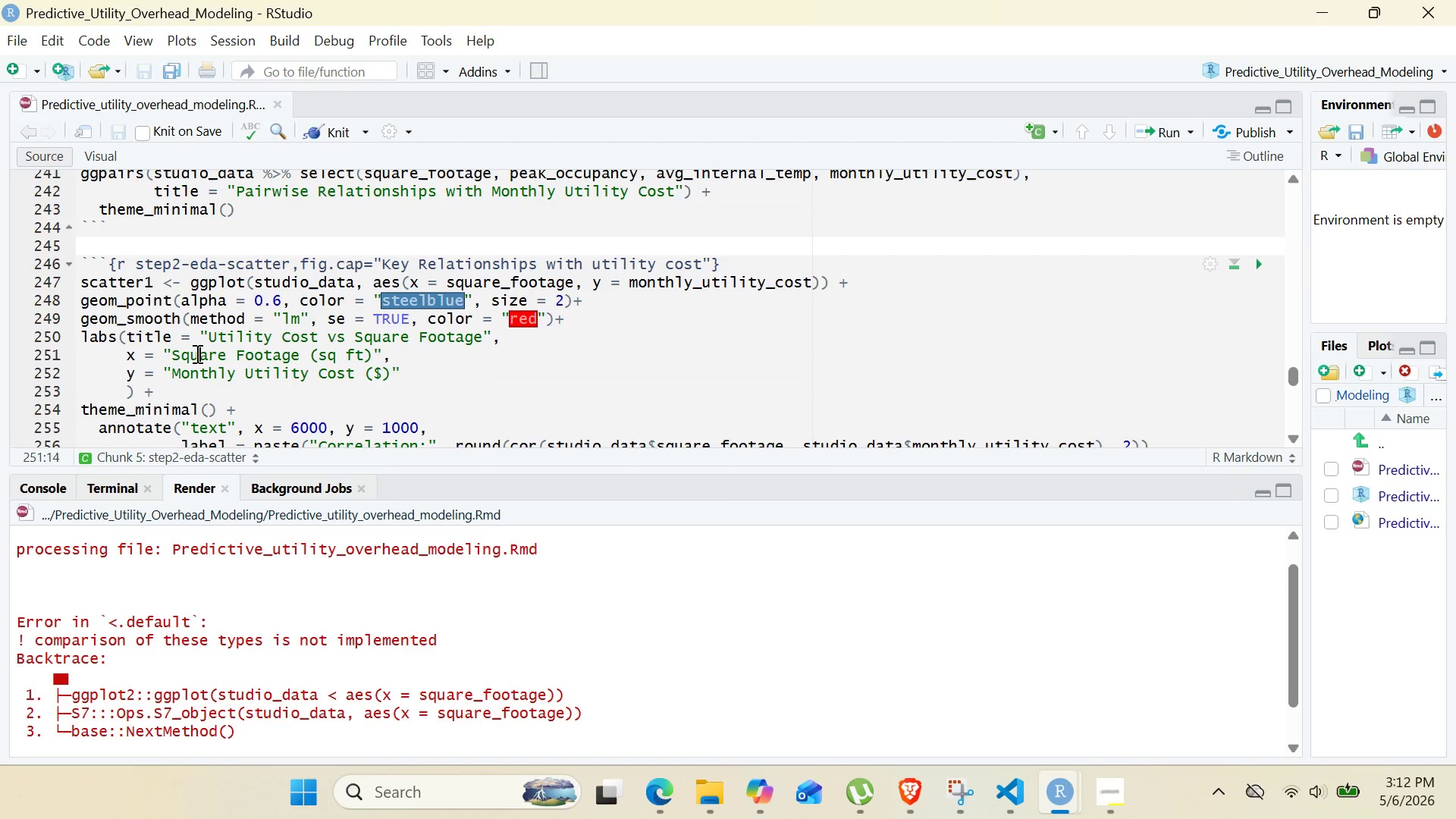 
key(Control+F)
 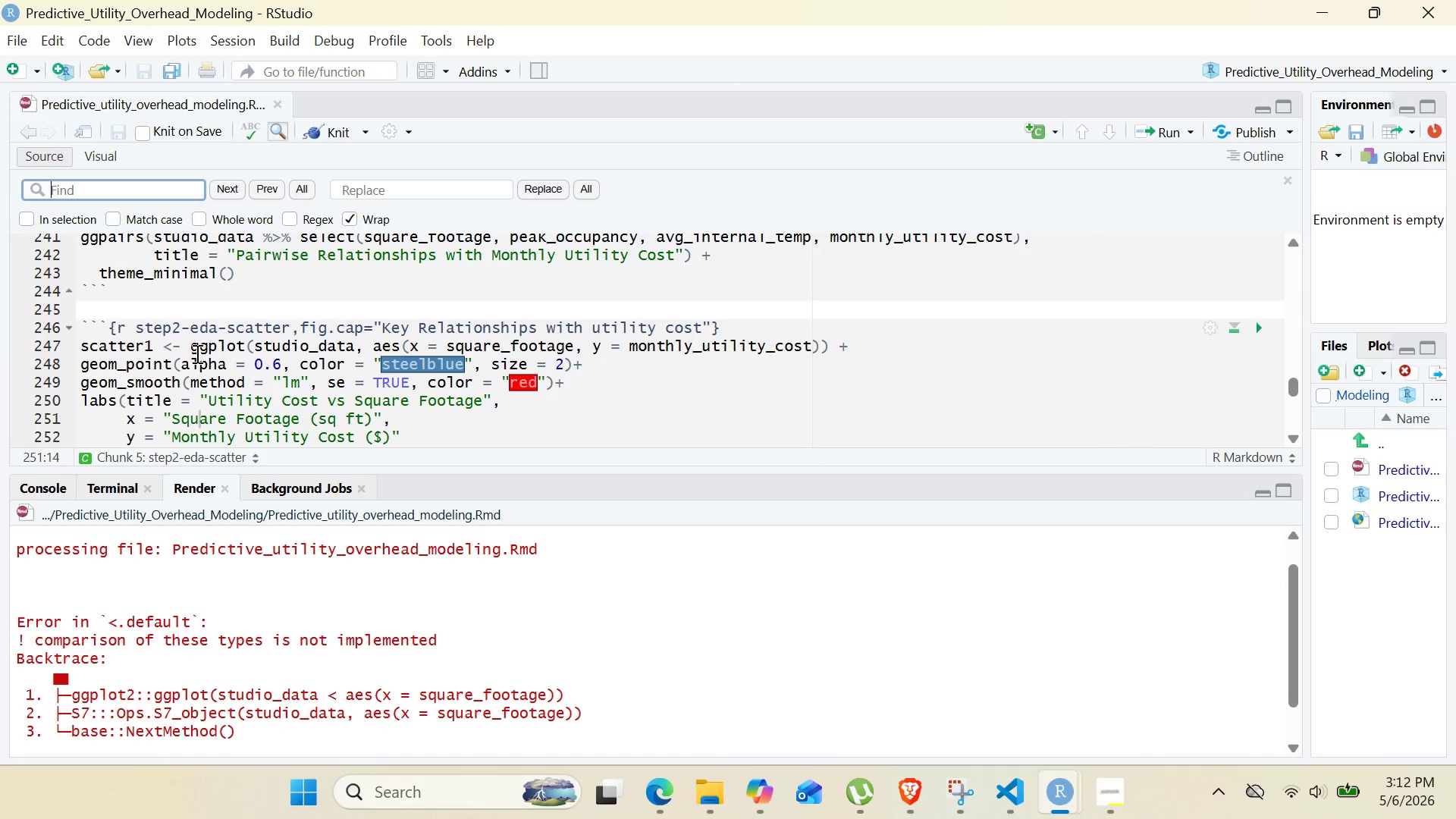 
key(Control+V)
 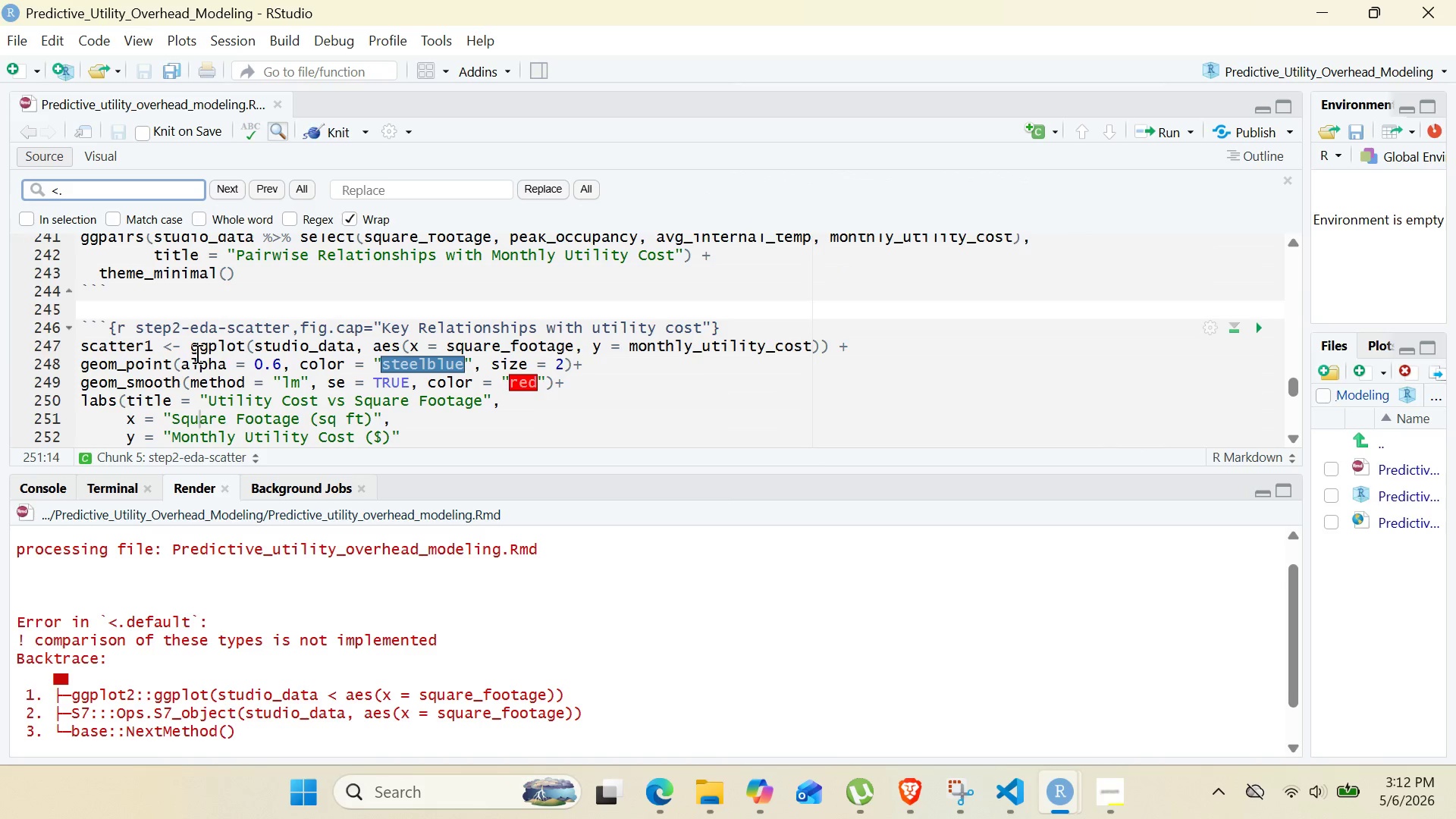 
key(Control+Enter)
 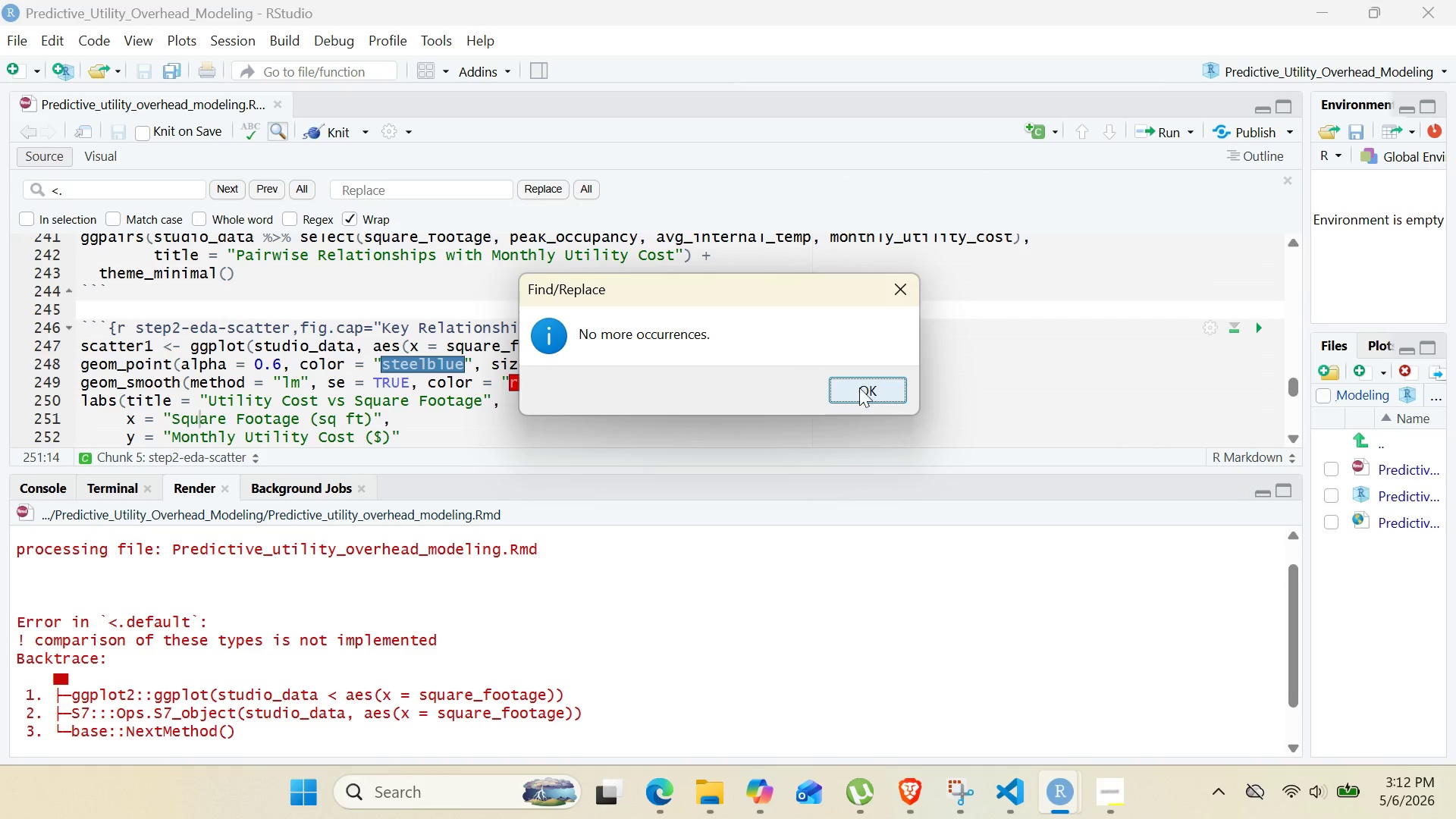 
left_click_drag(start_coordinate=[861, 385], to_coordinate=[504, 692])
 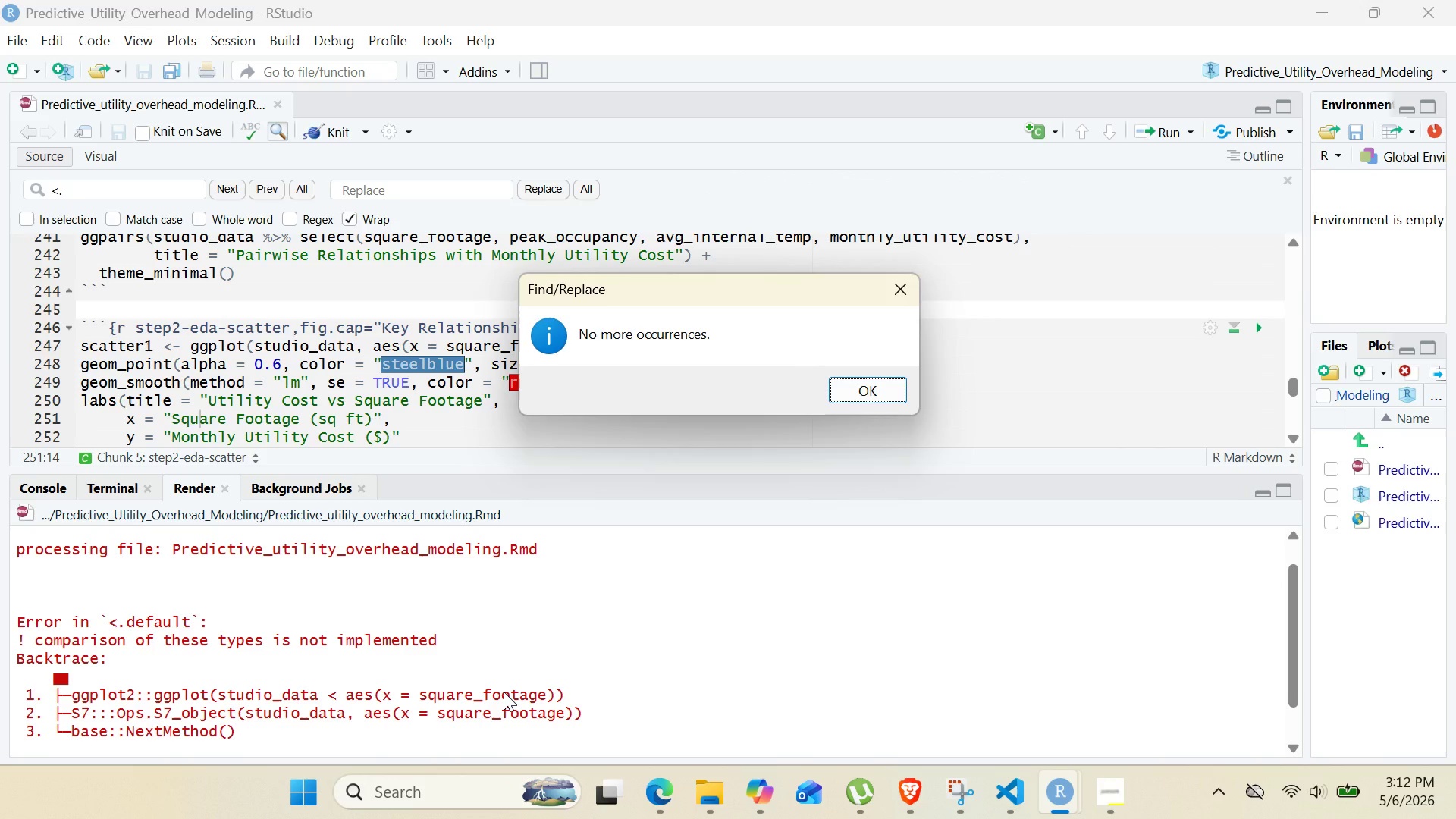 
wait(9.11)
 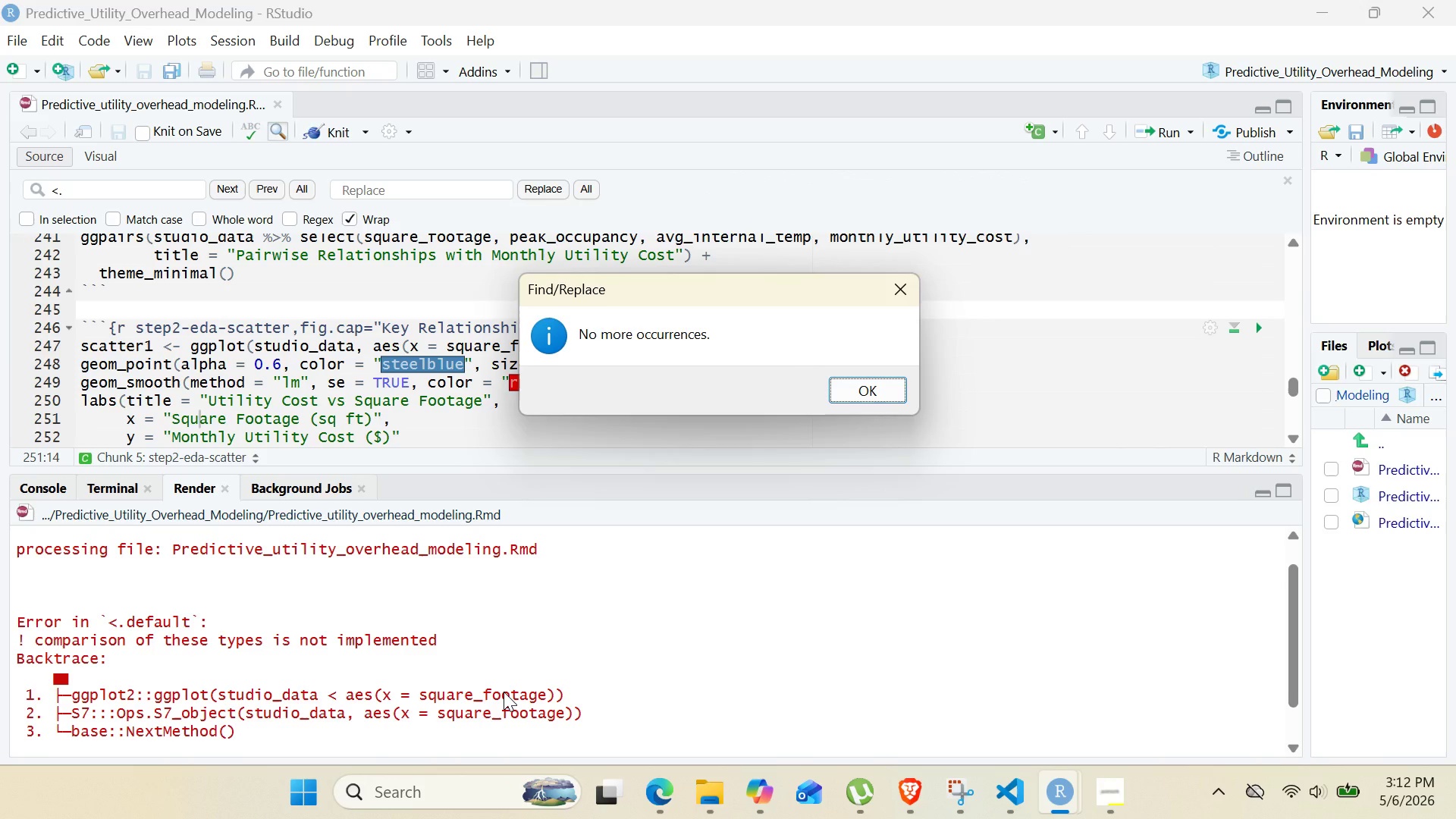 
left_click([849, 381])
 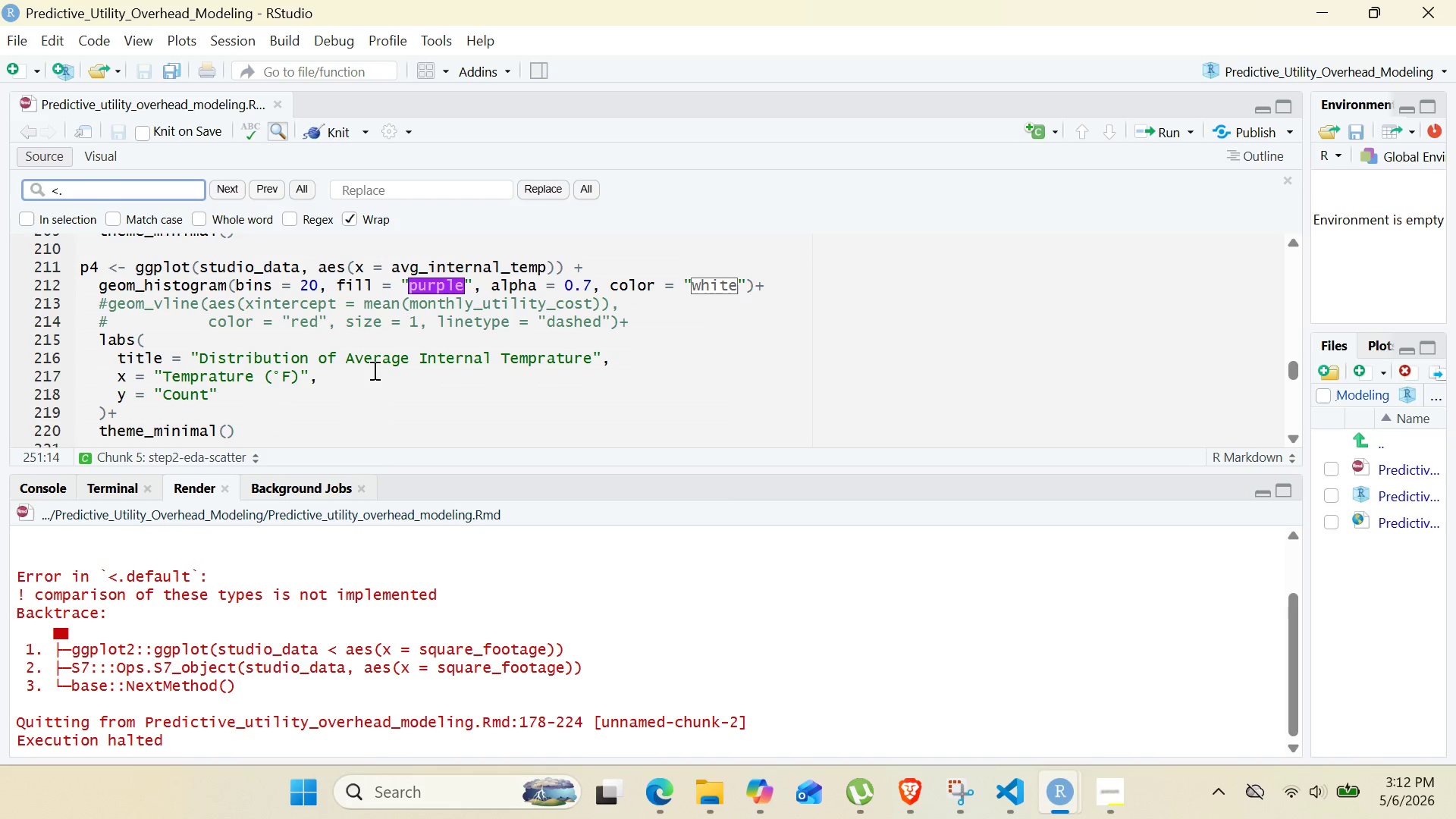 
wait(21.98)
 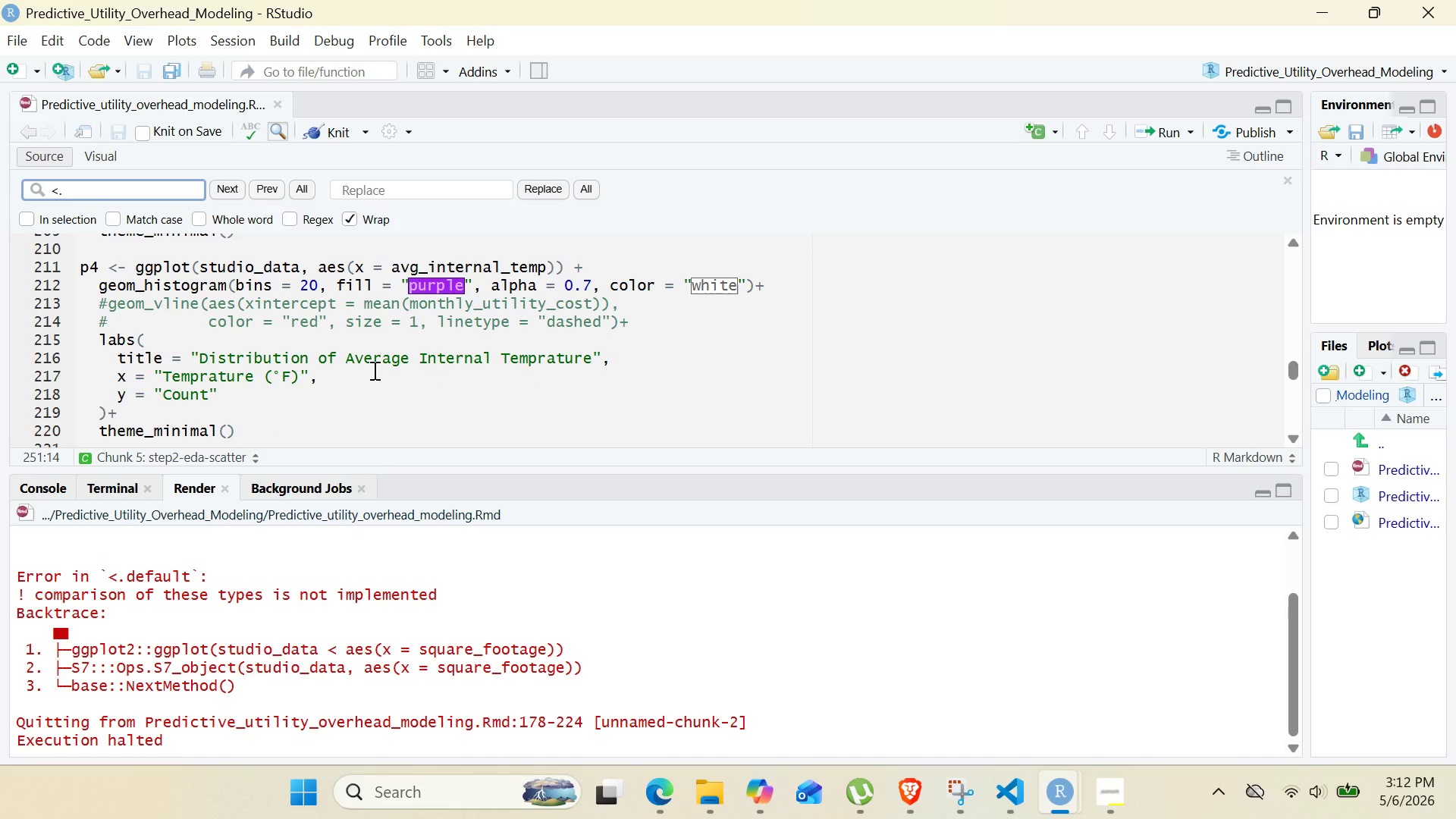 
key(Backspace)
 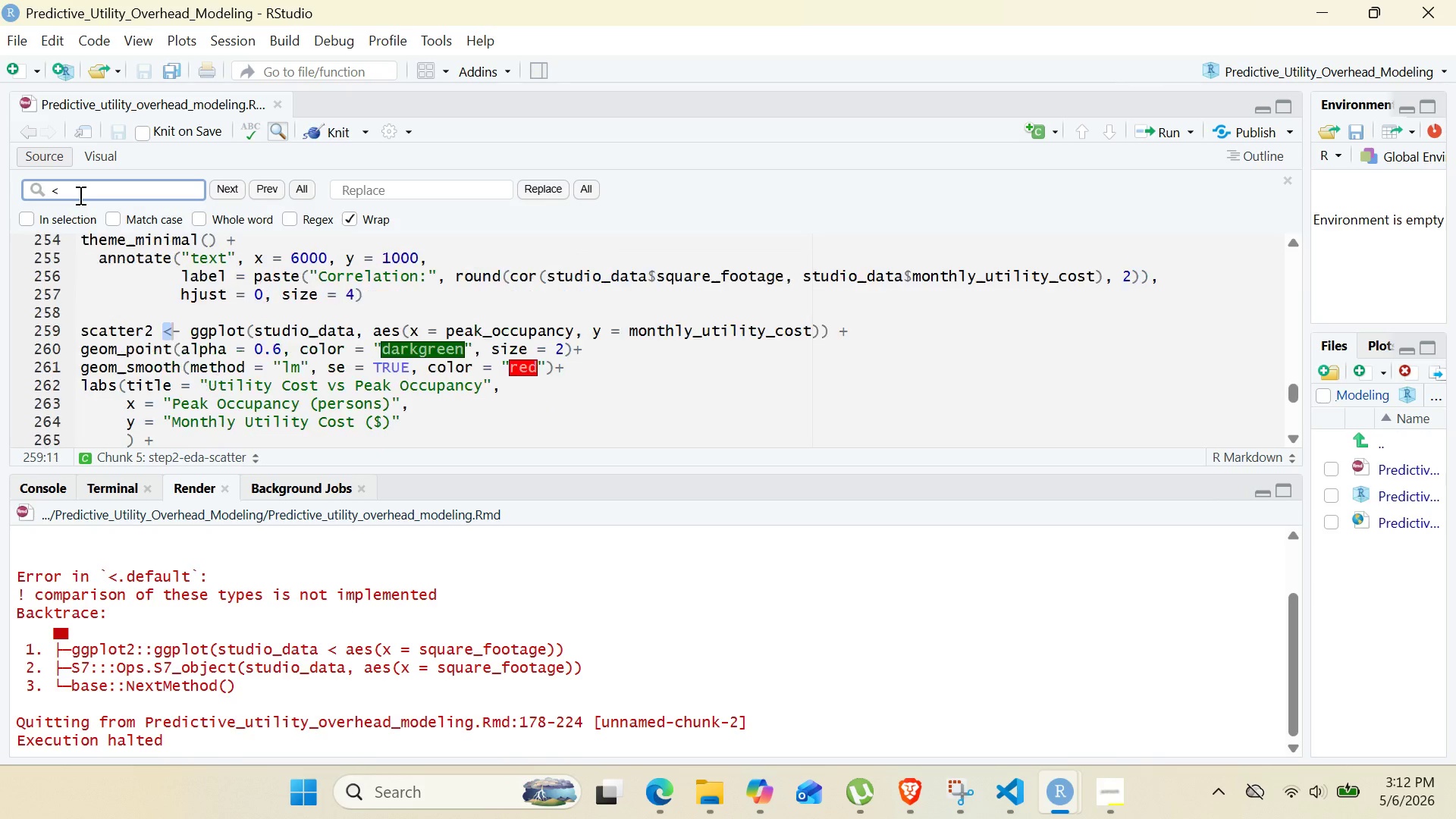 
key(Enter)
 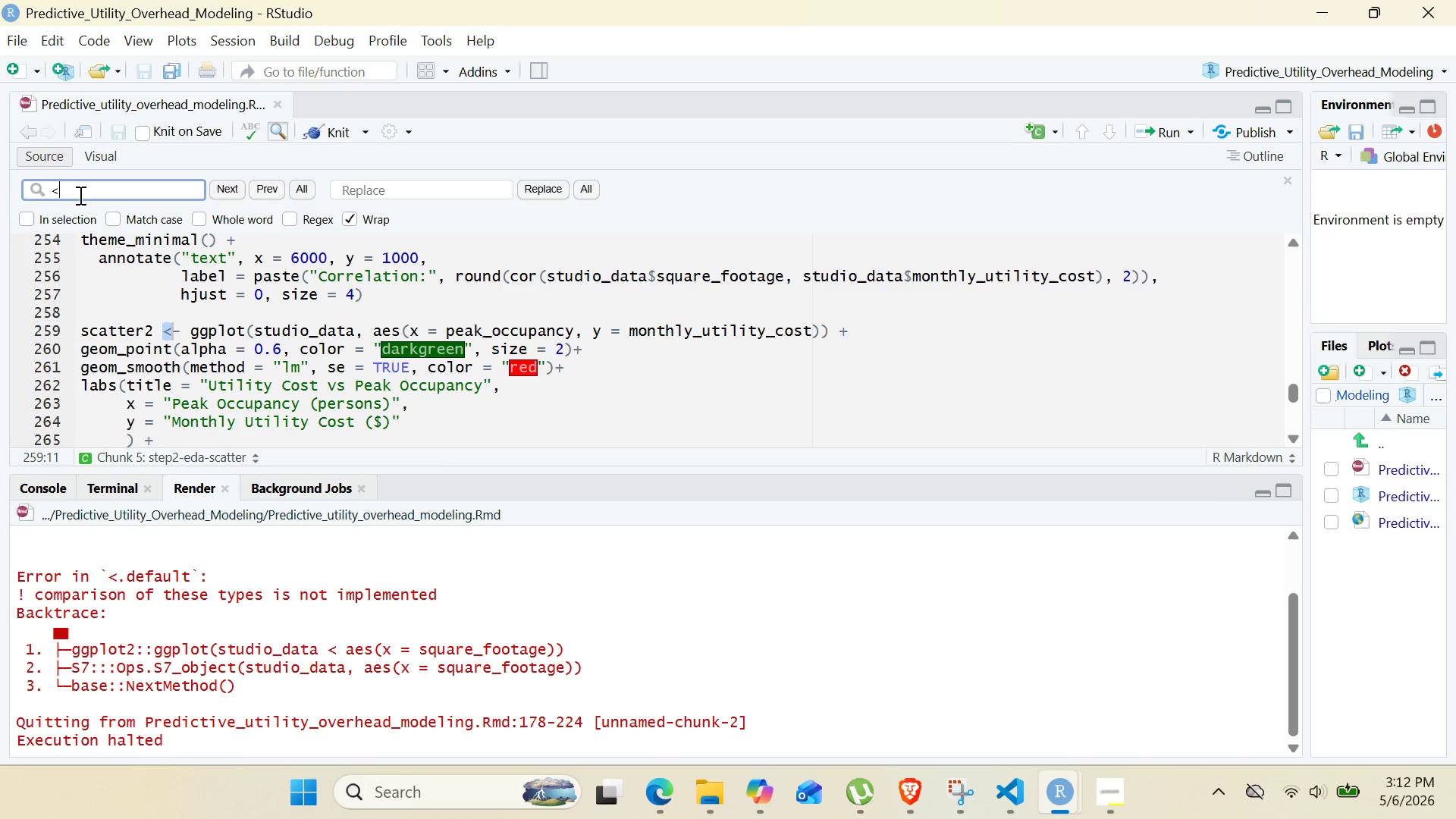 
key(Enter)
 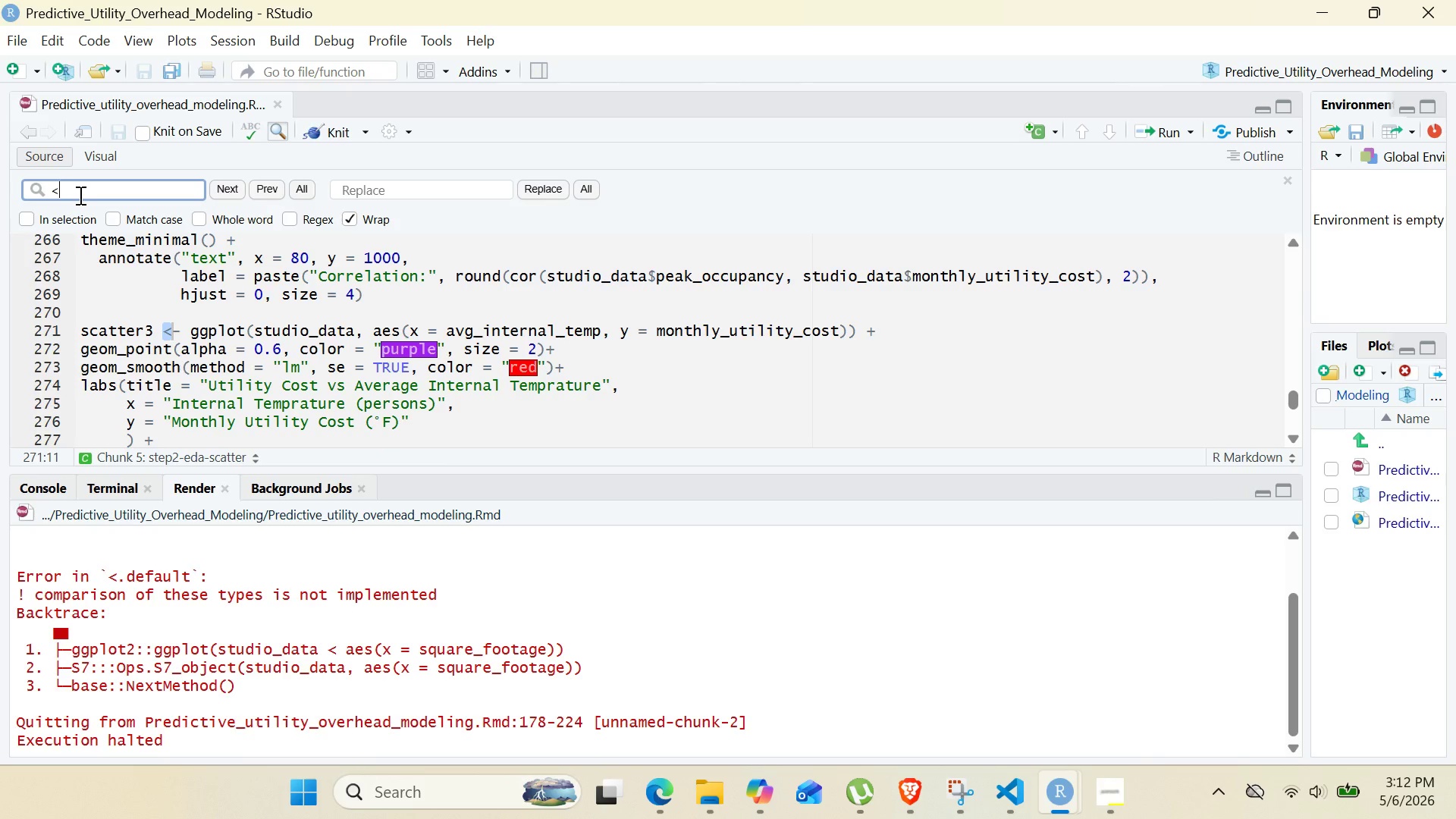 
key(Enter)
 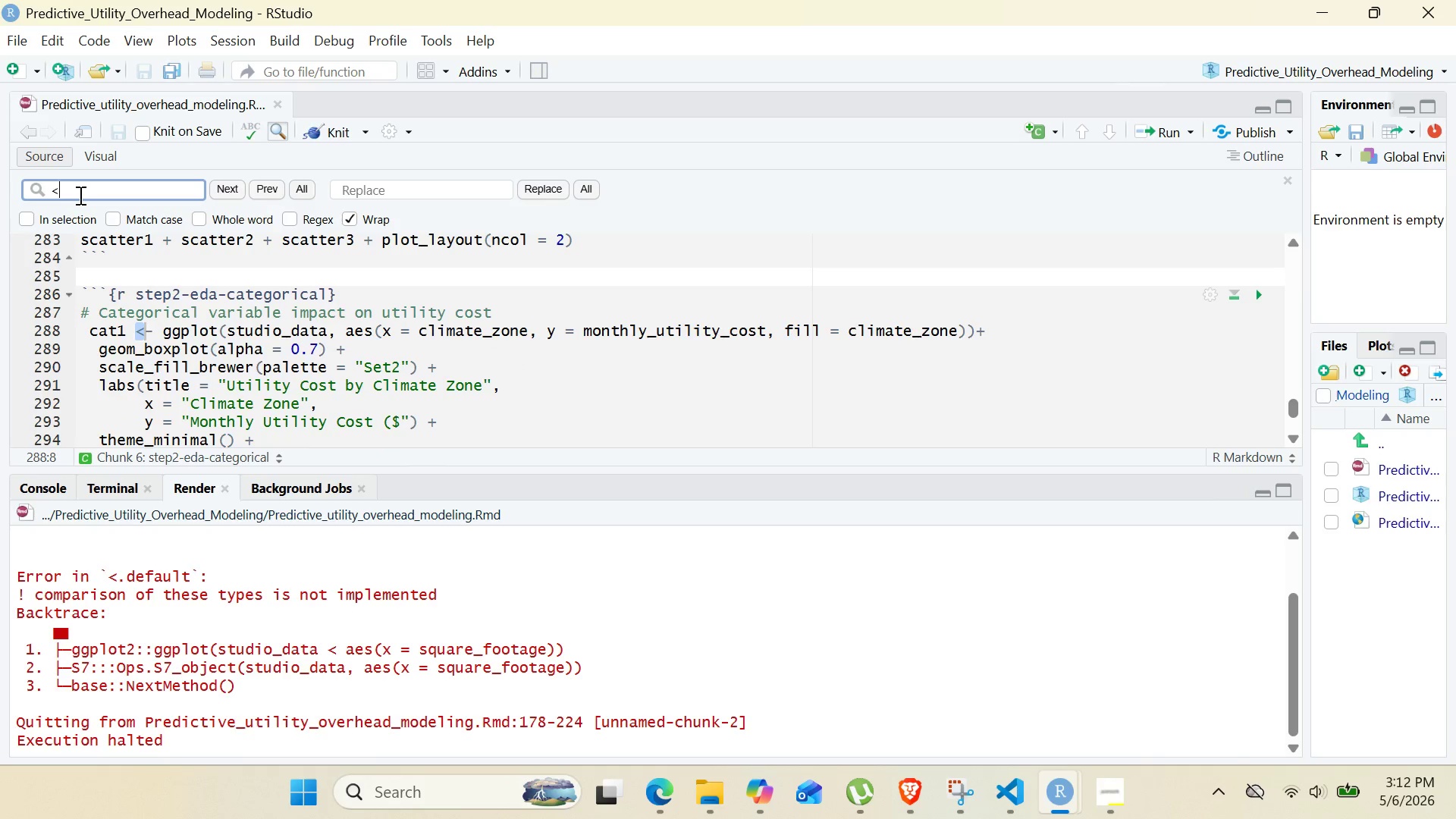 
key(Enter)
 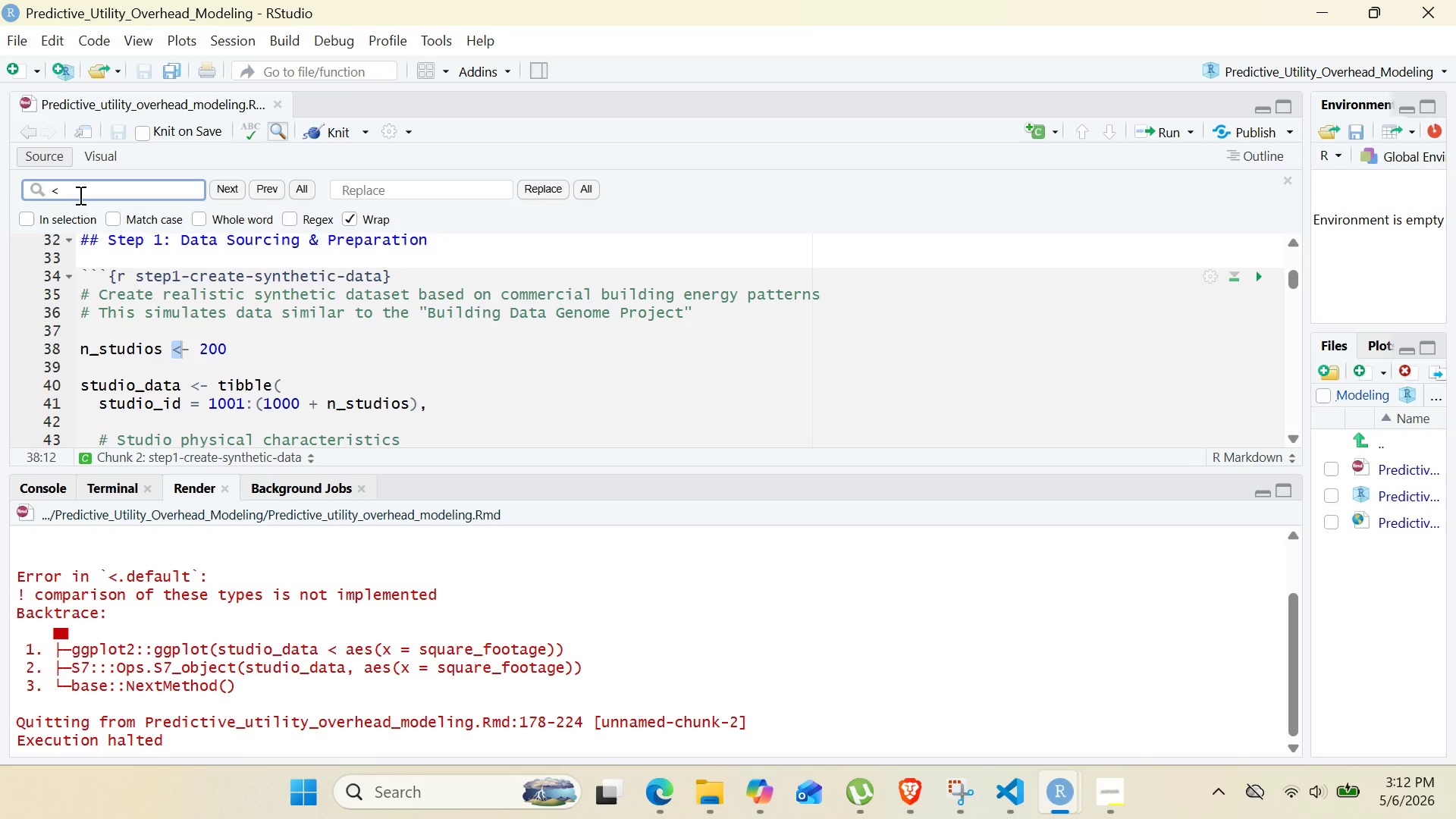 
key(Enter)
 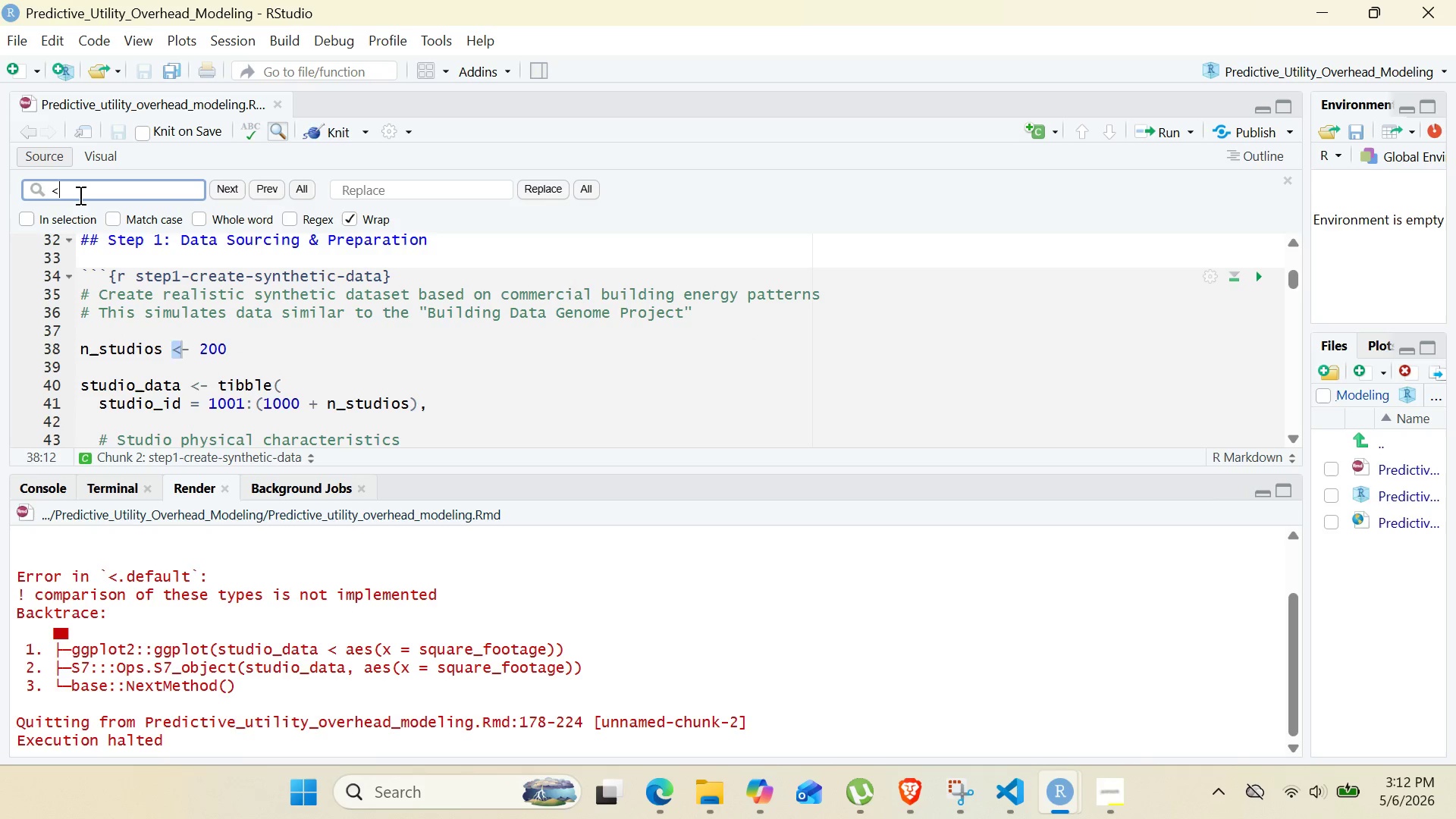 
key(Enter)
 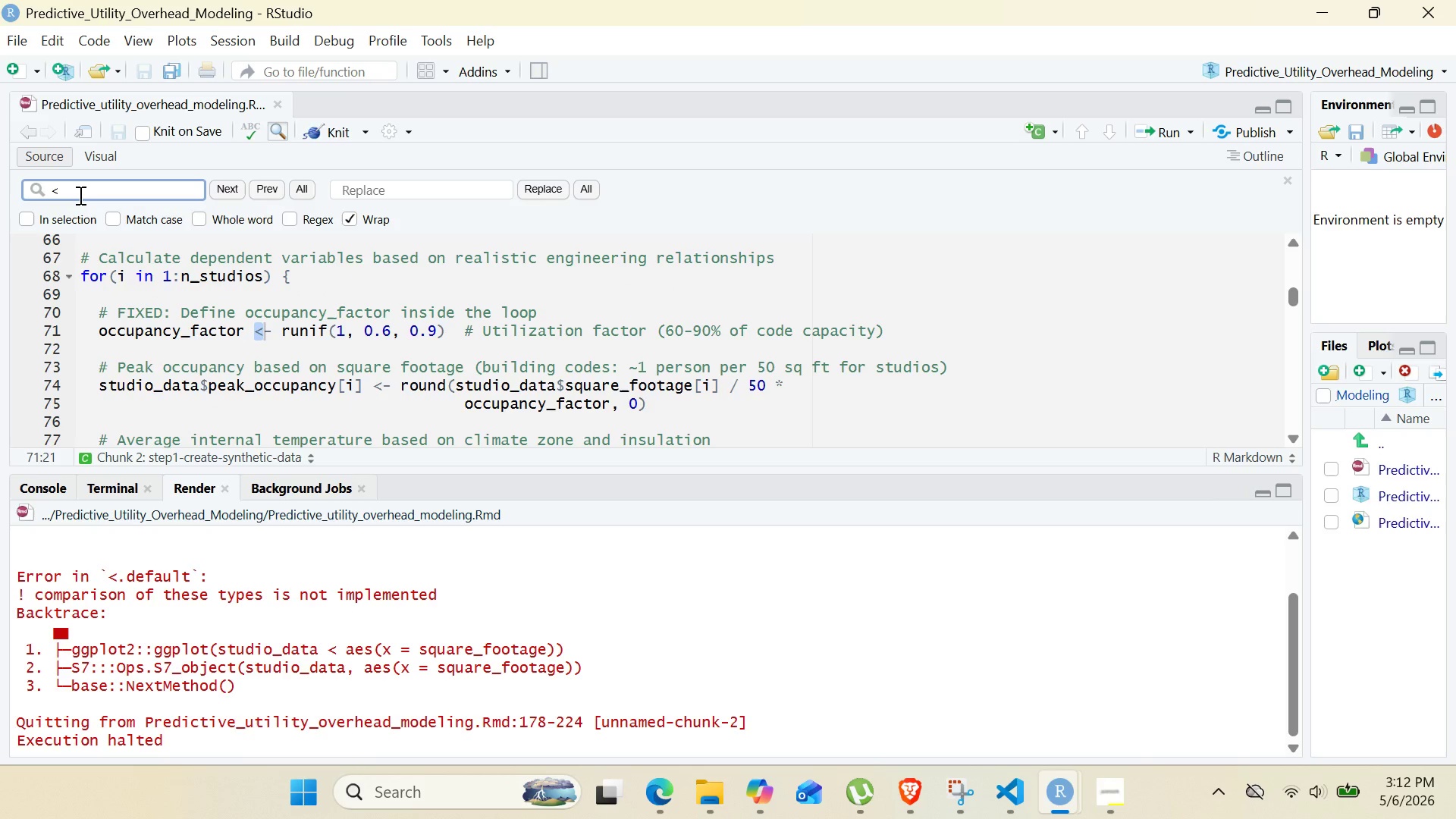 
key(Enter)
 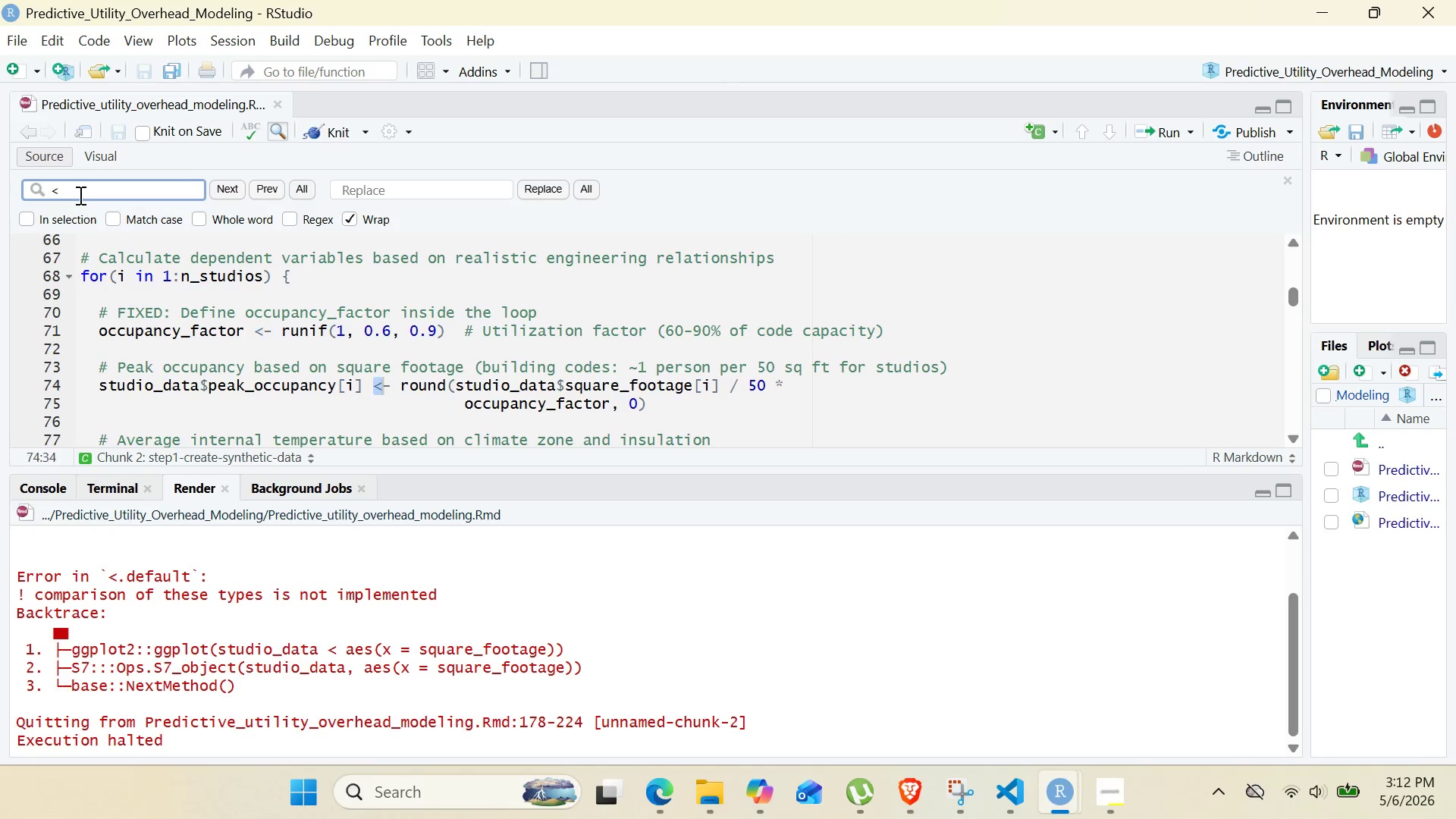 
key(Enter)
 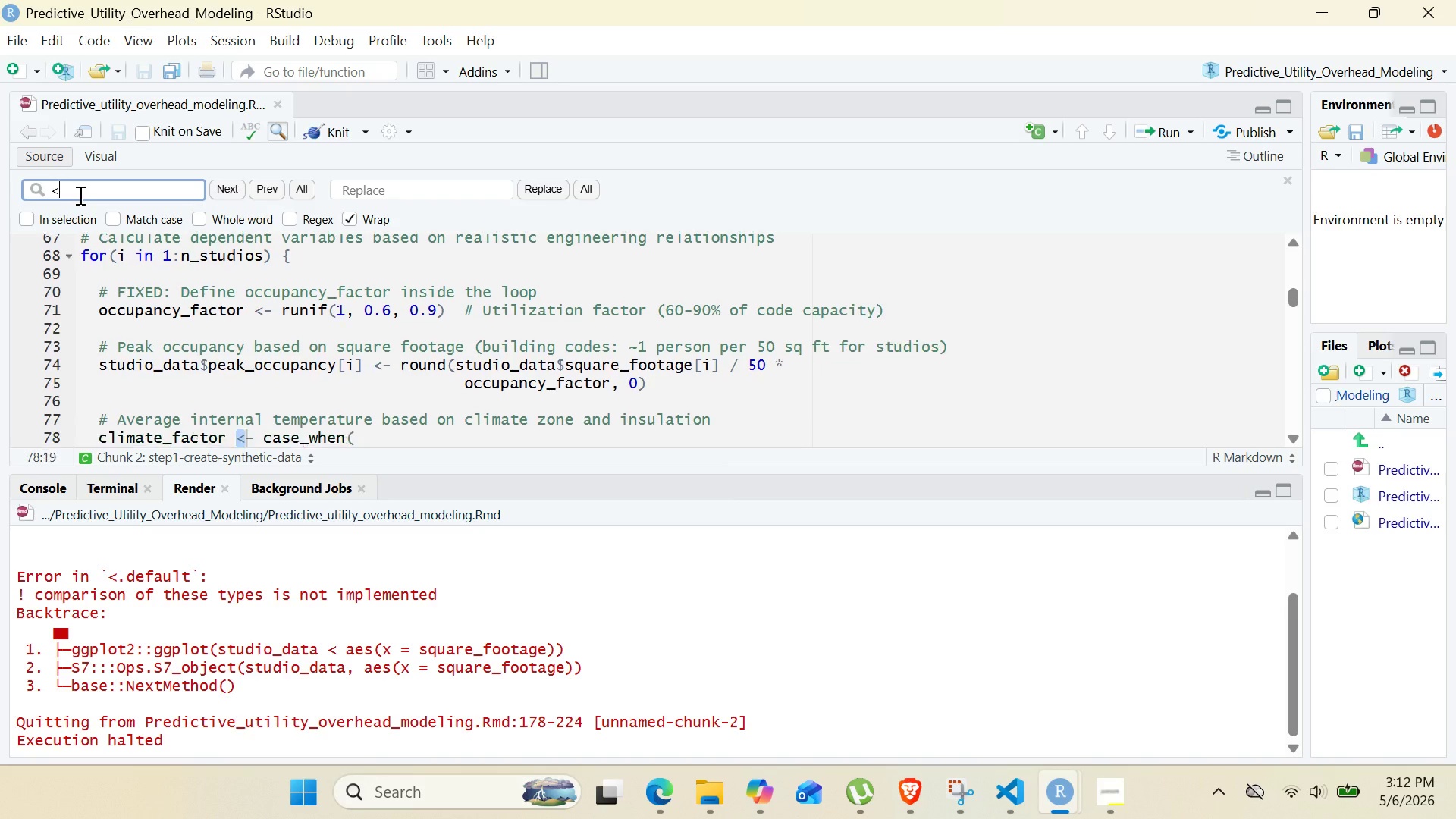 
key(Enter)
 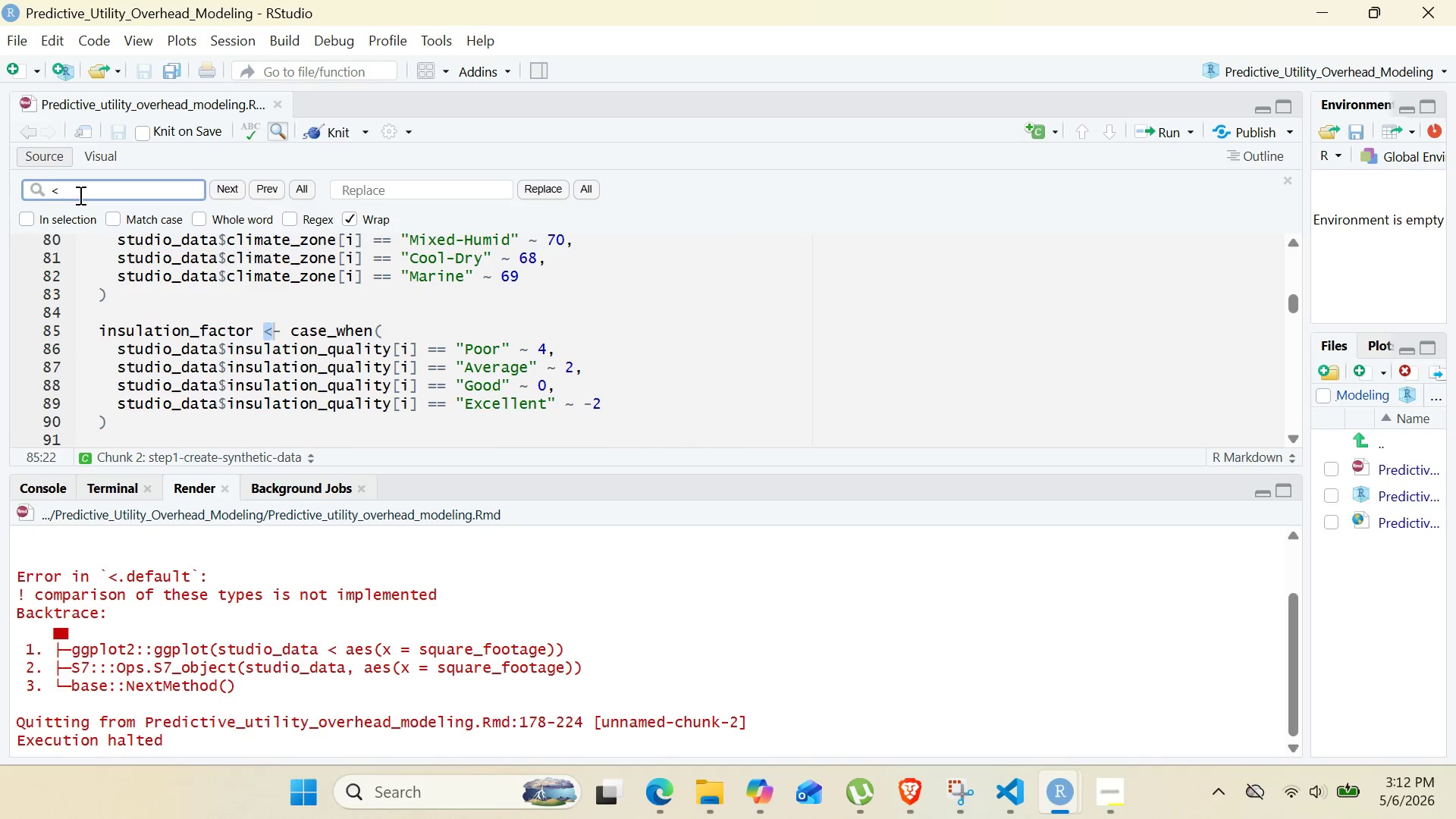 
key(Enter)
 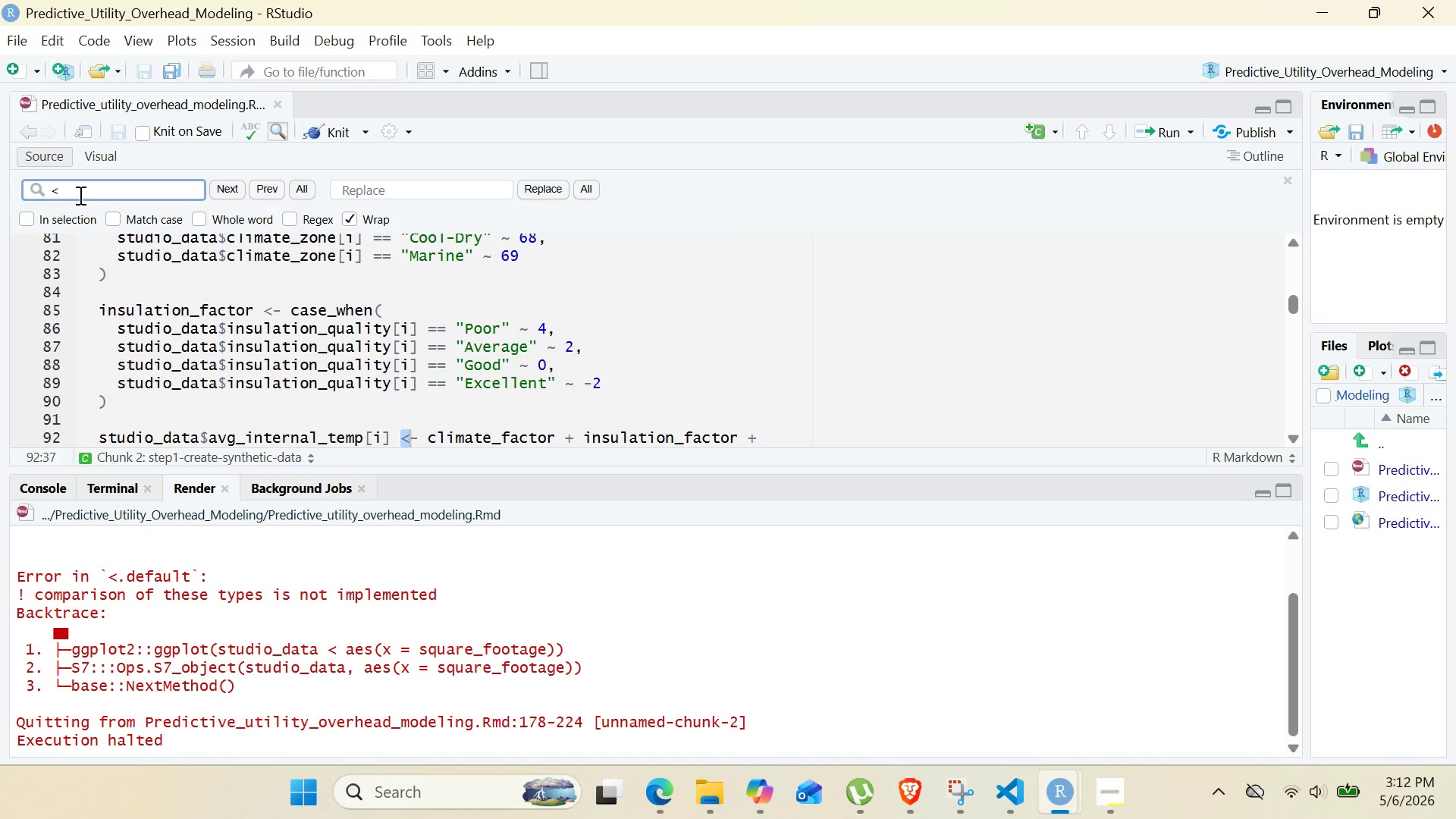 
key(Enter)
 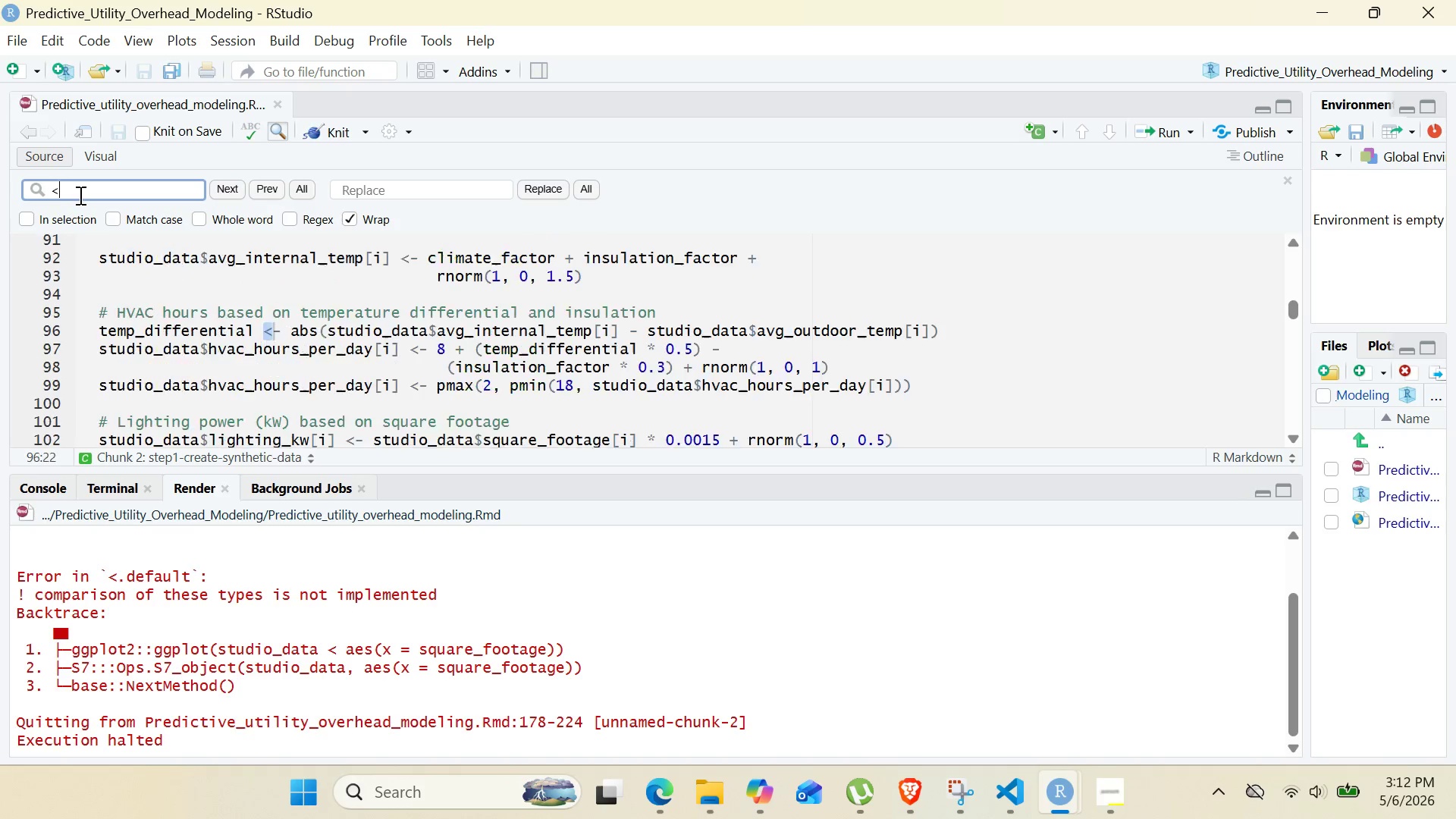 
key(Enter)
 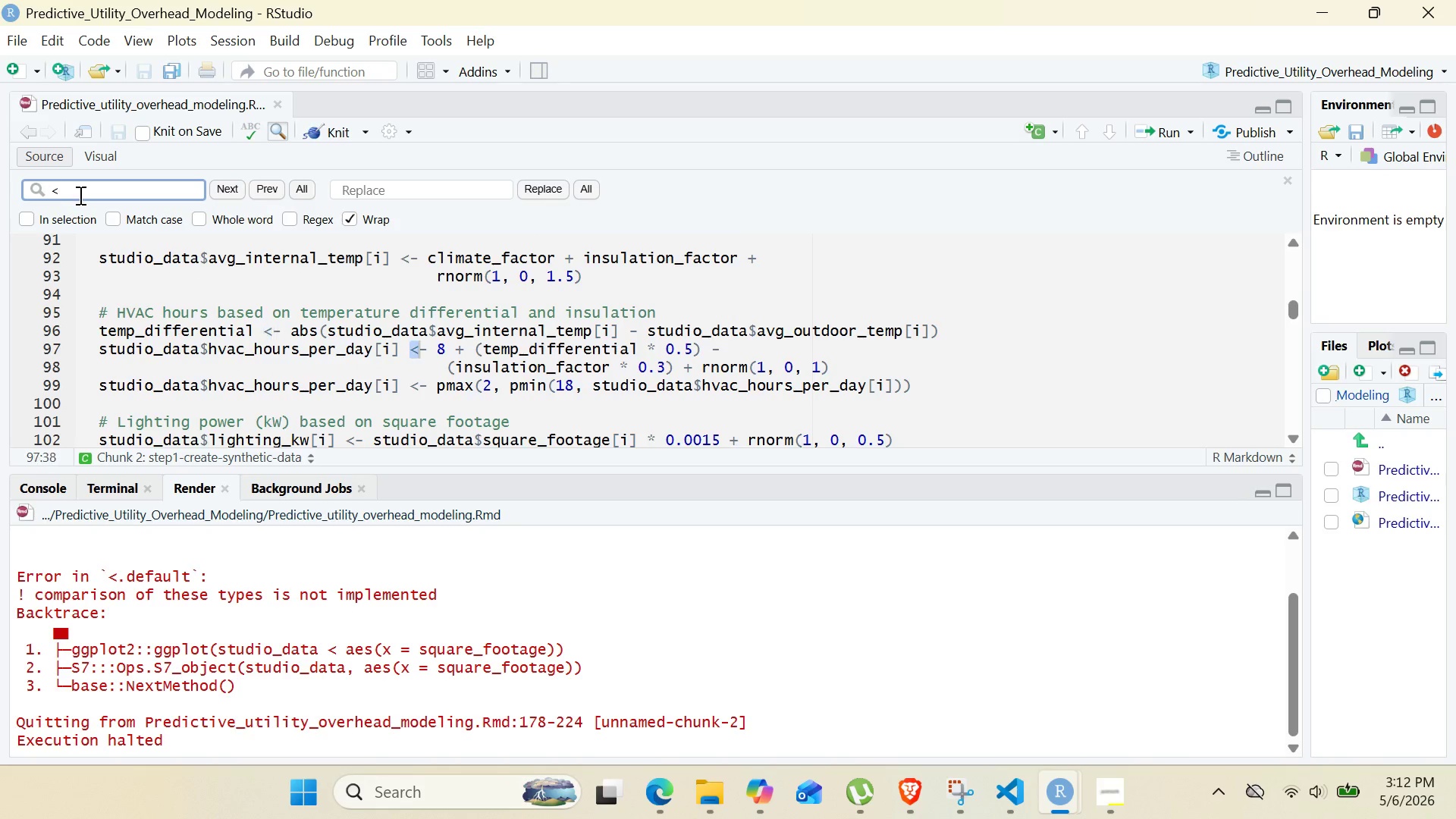 
key(Enter)
 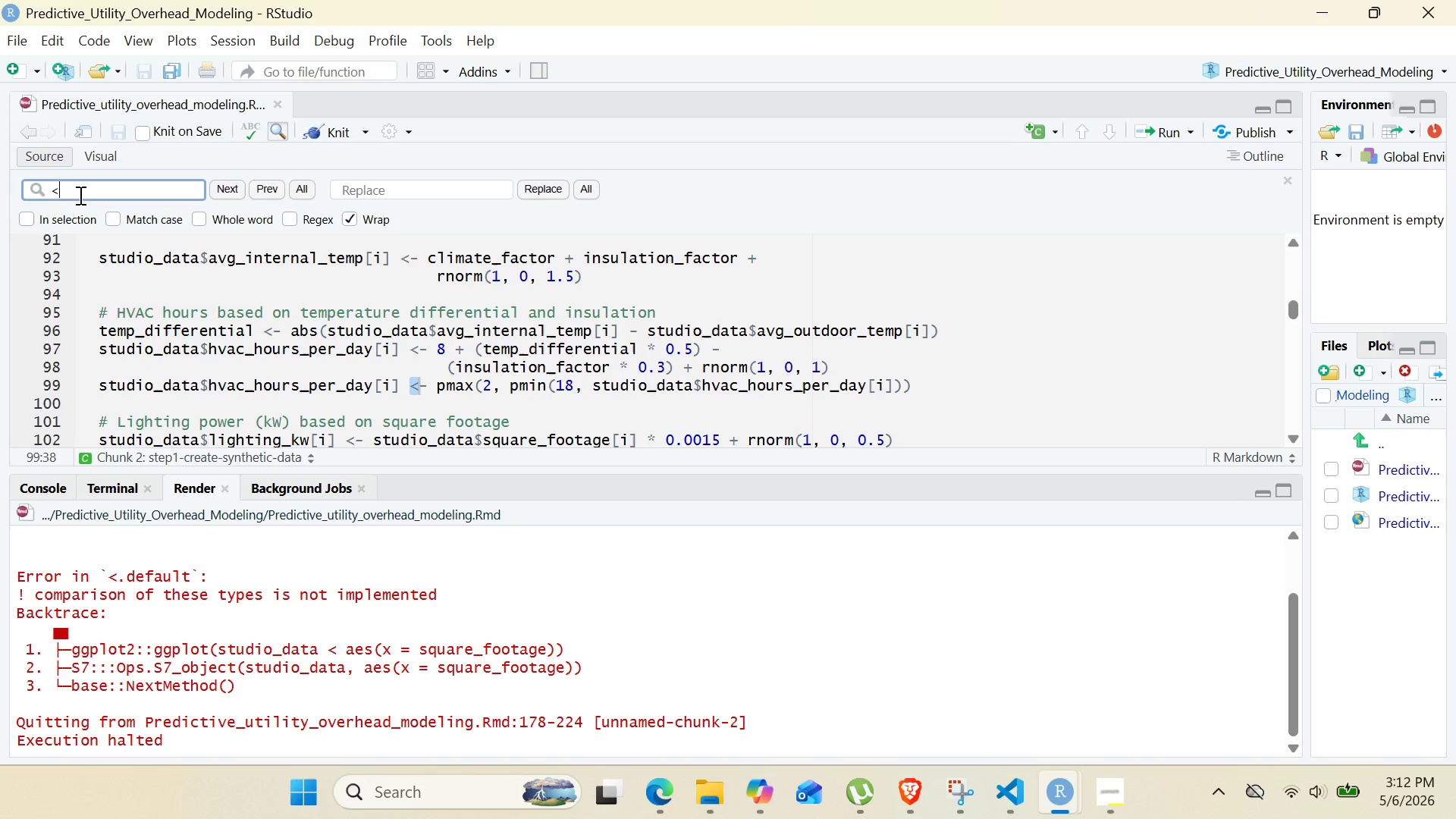 
key(Enter)
 